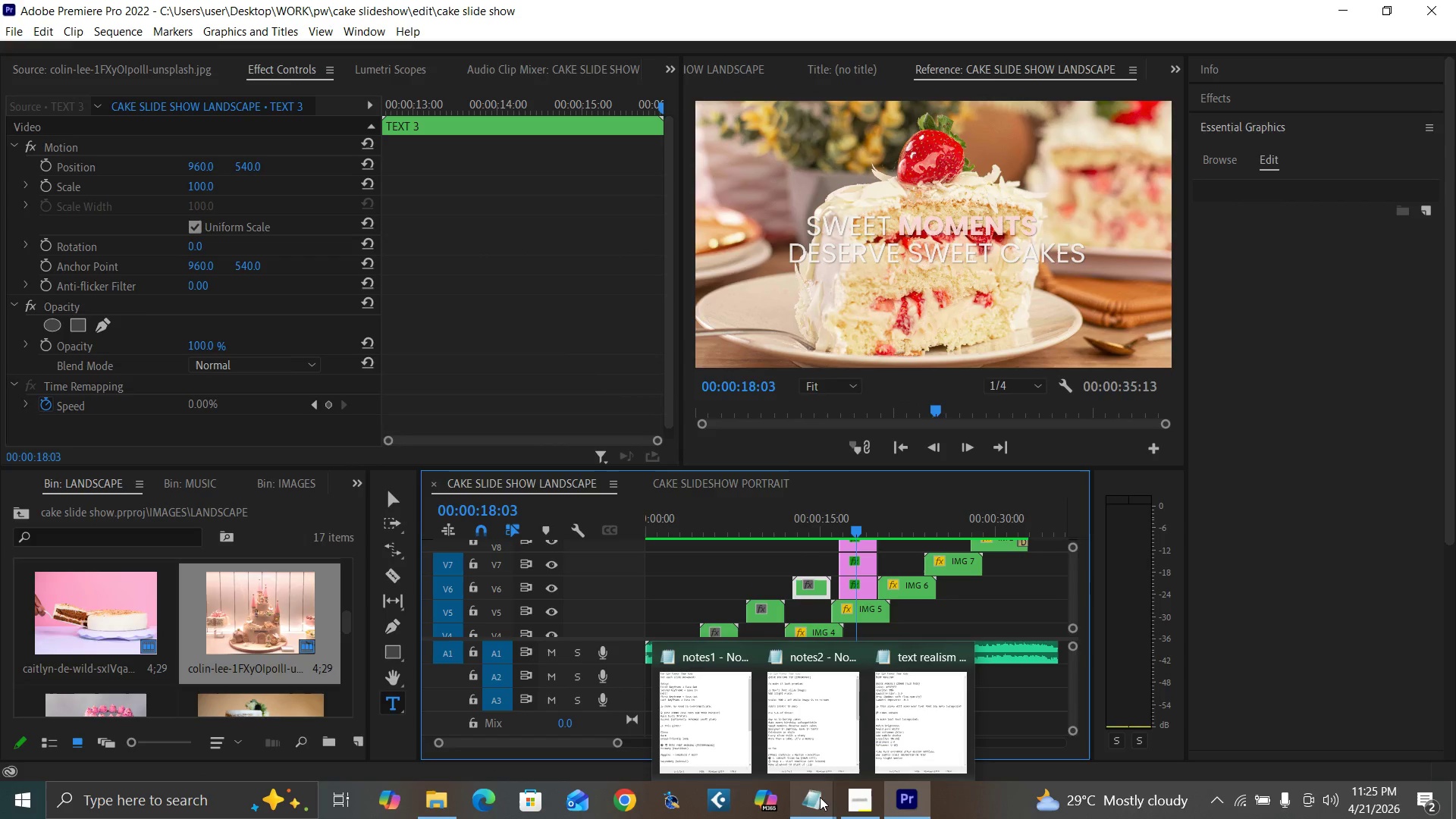 
left_click([819, 760])
 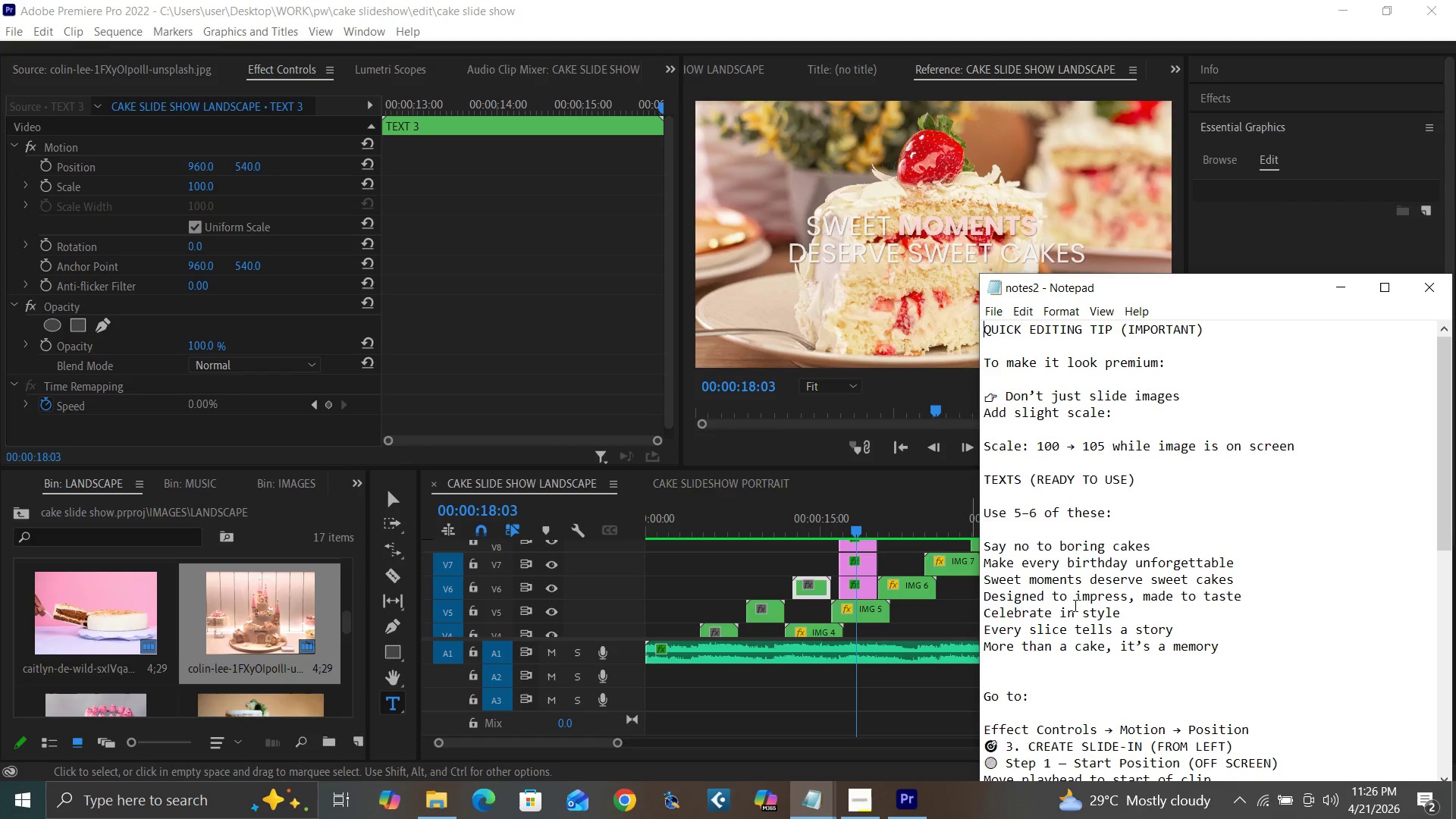 
wait(7.25)
 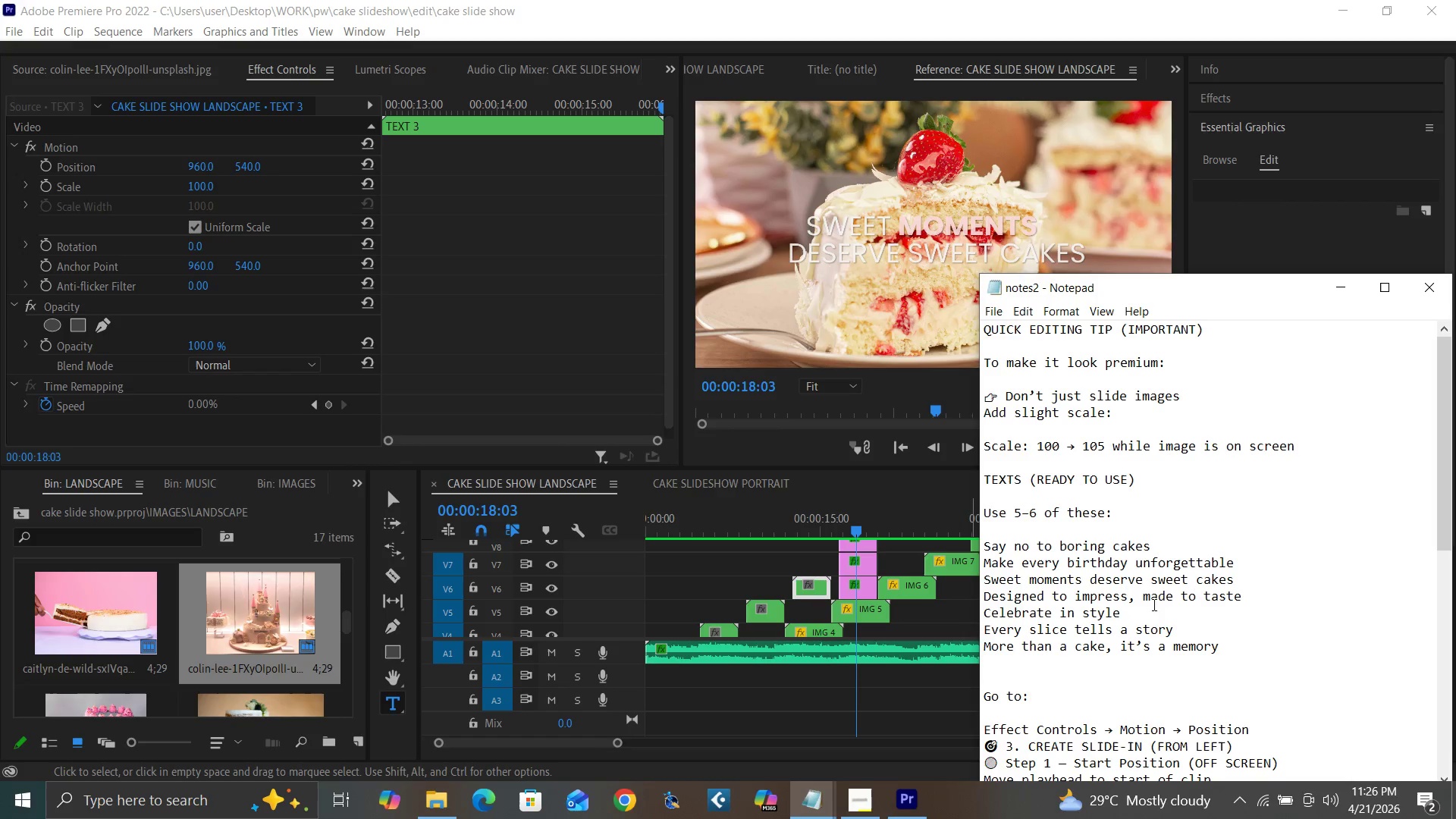 
left_click([858, 583])
 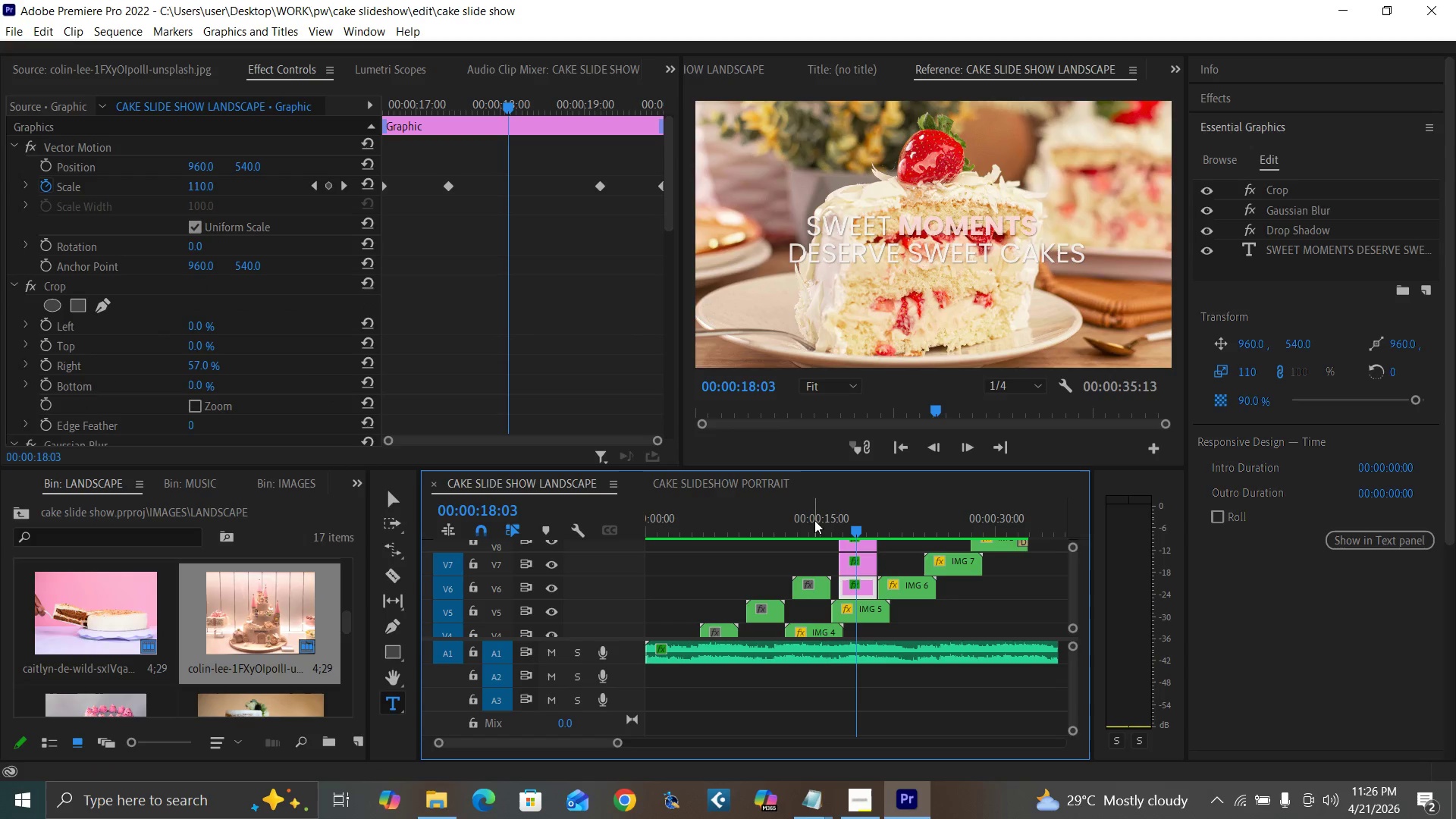 
key(Equal)
 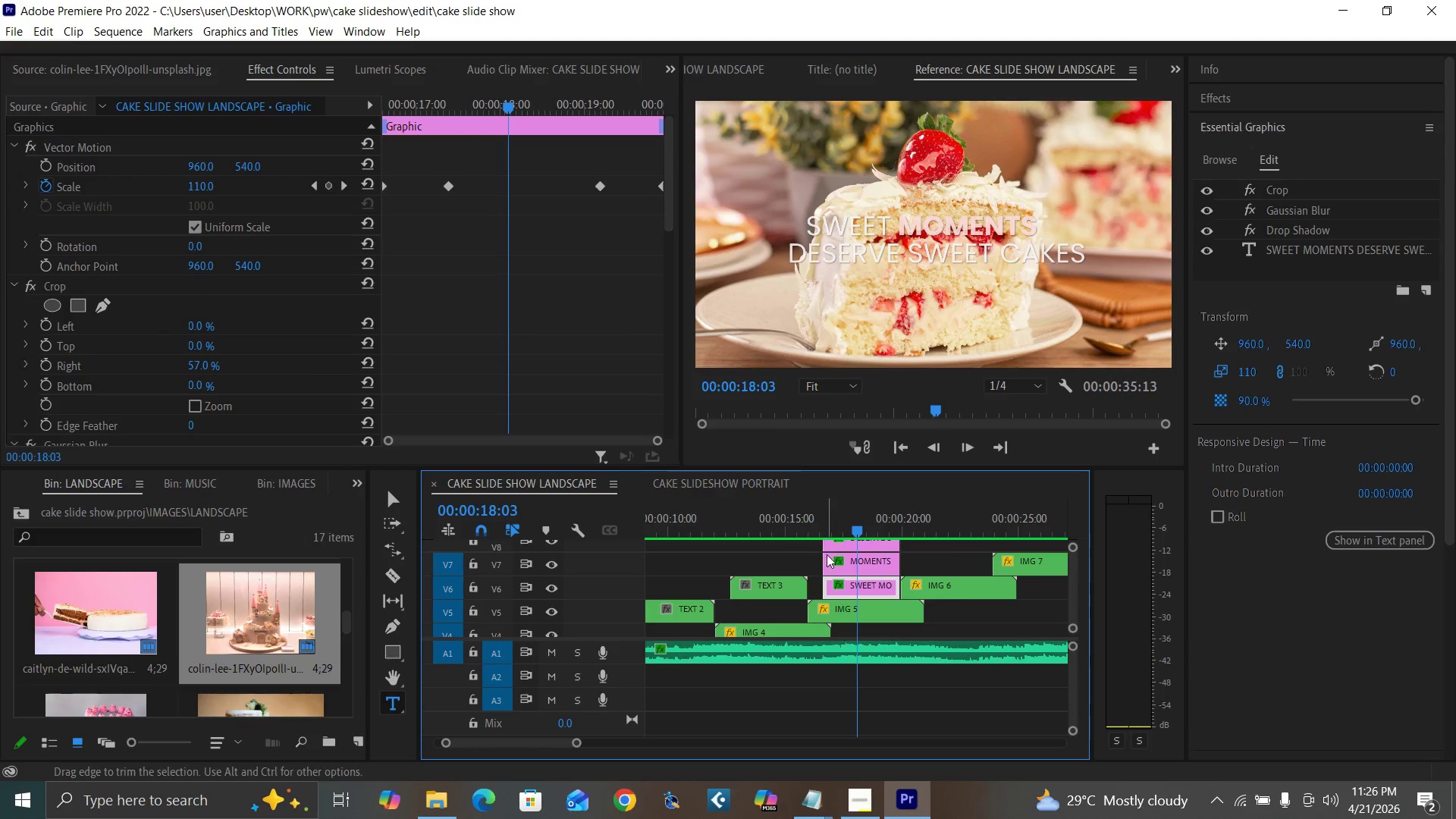 
key(Equal)
 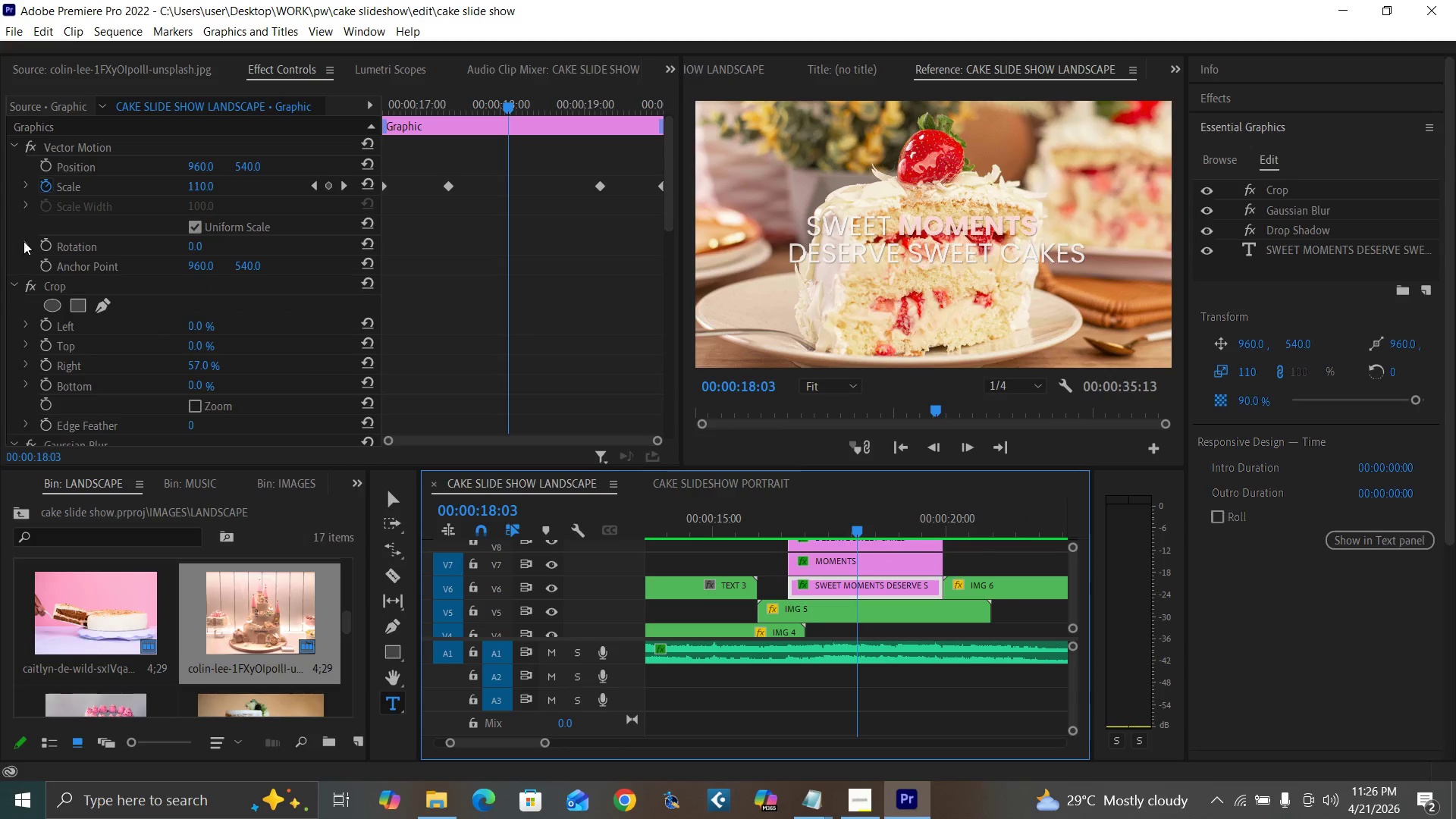 
left_click([30, 282])
 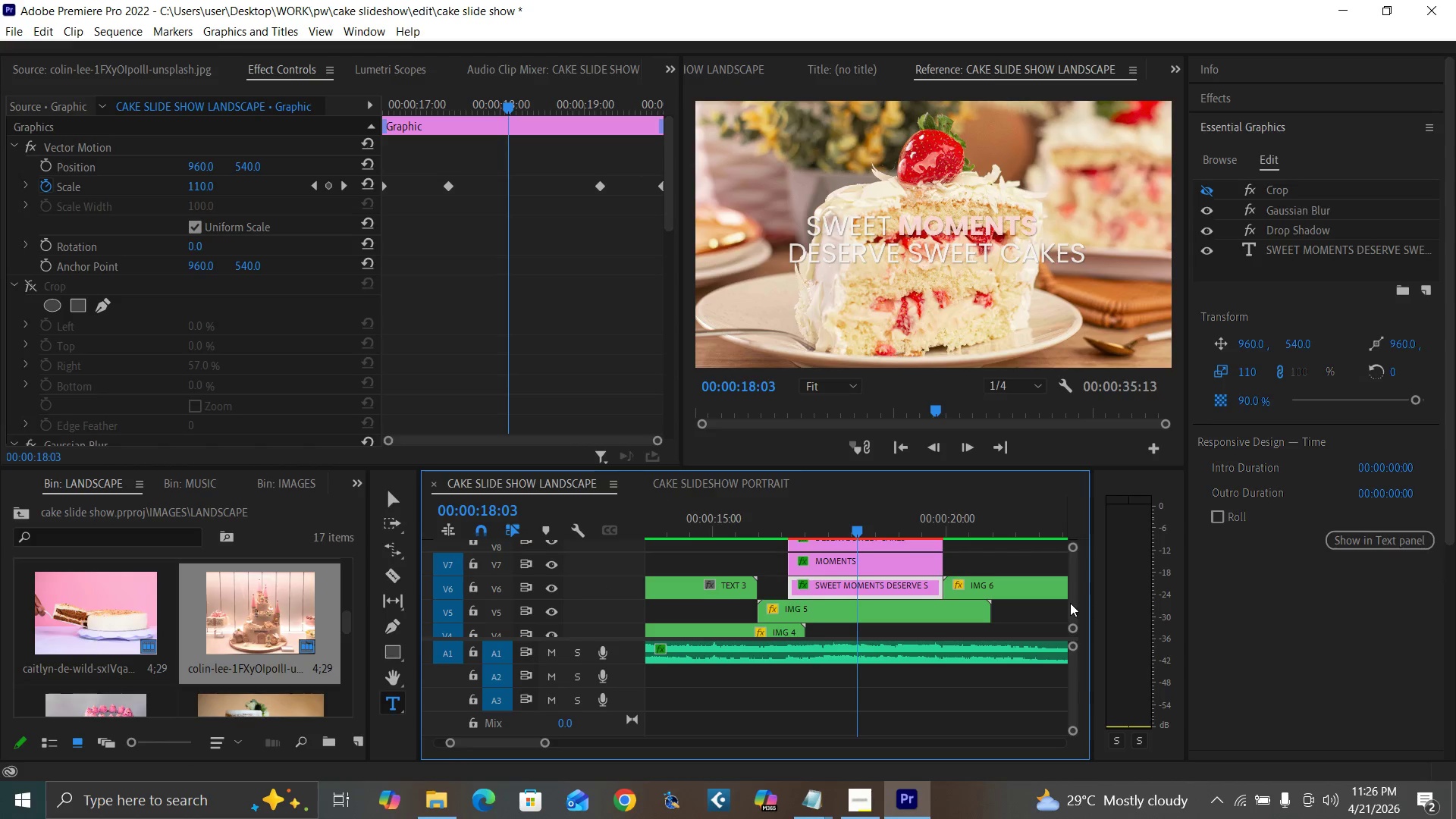 
wait(7.05)
 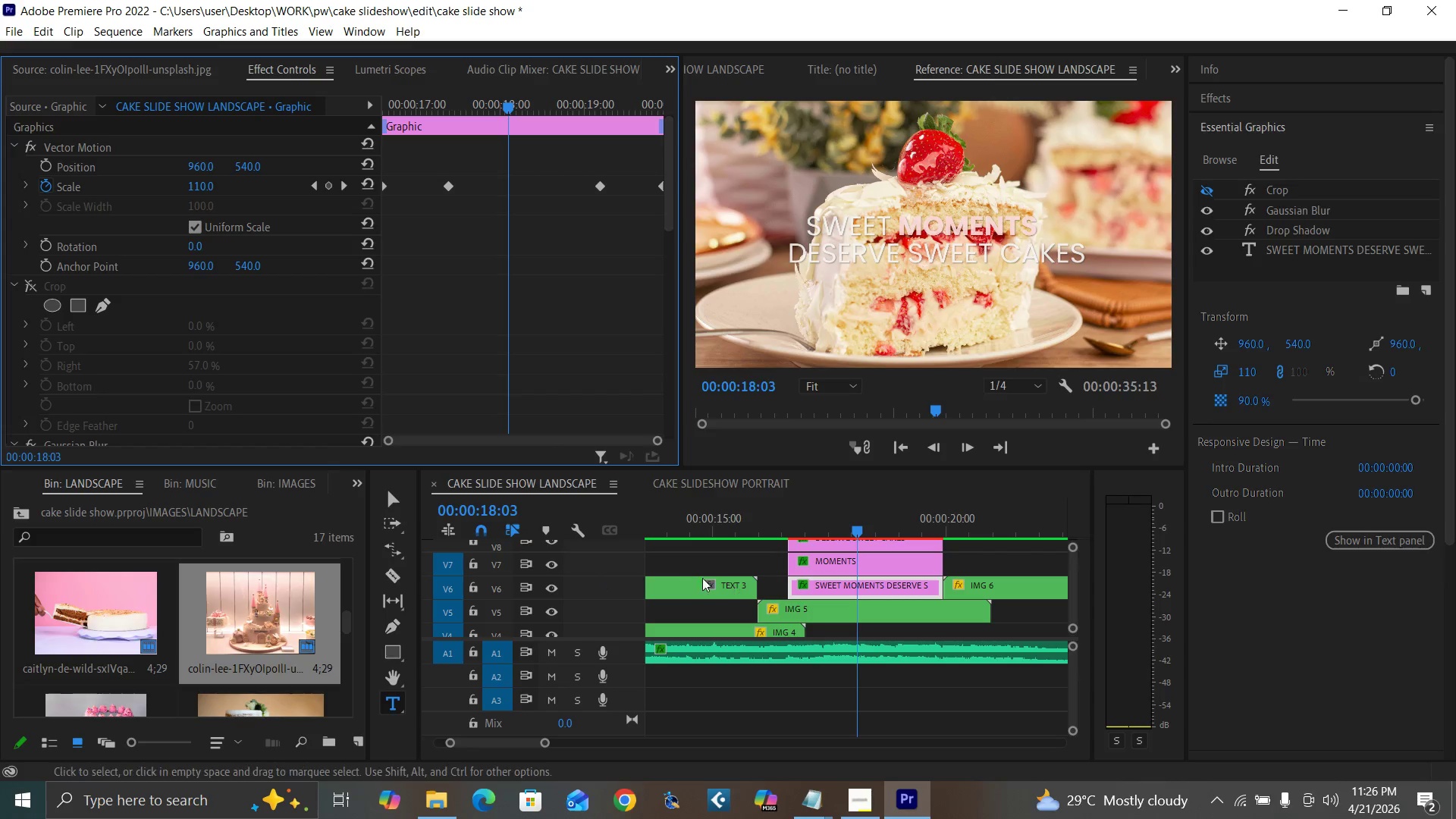 
left_click([553, 582])
 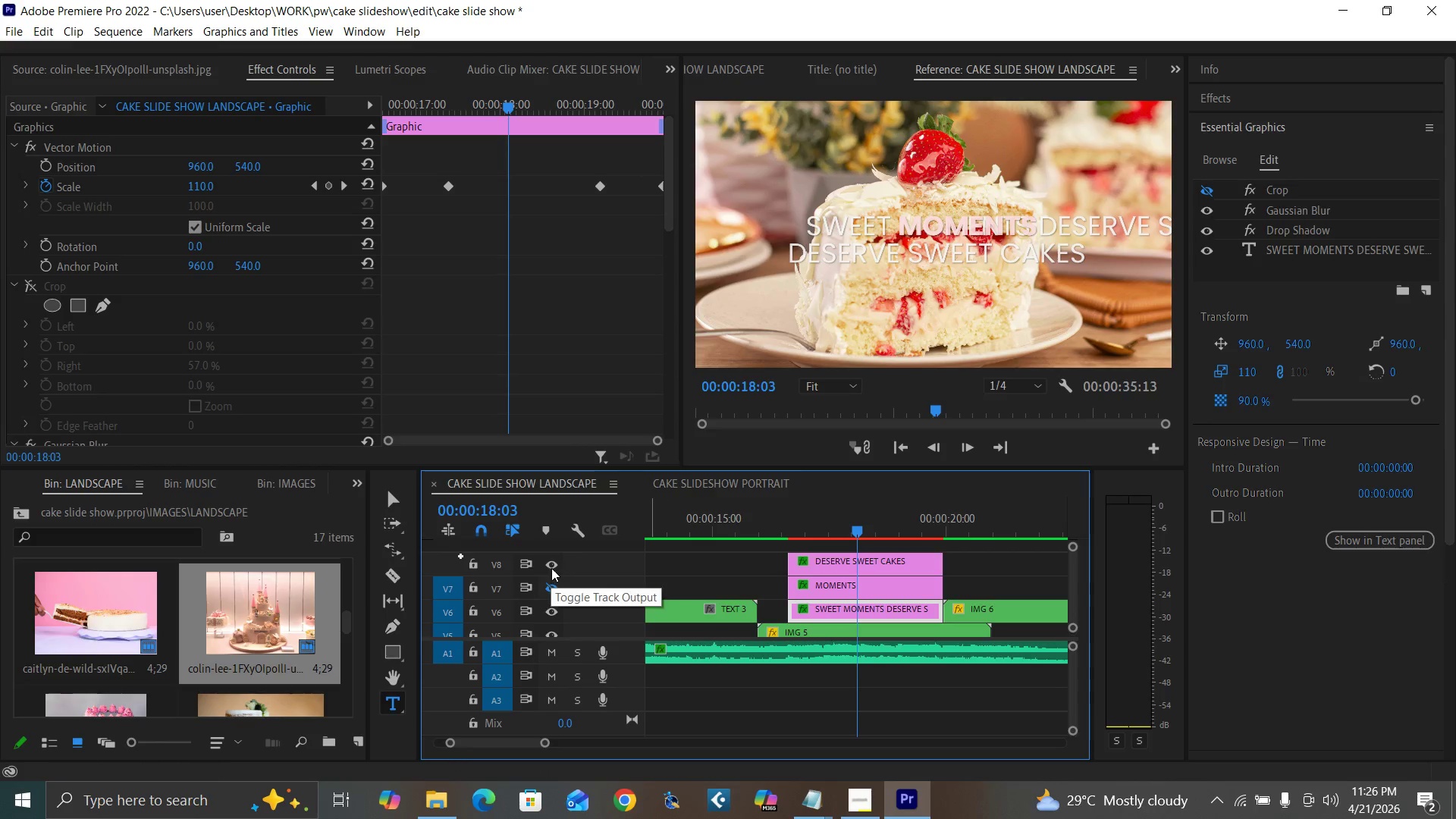 
left_click([551, 568])
 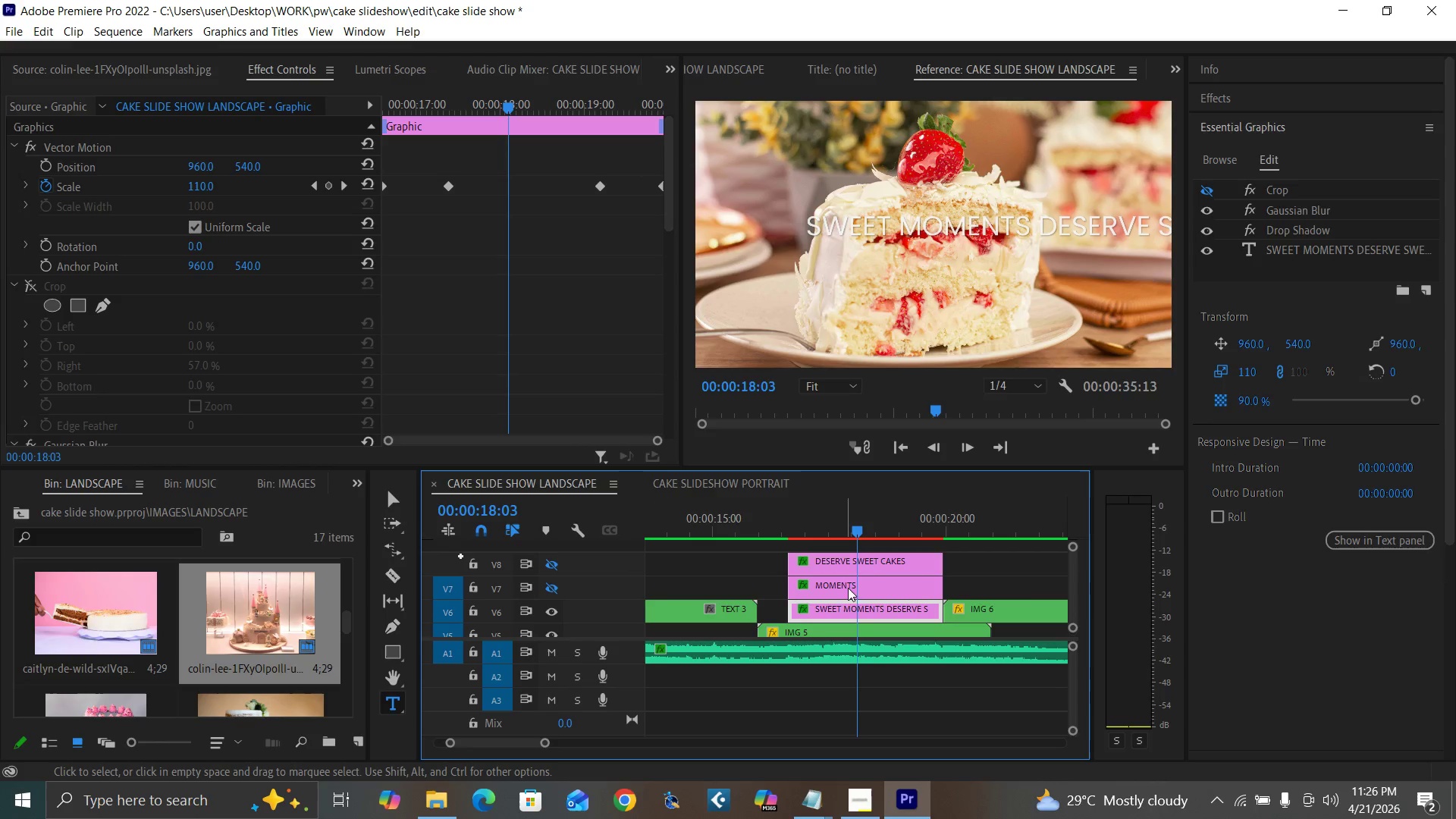 
left_click_drag(start_coordinate=[851, 559], to_coordinate=[852, 547])
 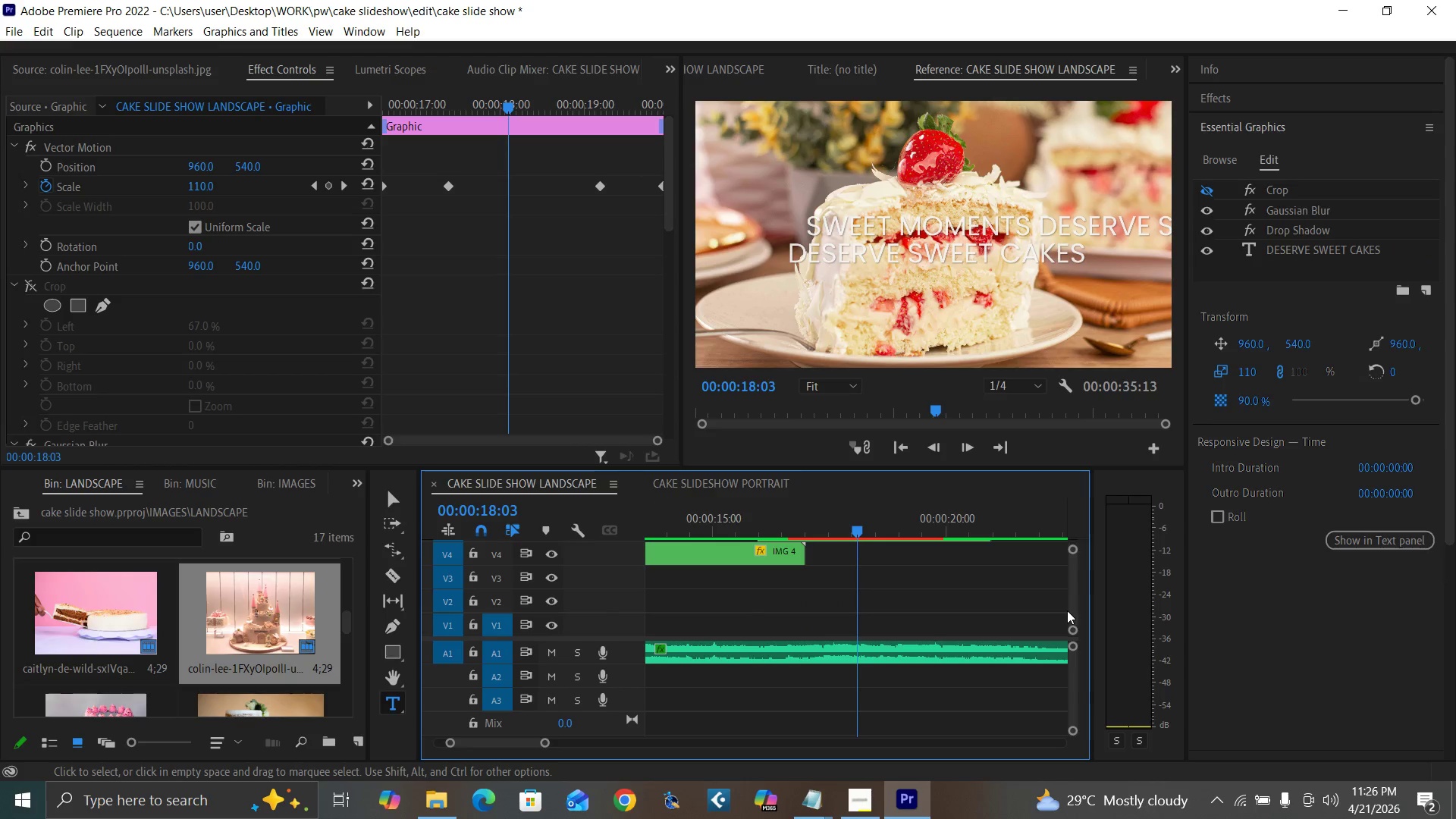 
left_click_drag(start_coordinate=[1073, 612], to_coordinate=[1070, 605])
 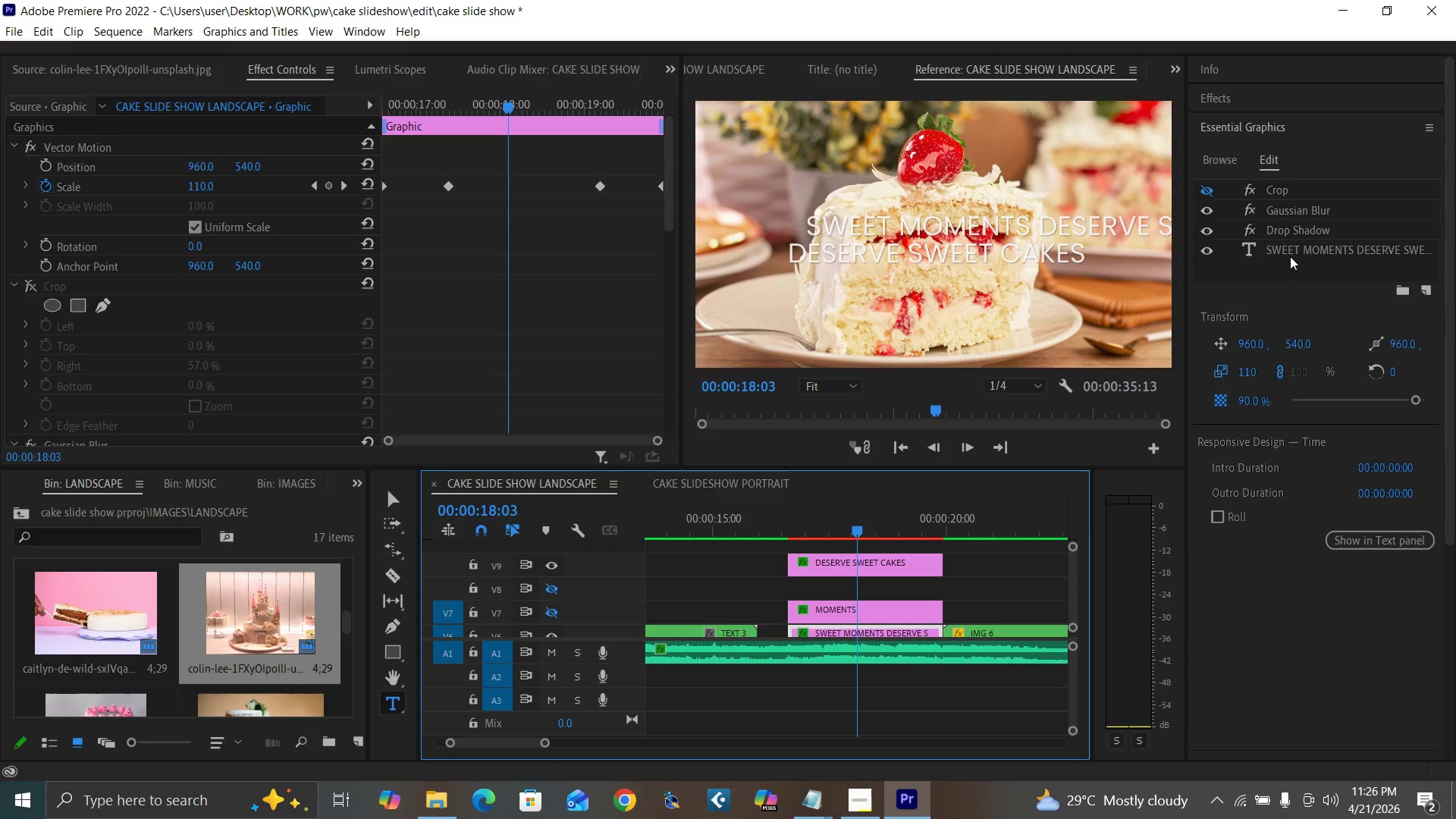 
double_click([1294, 251])
 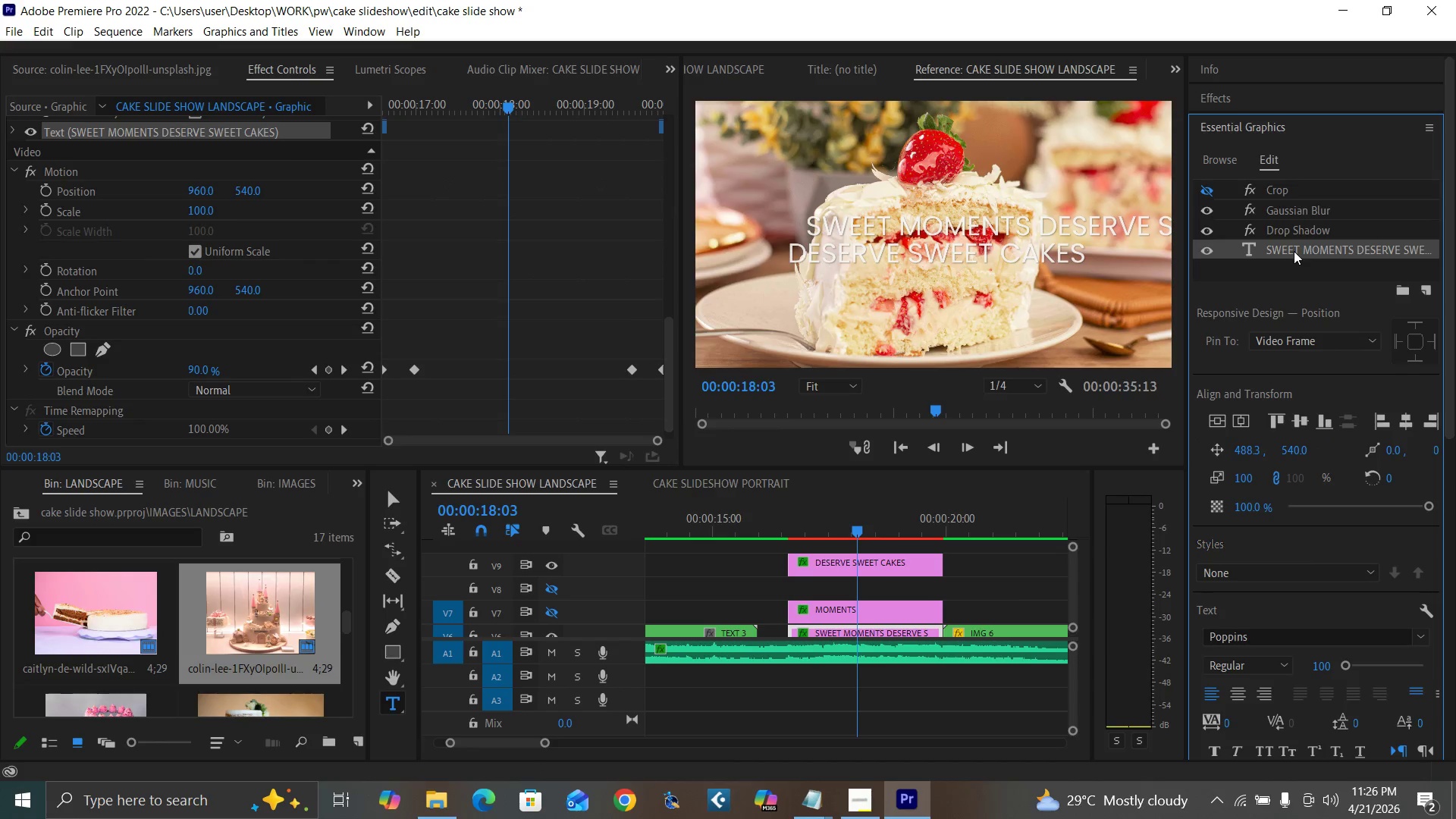 
triple_click([1294, 251])
 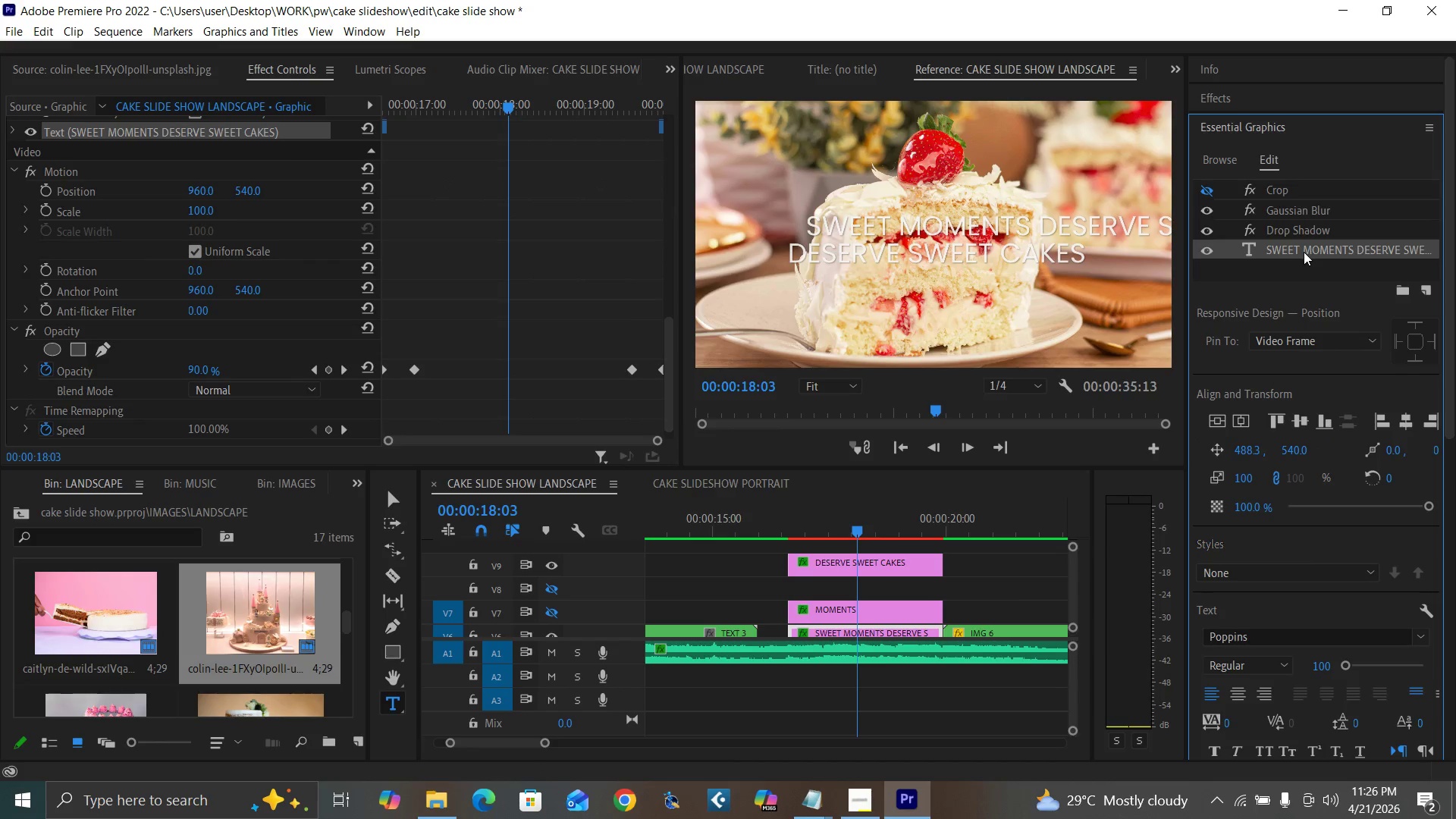 
triple_click([1304, 253])
 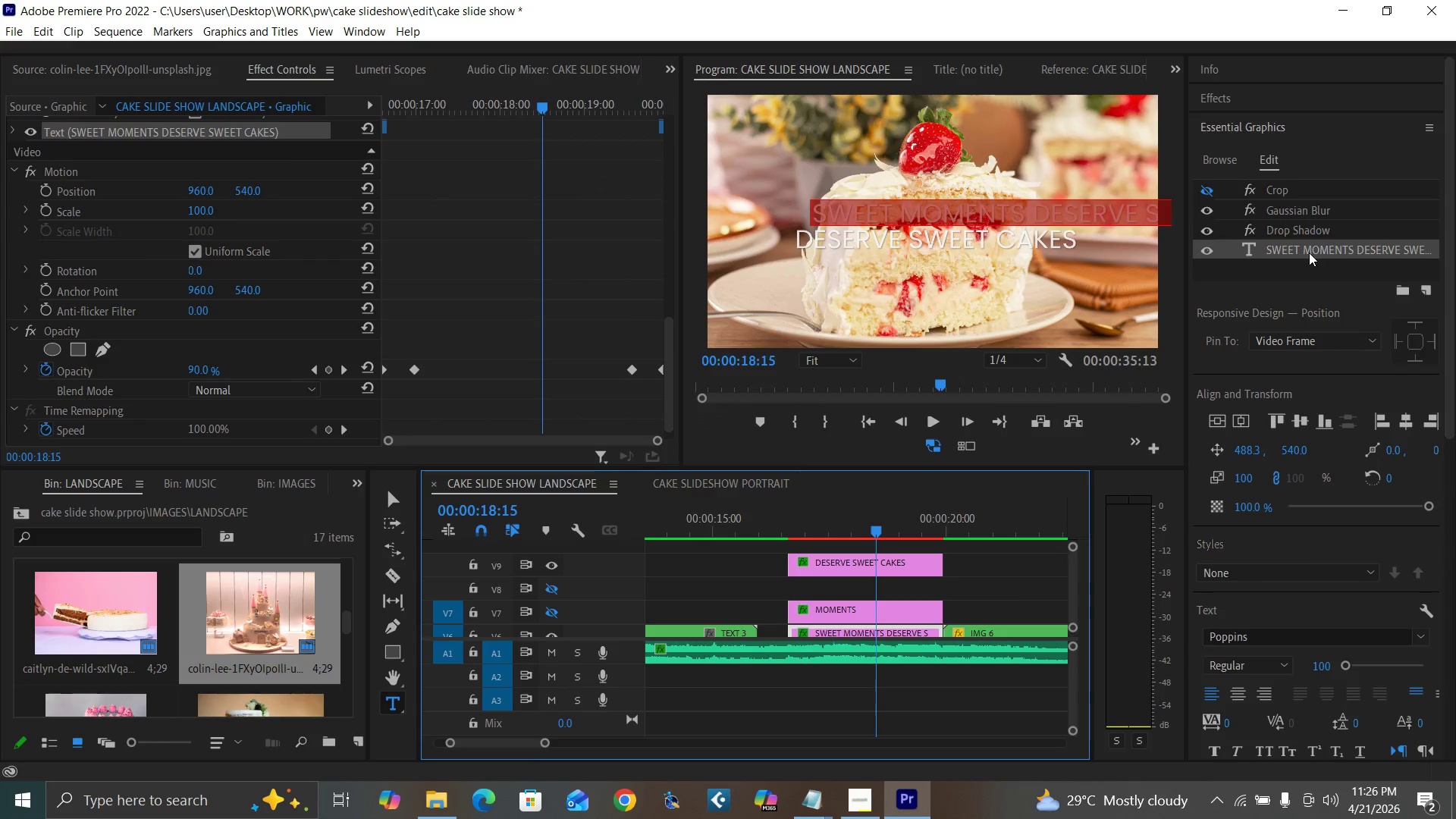 
type(DESI)
 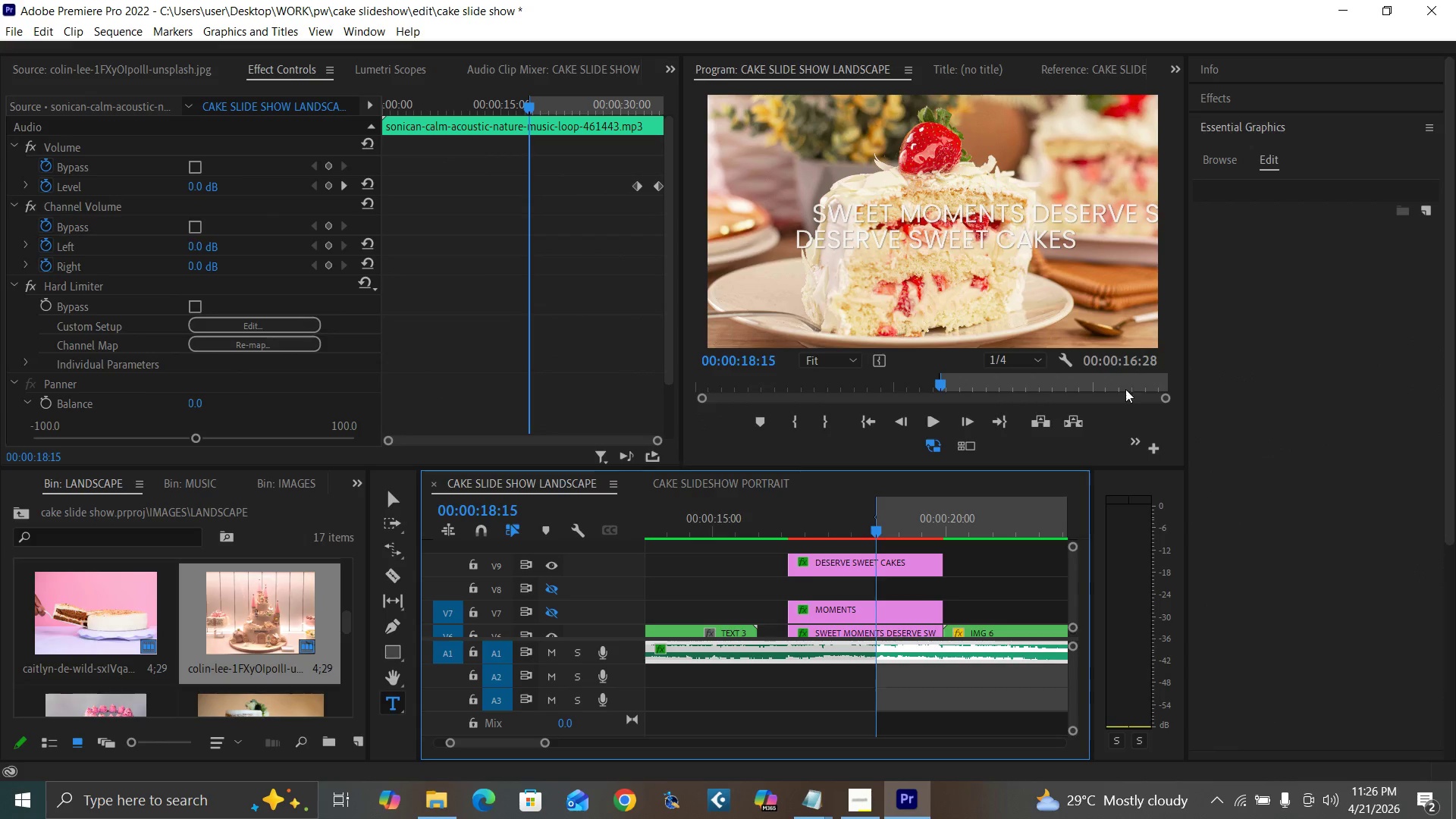 
key(Control+Z)
 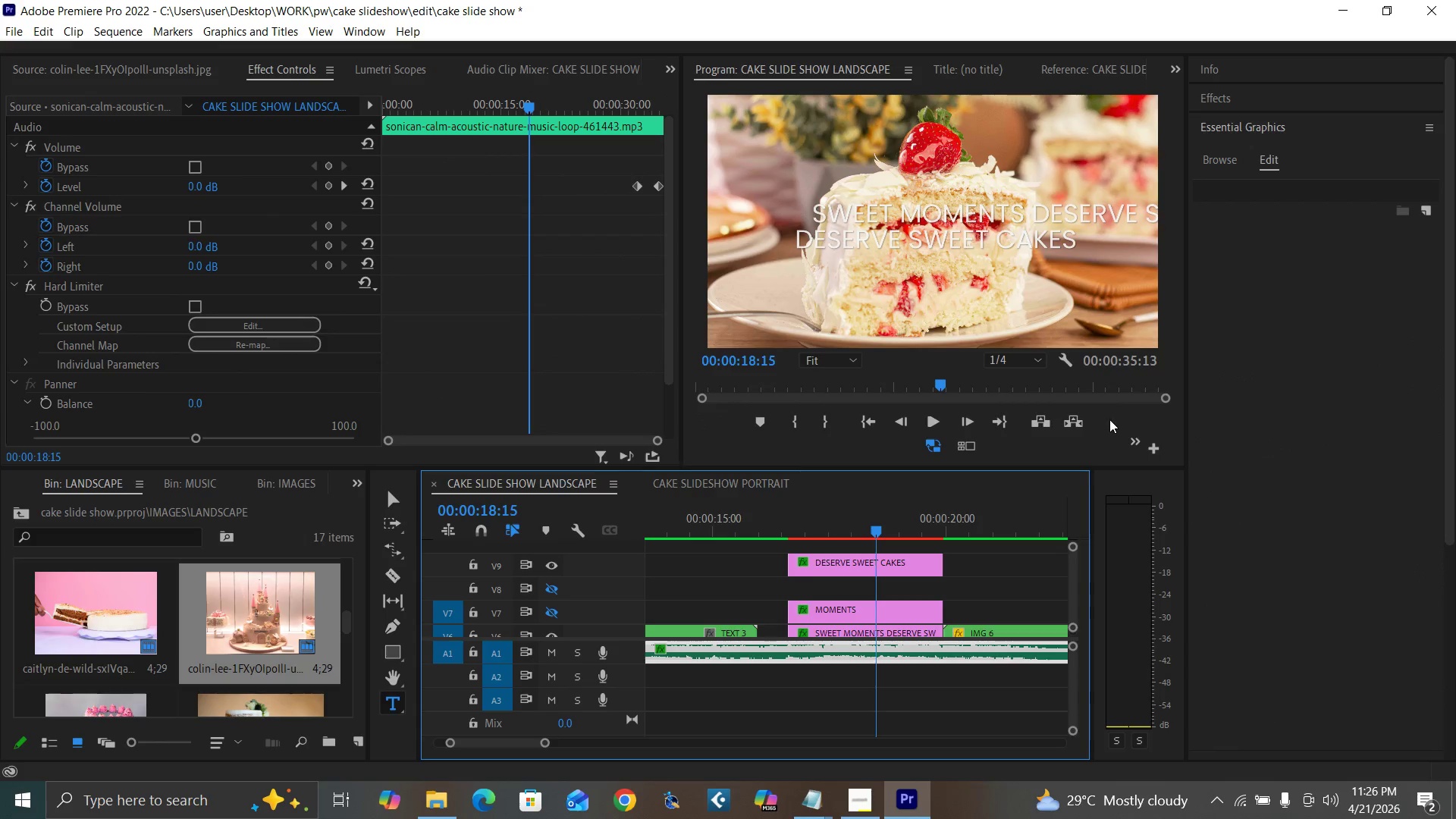 
key(Control+Z)
 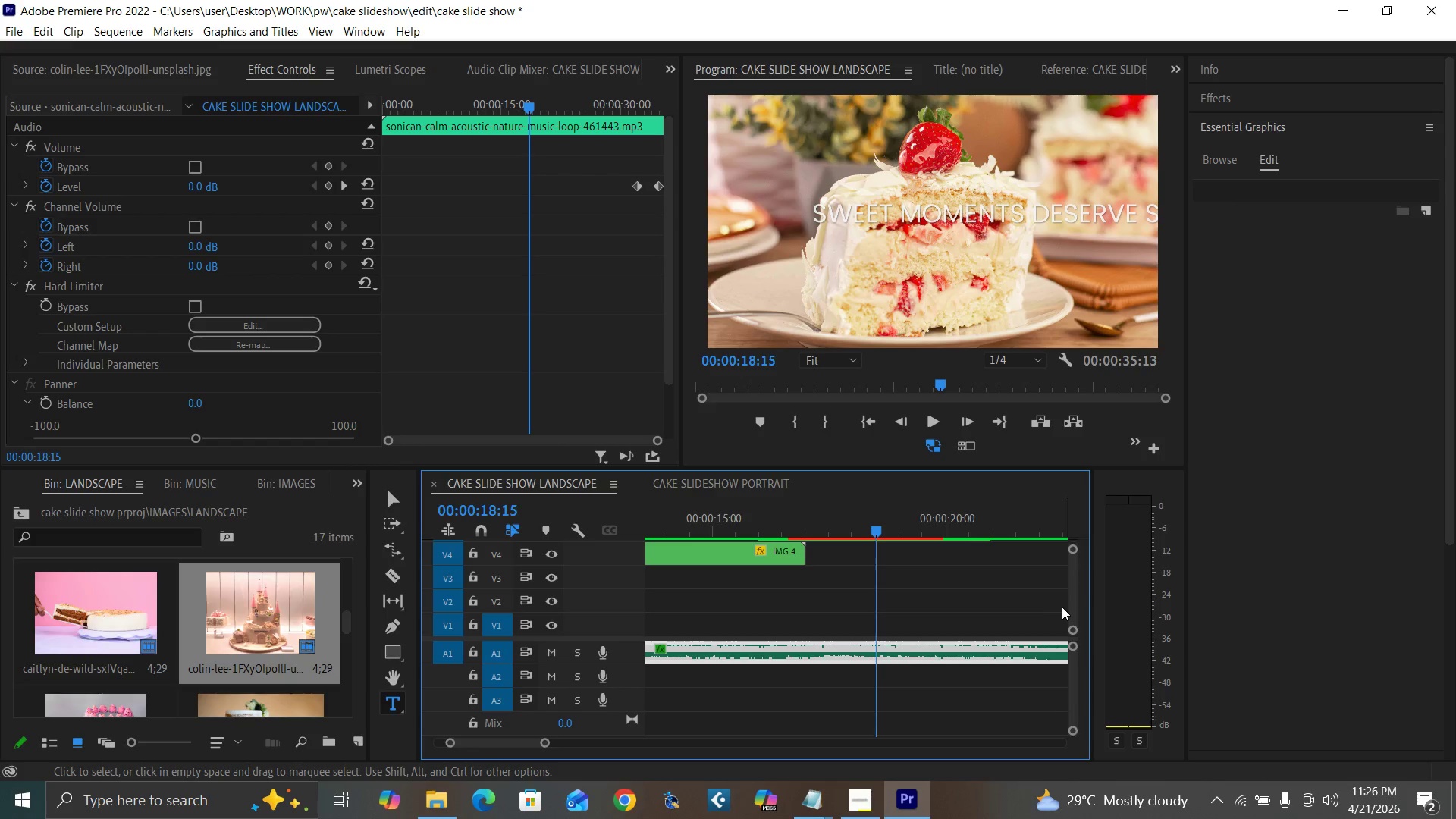 
left_click_drag(start_coordinate=[1072, 604], to_coordinate=[1072, 598])
 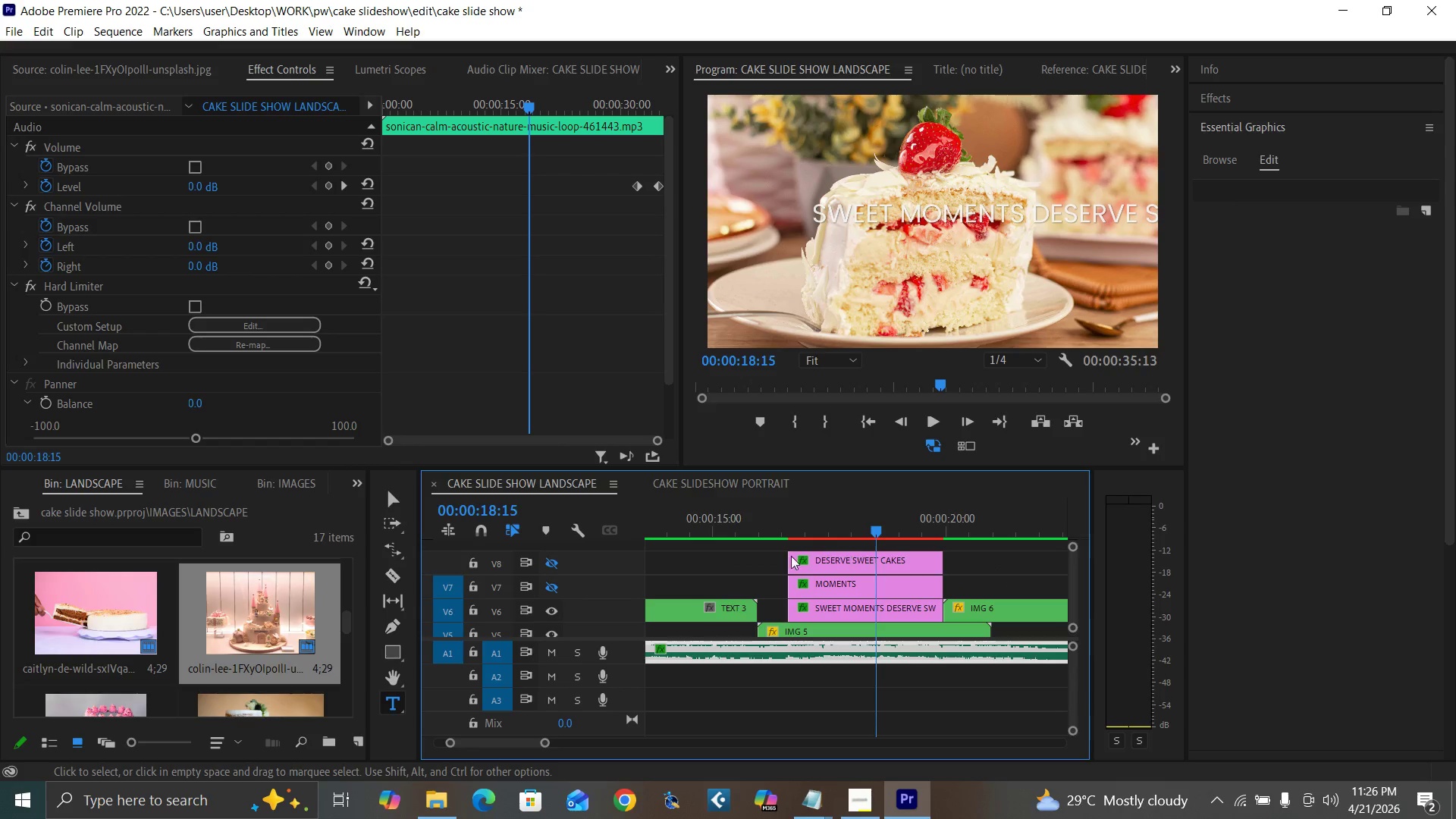 
wait(5.67)
 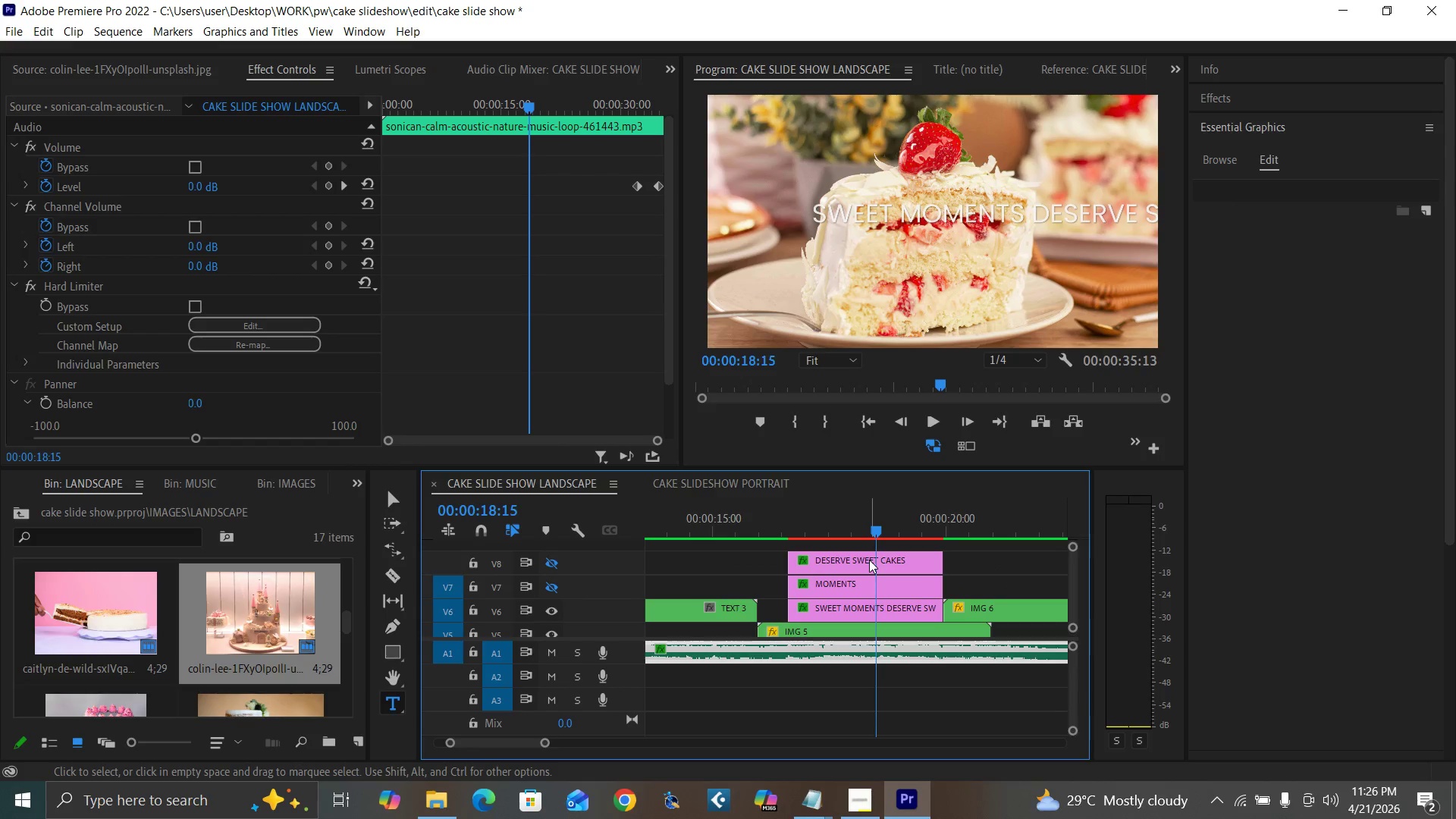 
left_click_drag(start_coordinate=[835, 557], to_coordinate=[836, 545])
 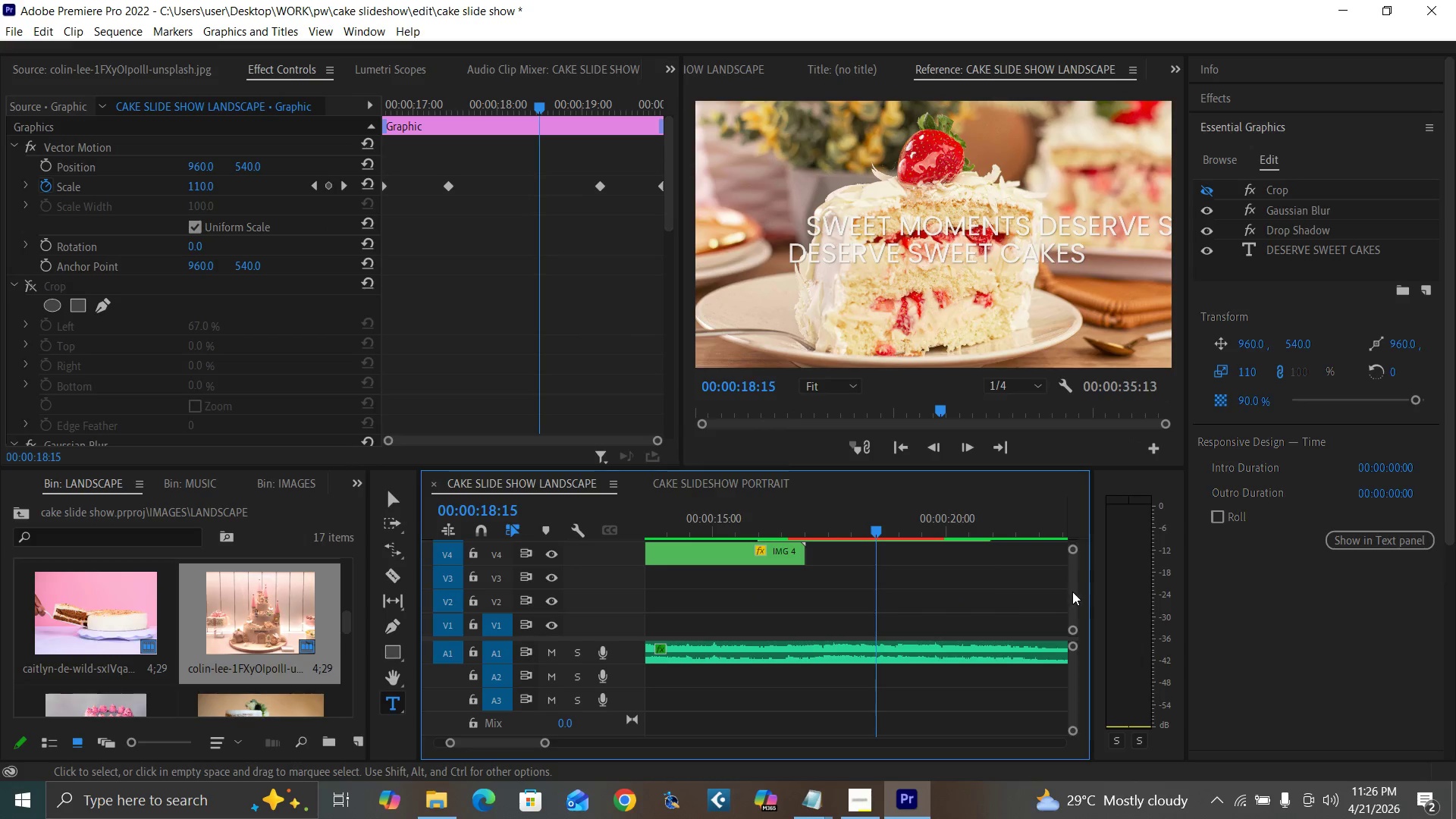 
left_click_drag(start_coordinate=[1072, 592], to_coordinate=[1072, 587])
 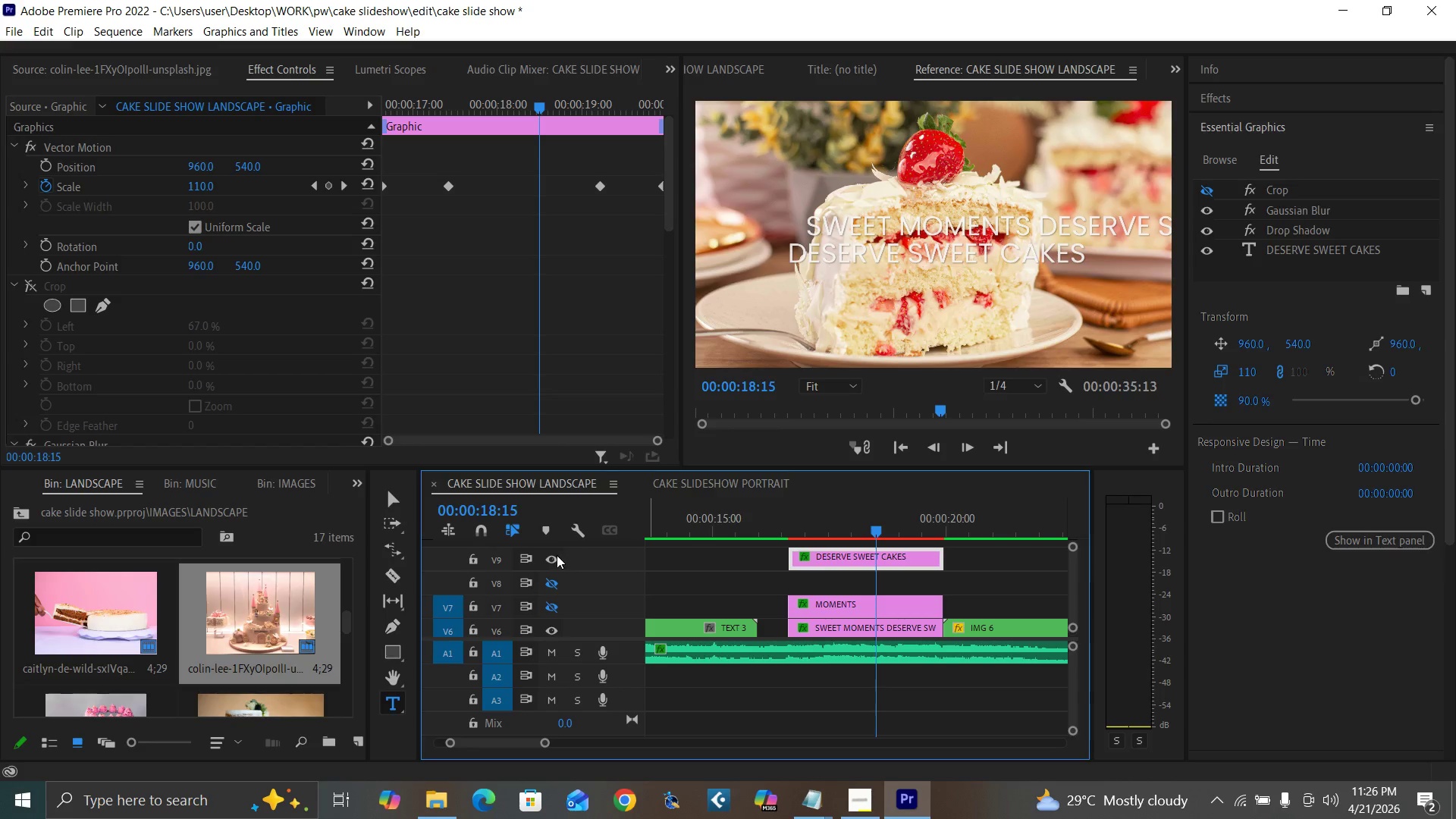 
left_click([554, 557])
 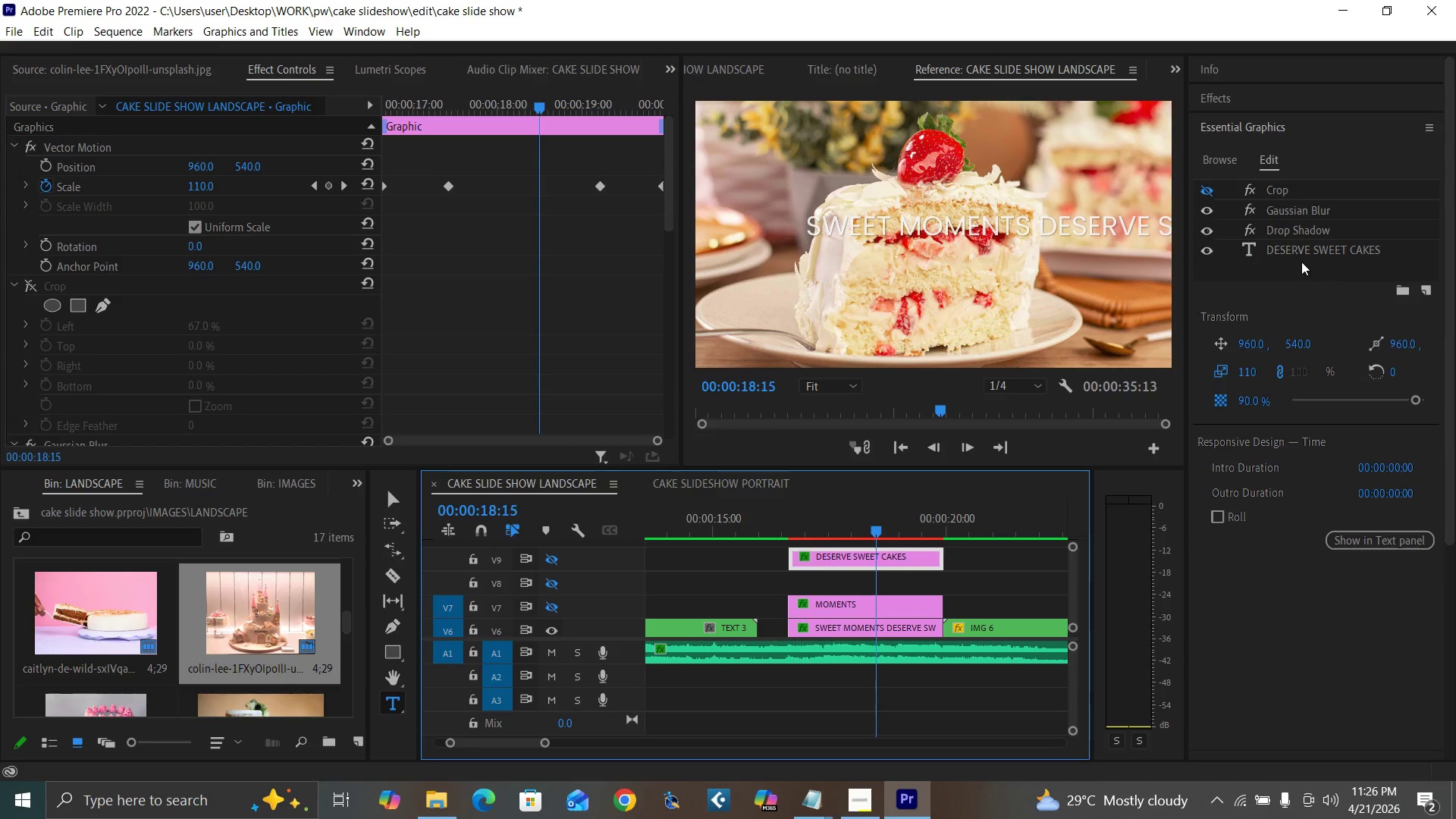 
double_click([1307, 245])
 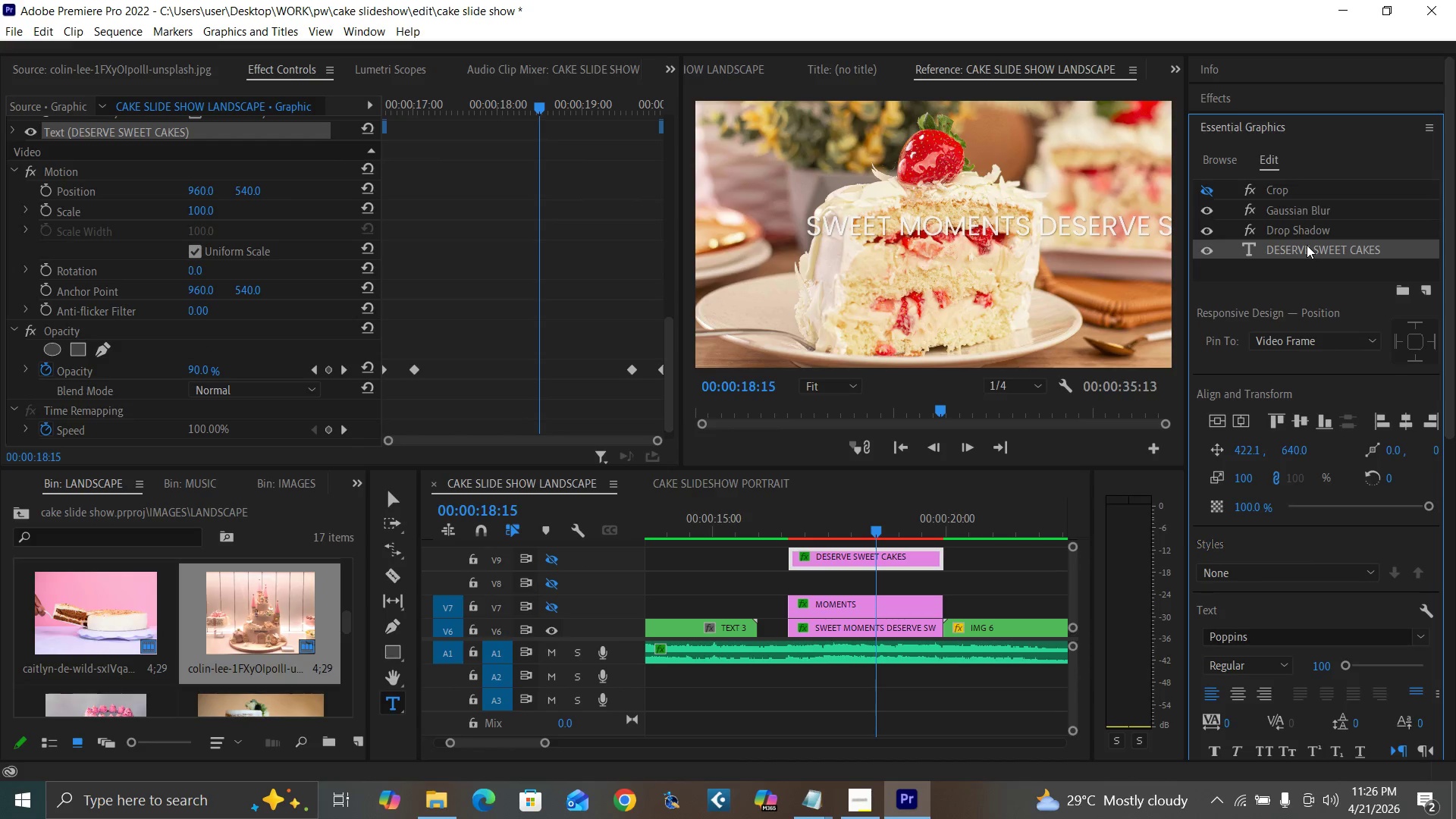 
triple_click([1307, 245])
 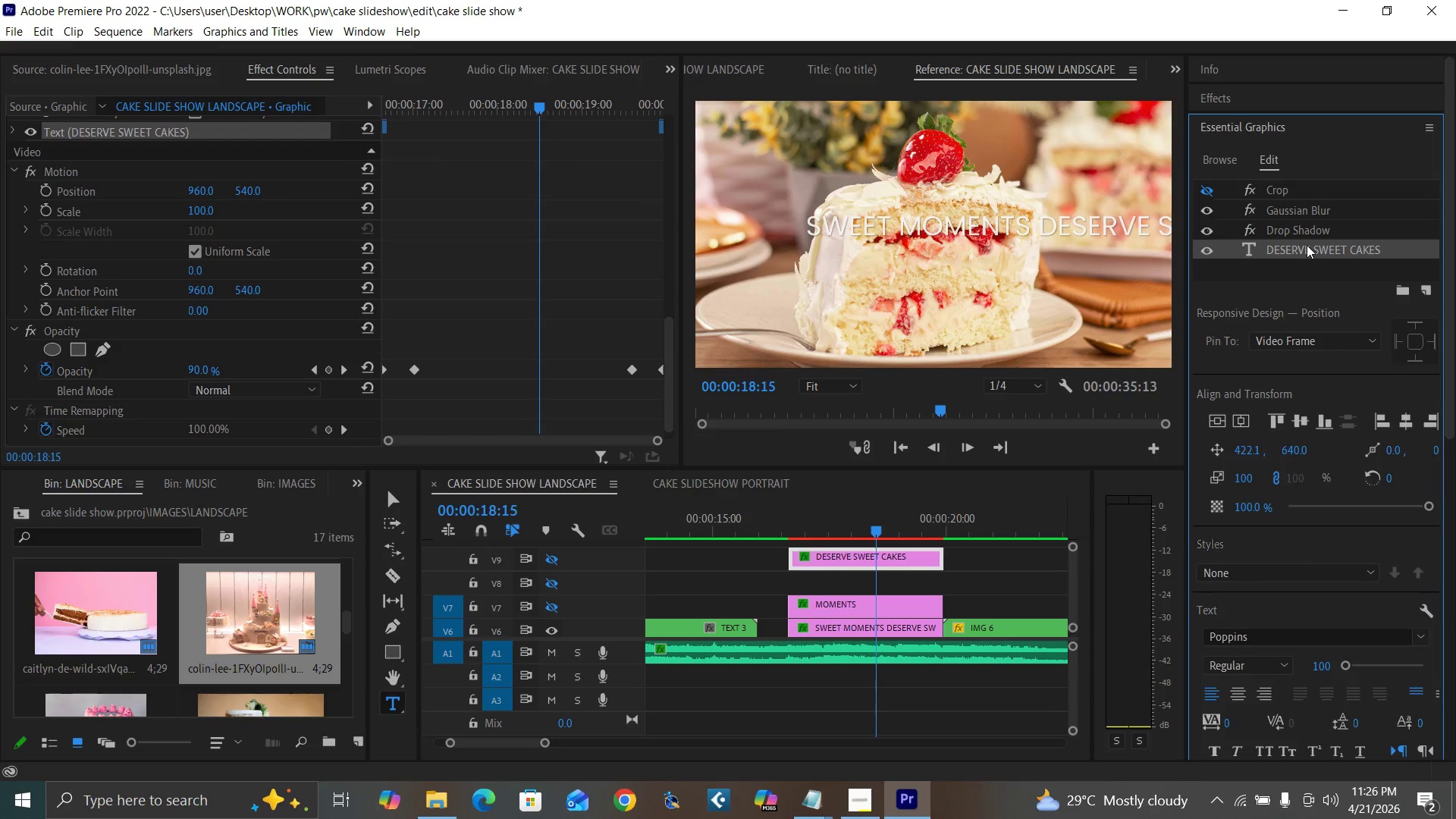 
triple_click([1307, 245])
 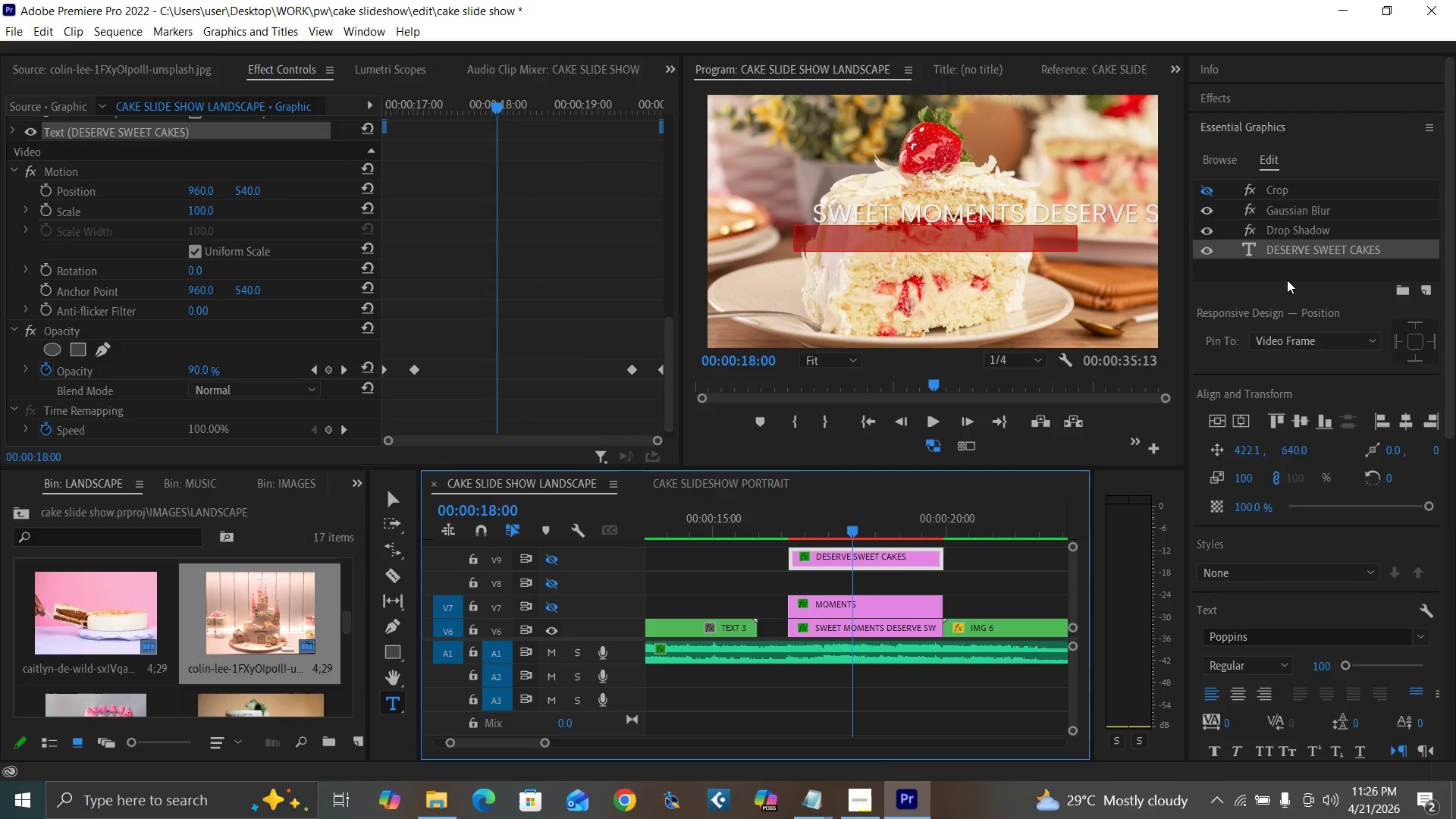 
double_click([1298, 244])
 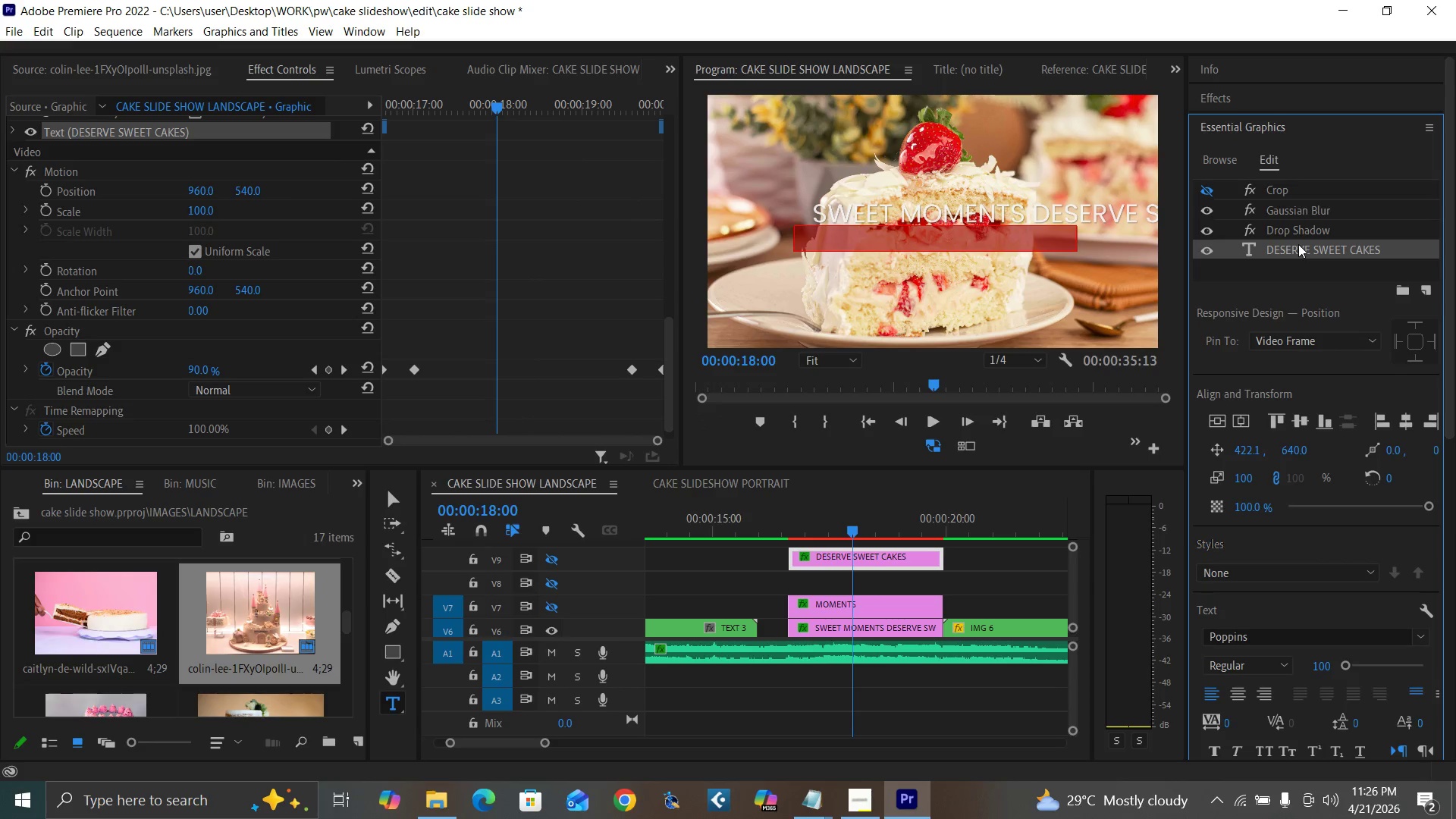 
double_click([1298, 244])
 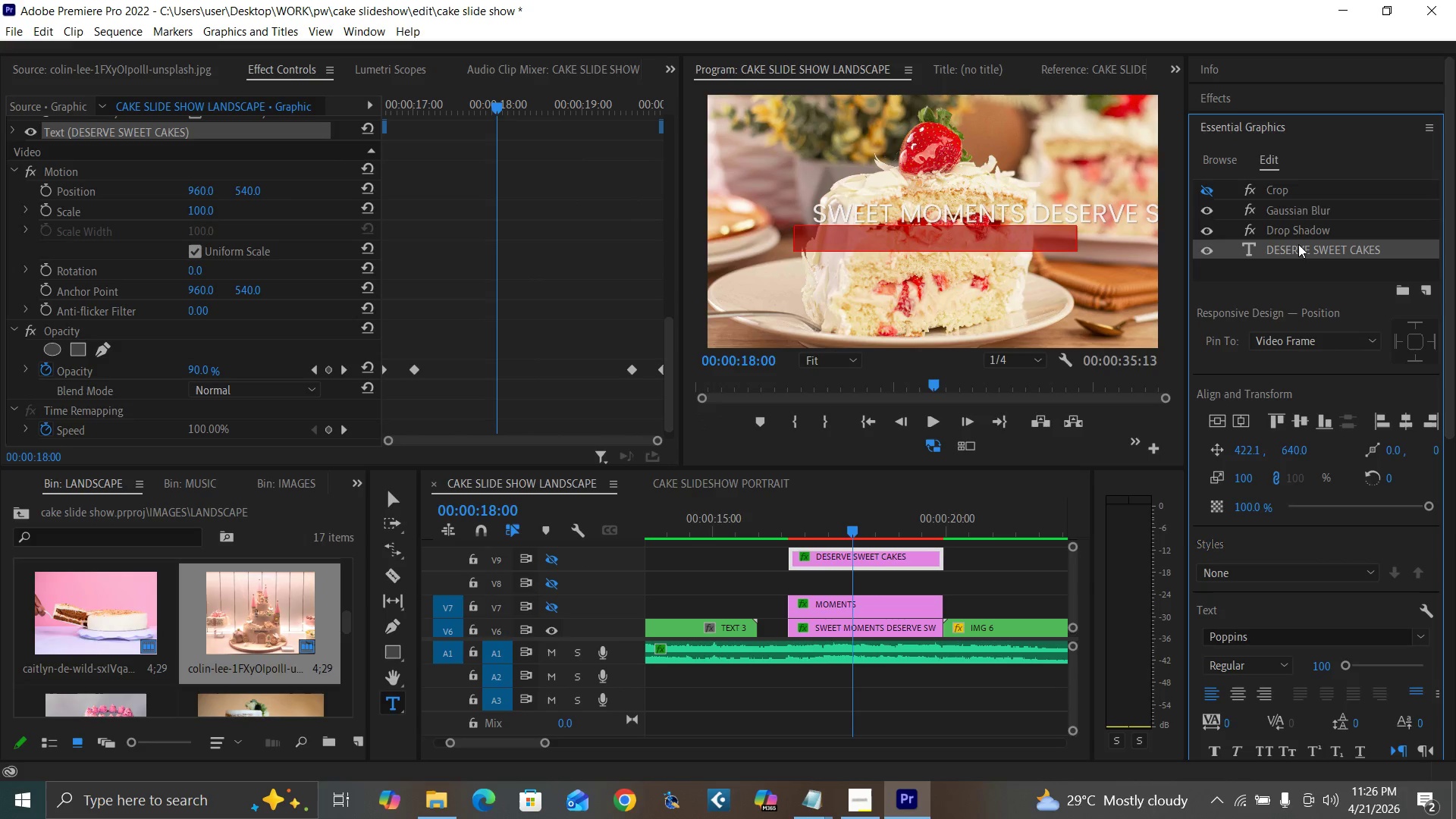 
triple_click([1298, 244])
 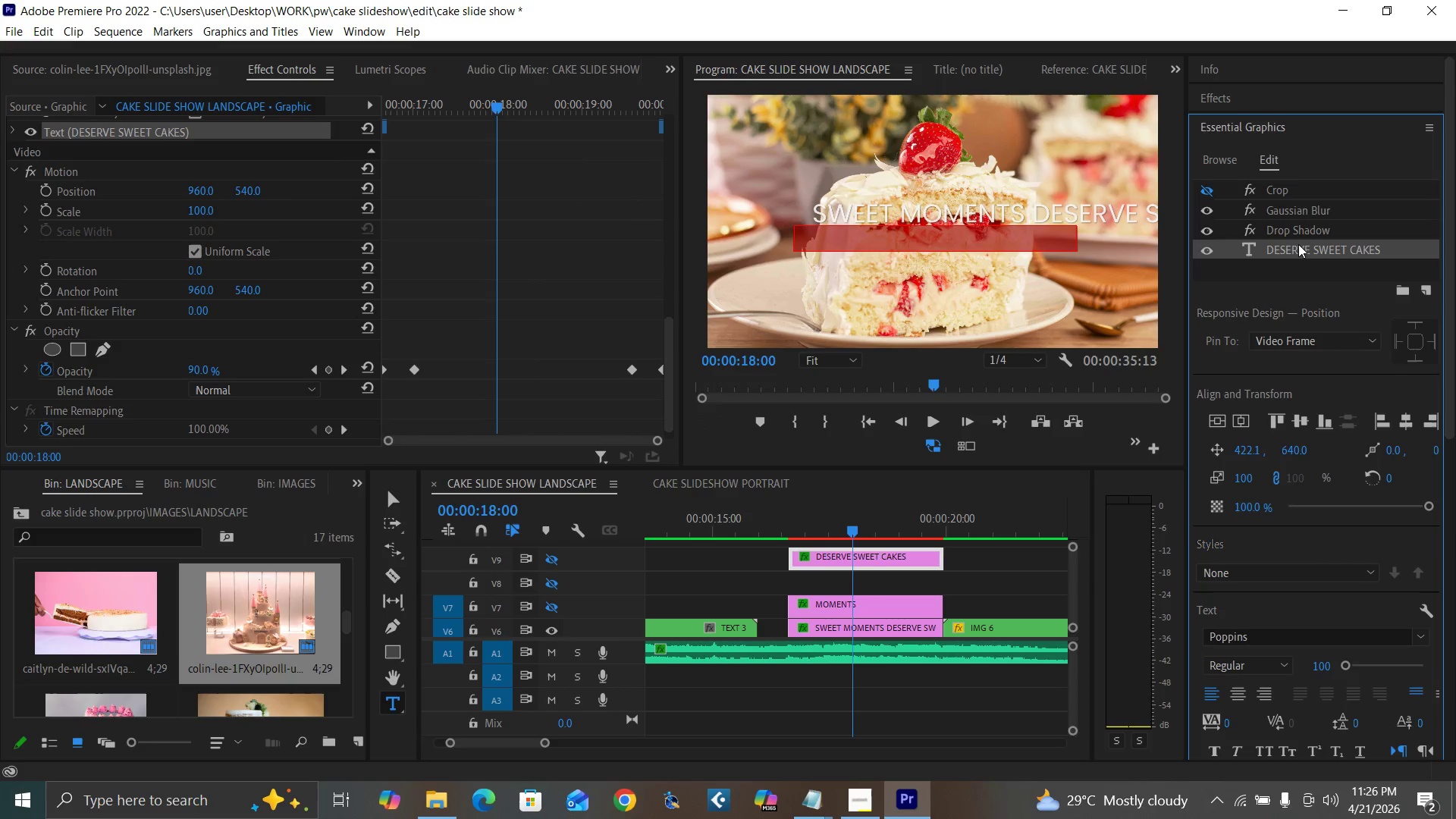 
triple_click([1298, 244])
 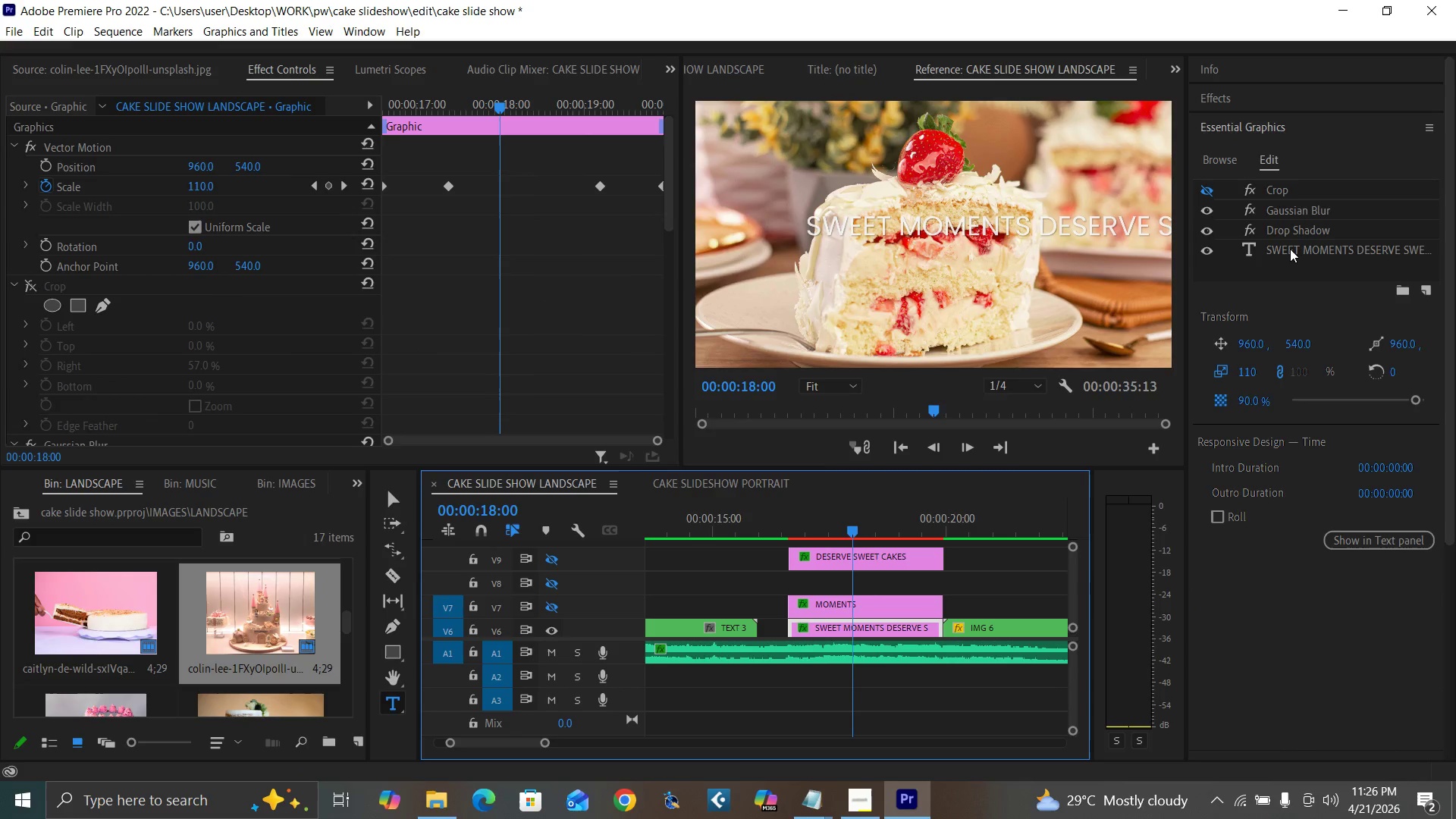 
double_click([1288, 249])
 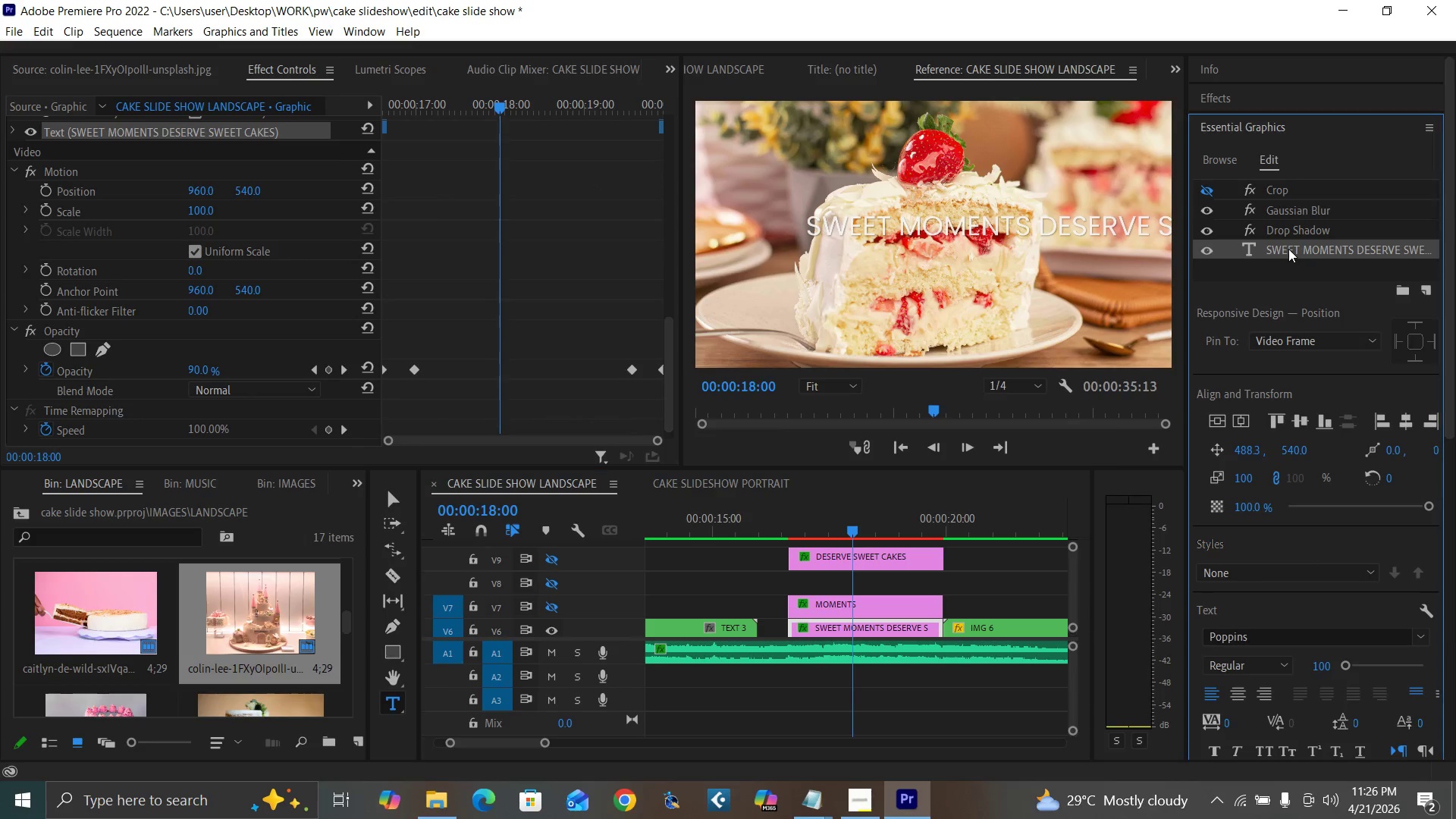 
triple_click([1288, 249])
 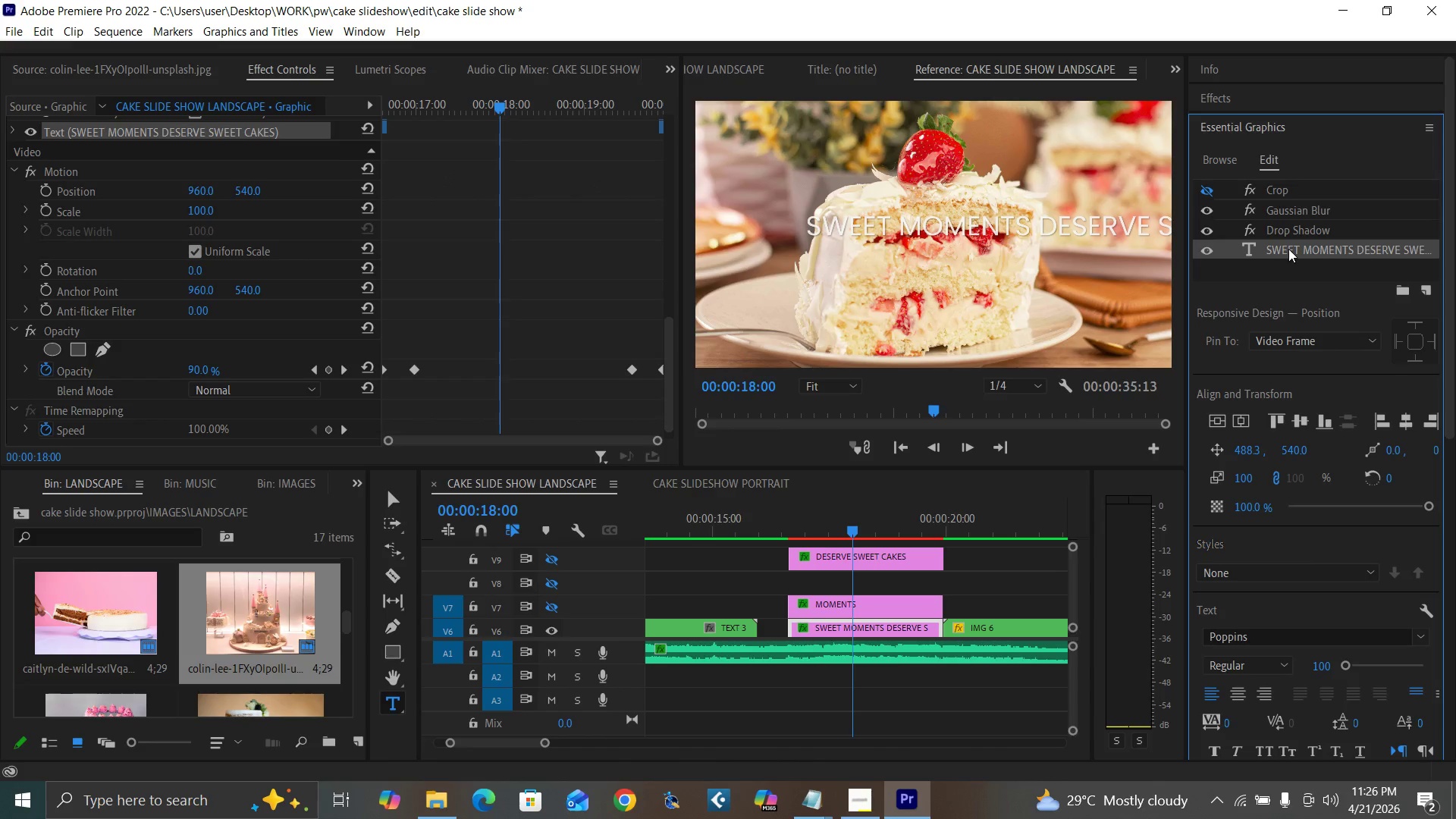 
triple_click([1288, 249])
 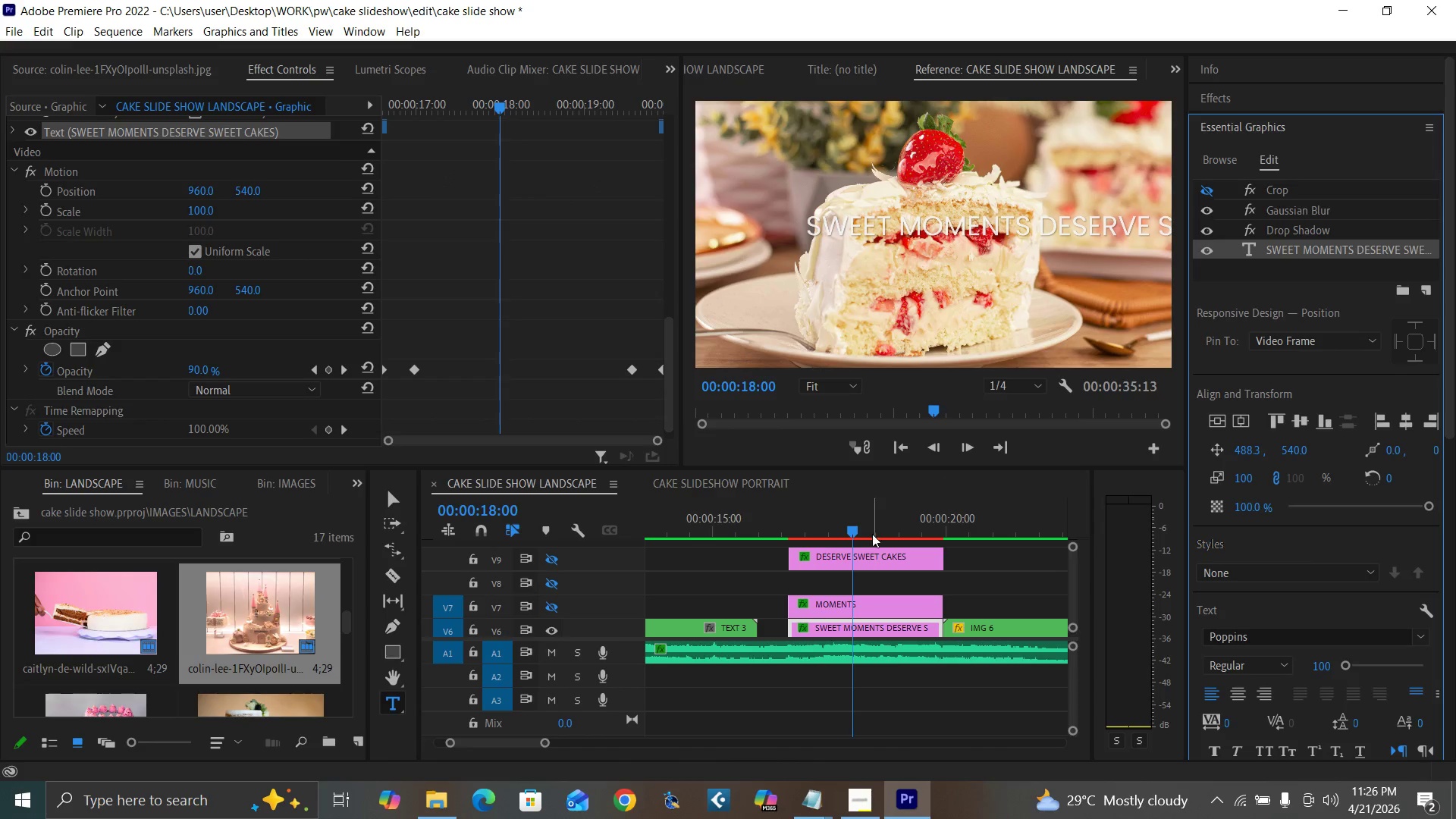 
left_click([867, 533])
 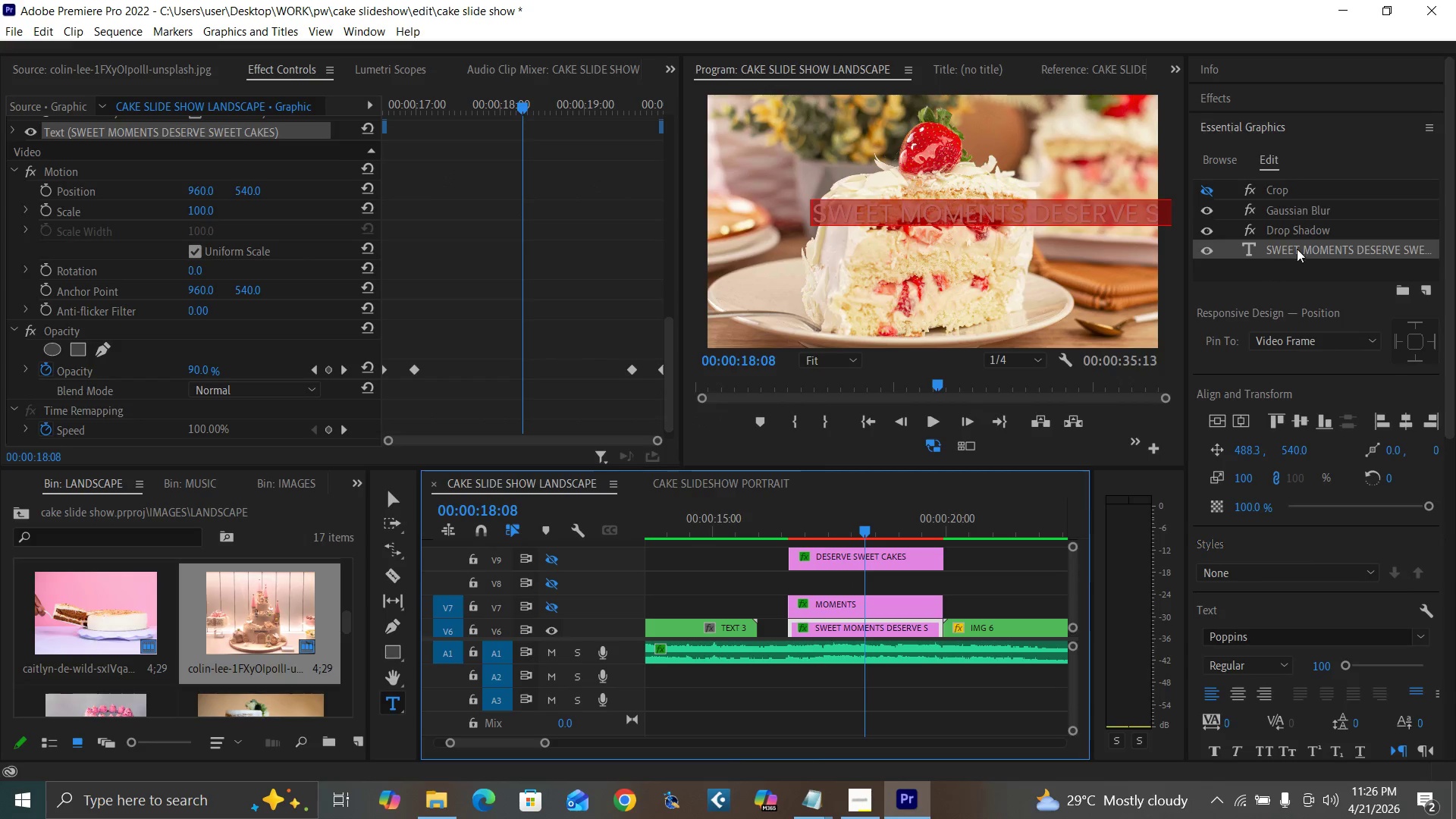 
double_click([1304, 244])
 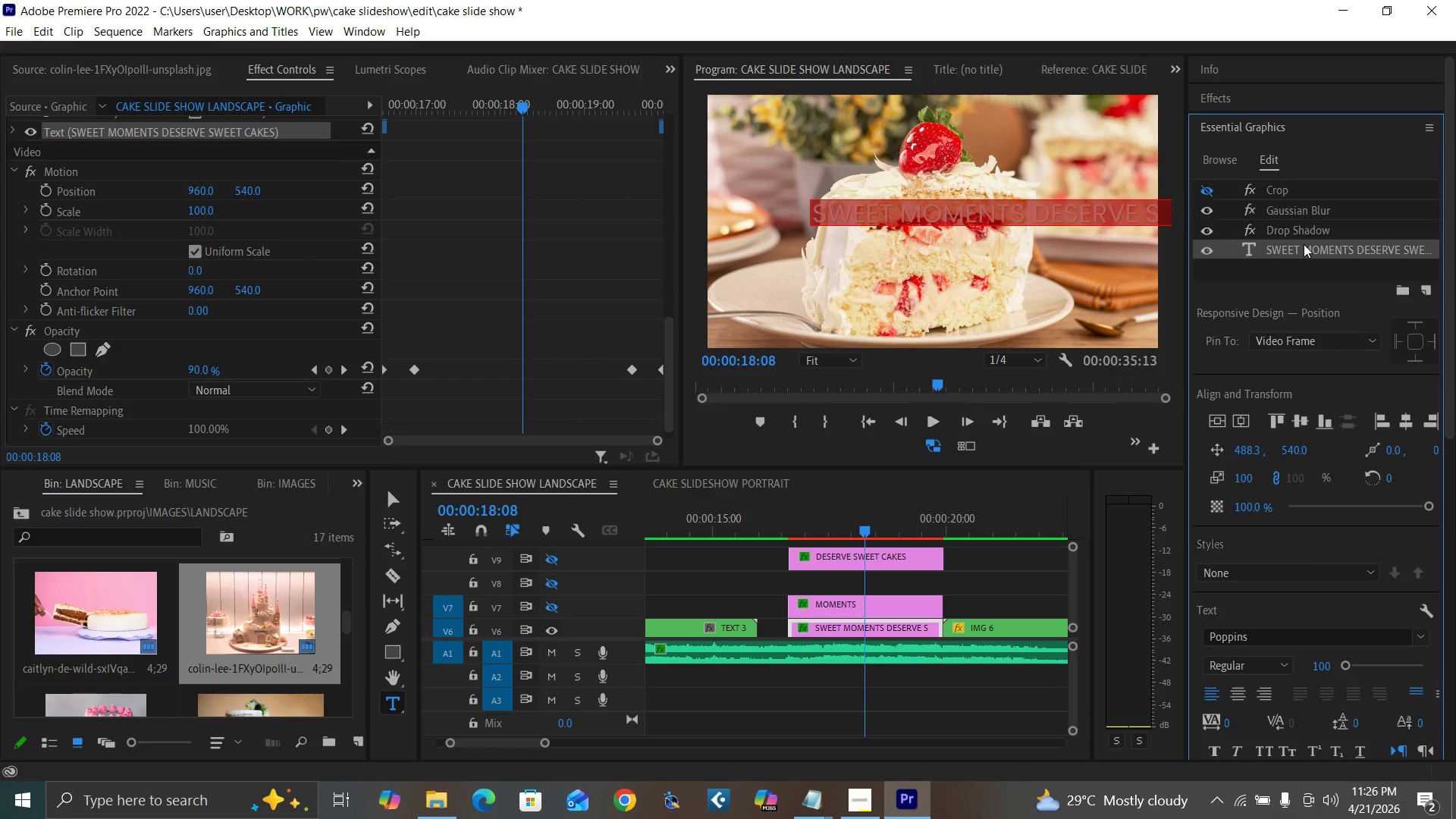 
type(DESIGNED TO IMPRESS)
 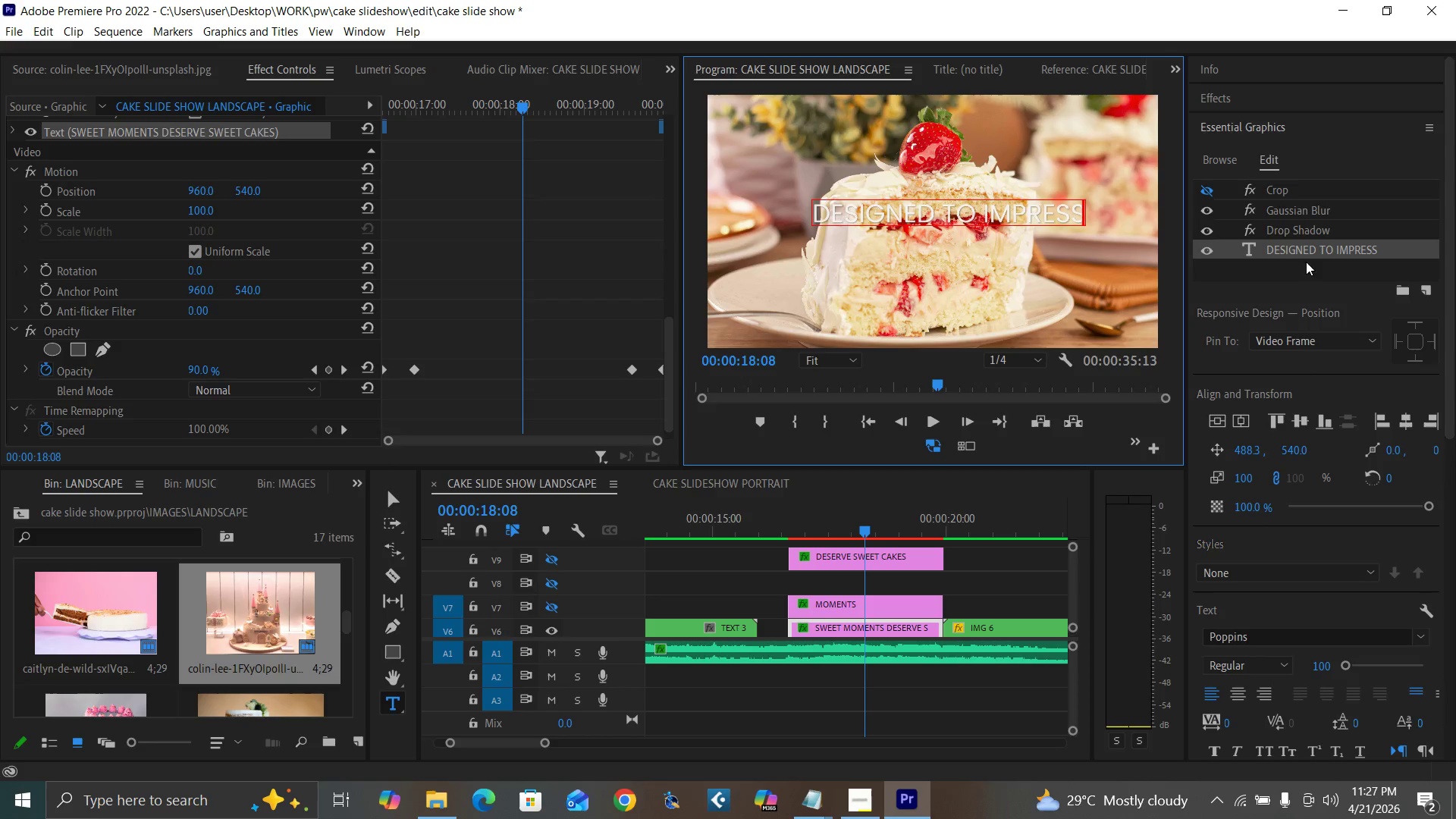 
double_click([1310, 249])
 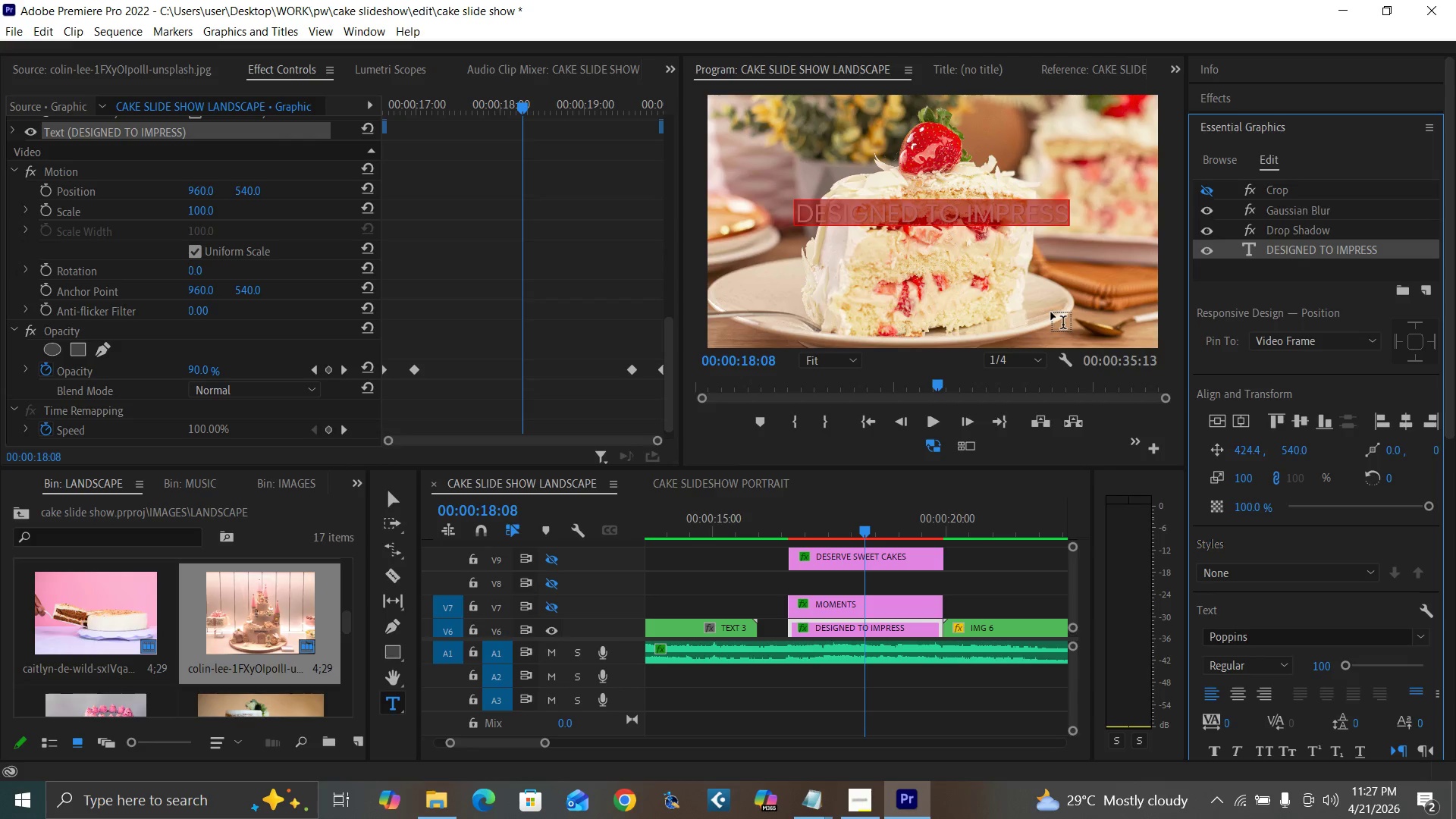 
wait(9.0)
 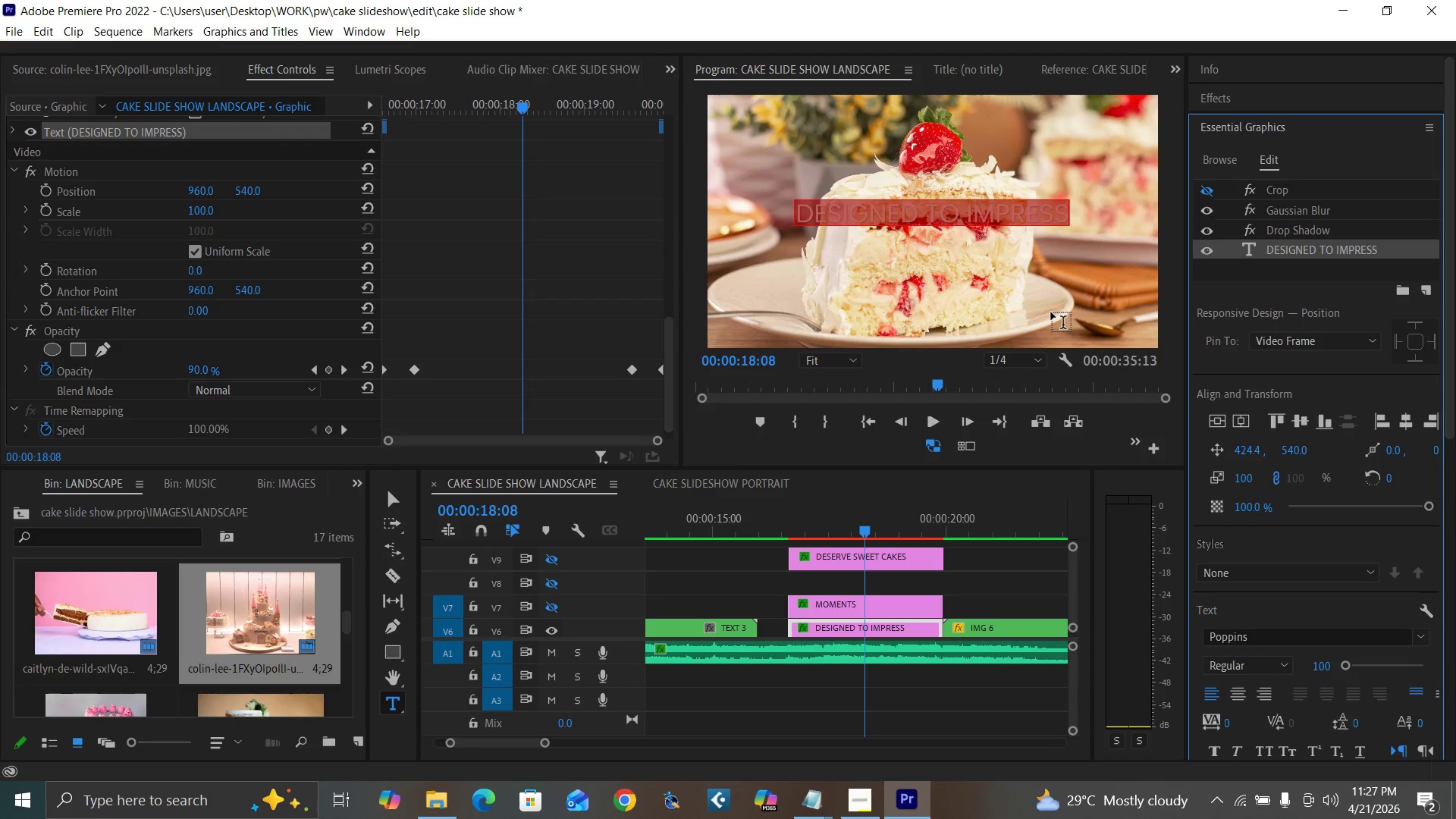 
left_click_drag(start_coordinate=[669, 339], to_coordinate=[666, 256])
 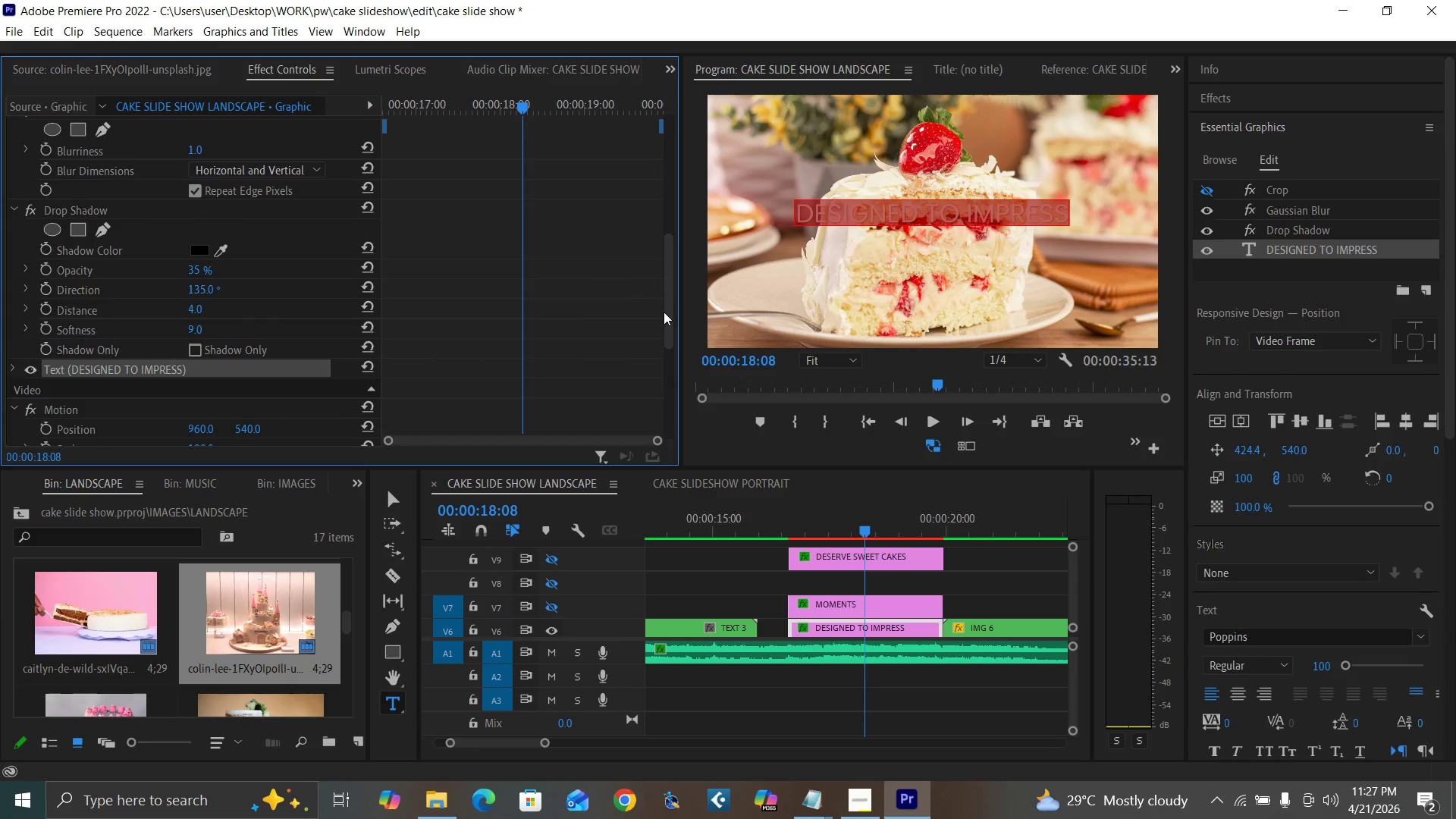 
left_click_drag(start_coordinate=[668, 312], to_coordinate=[651, 221])
 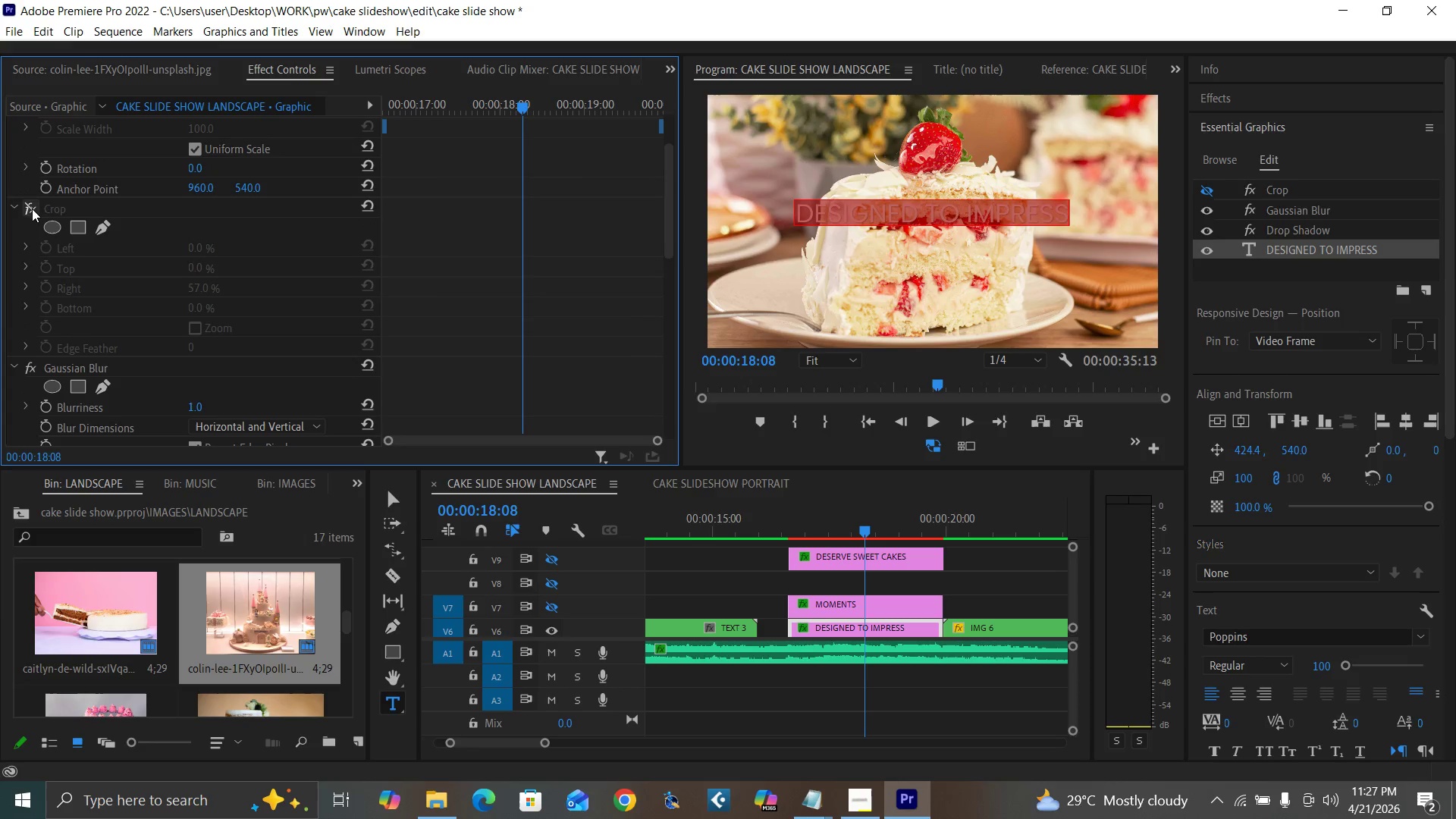 
left_click([32, 209])
 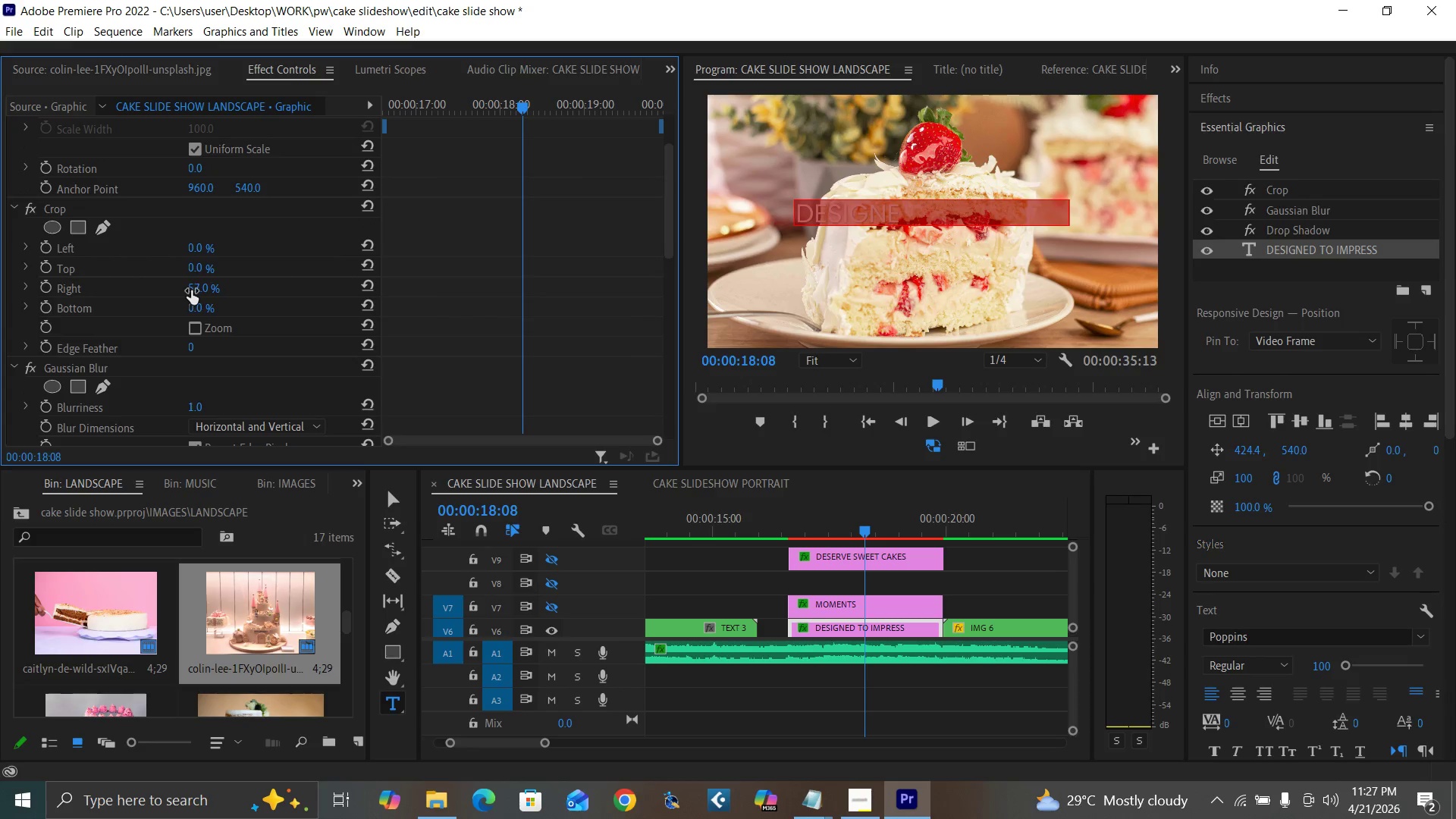 
type(30)
 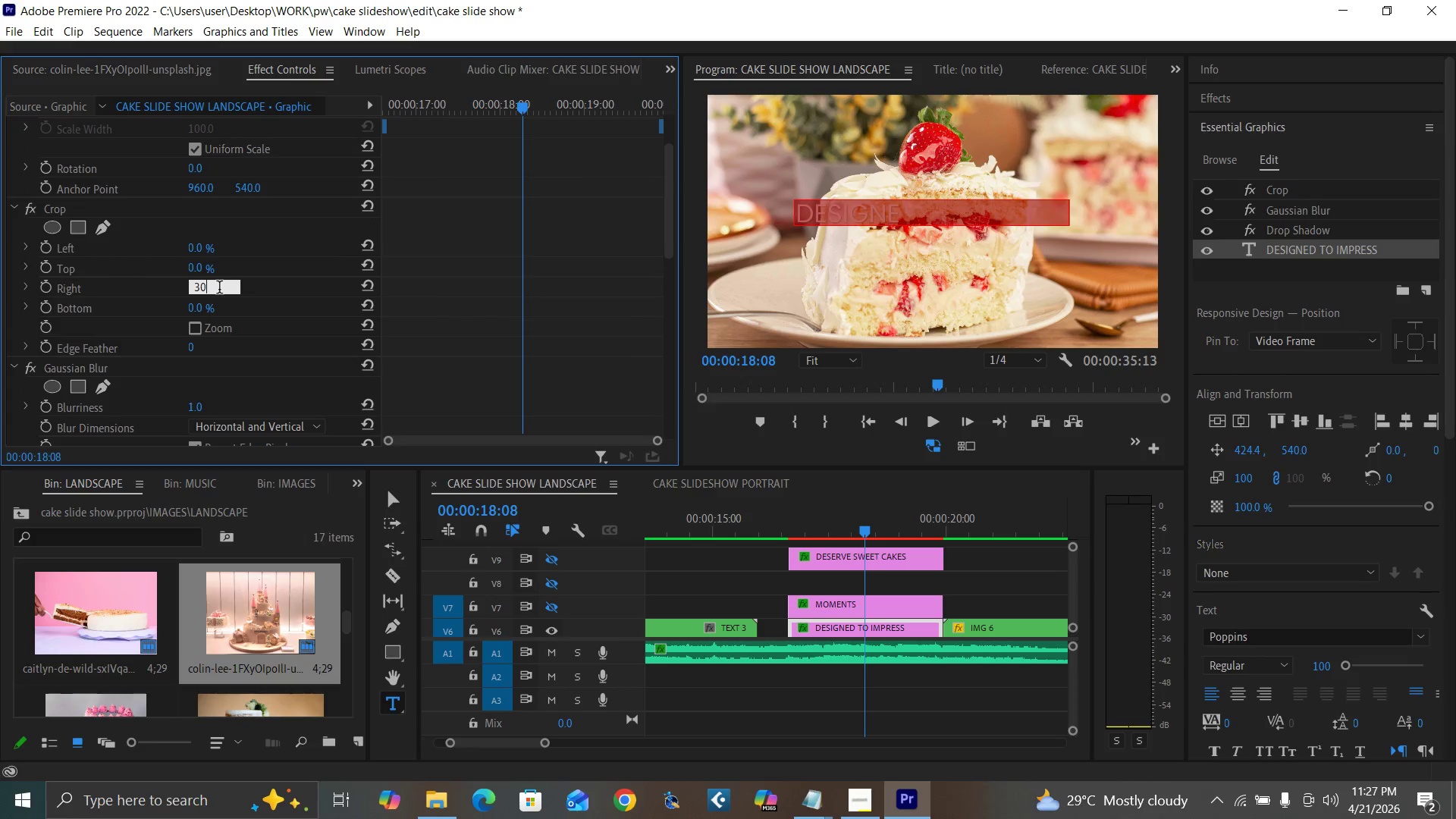 
key(Enter)
 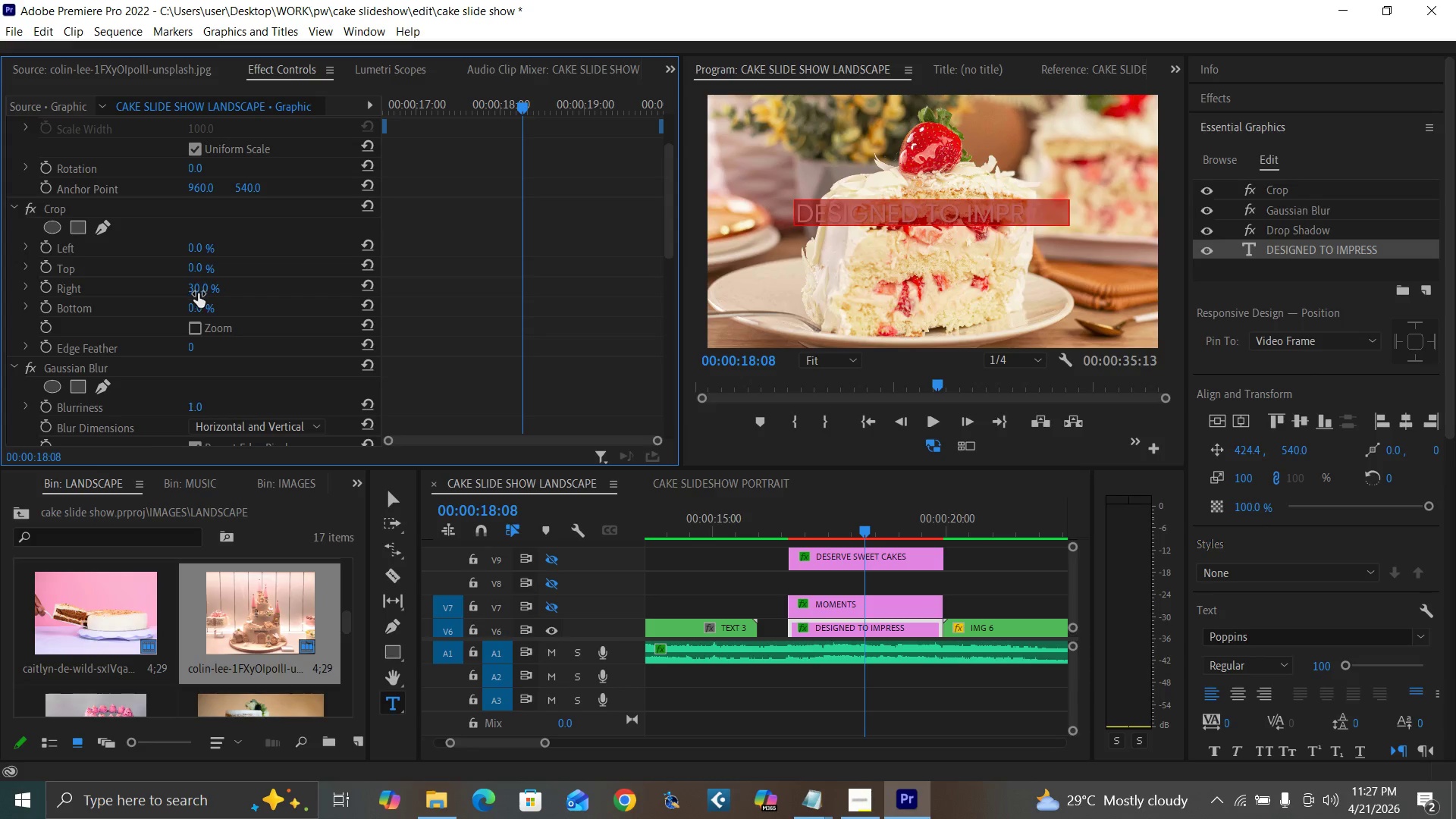 
left_click([197, 288])
 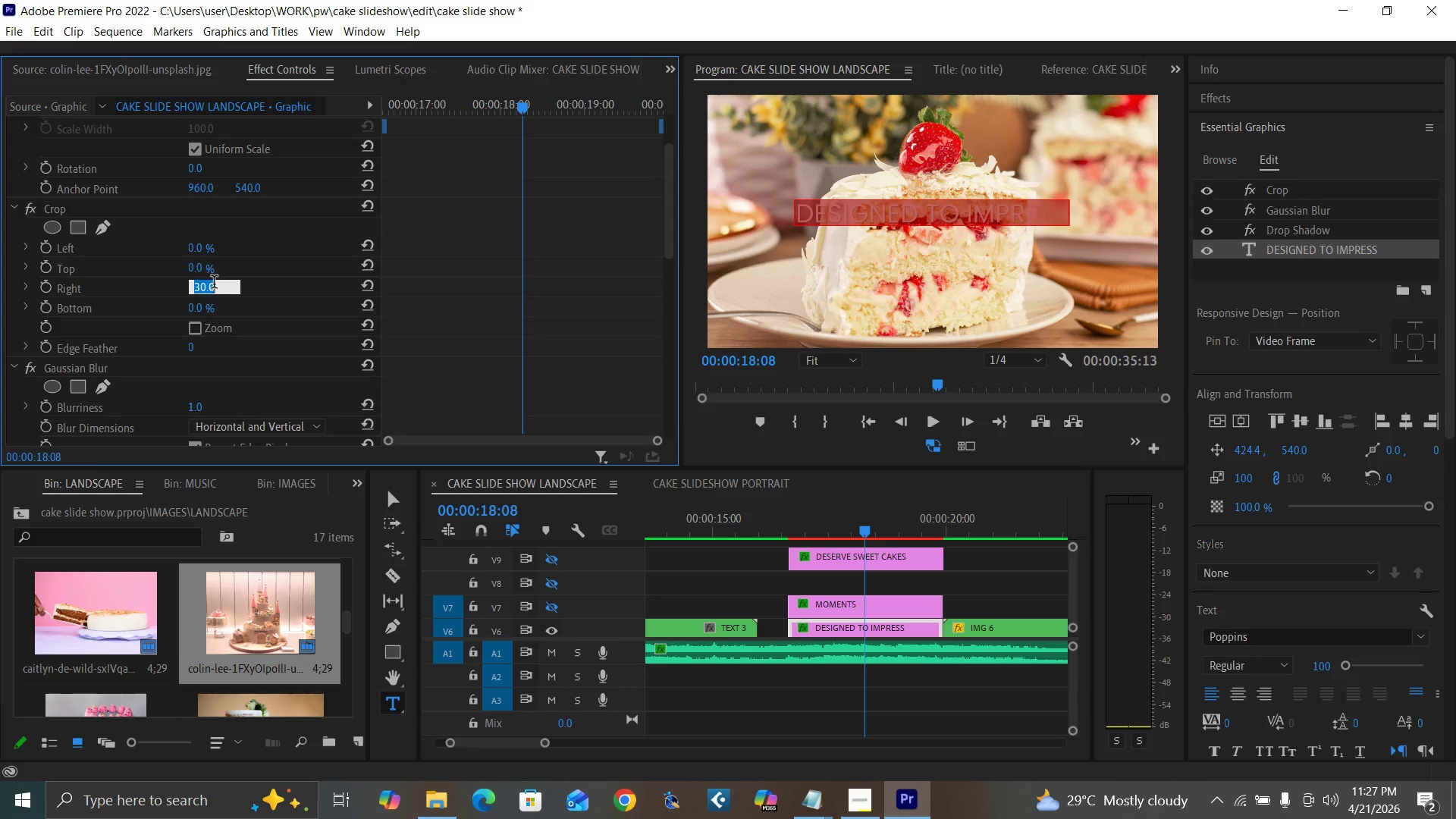 
key(4)
 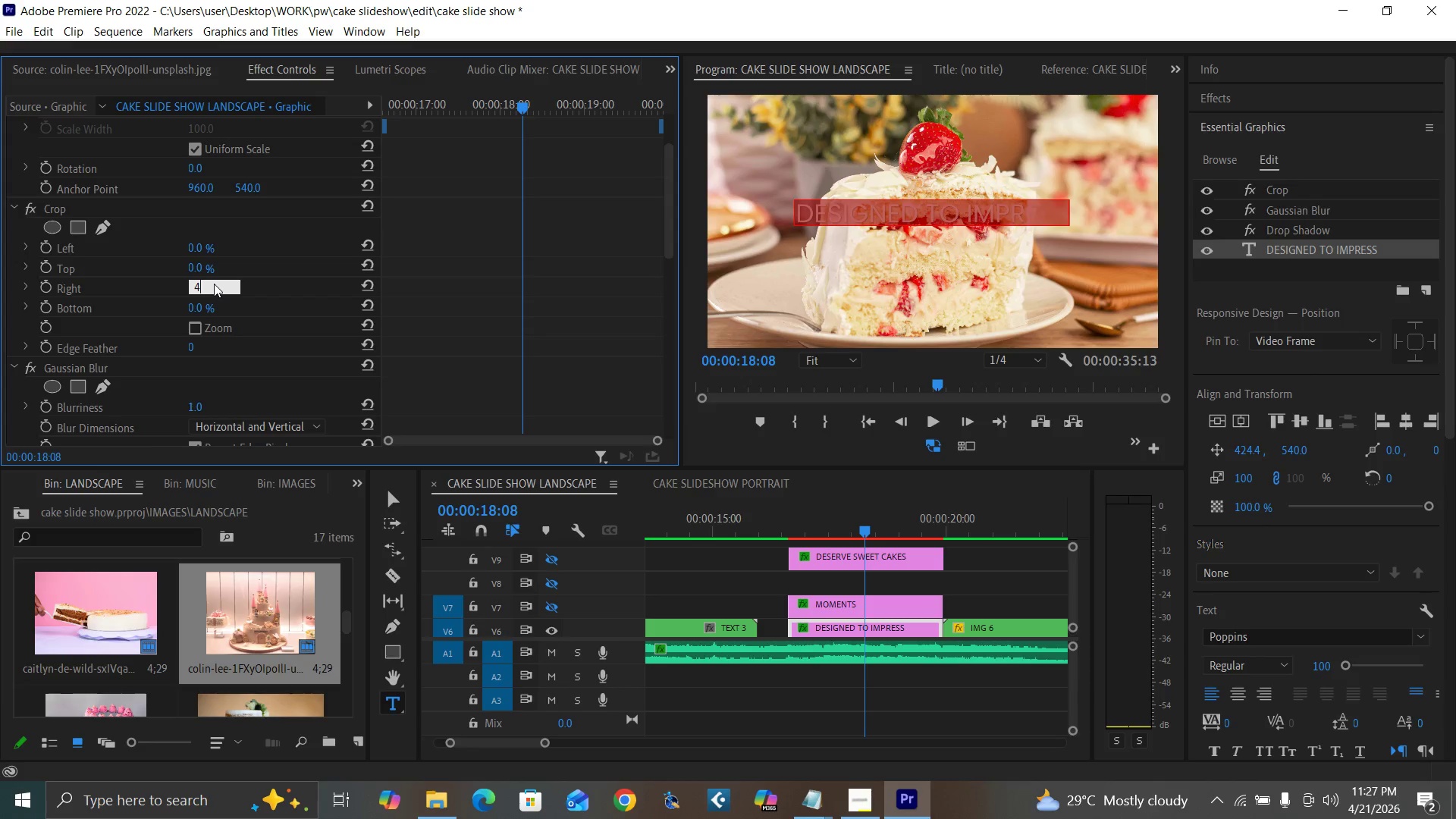 
key(0)
 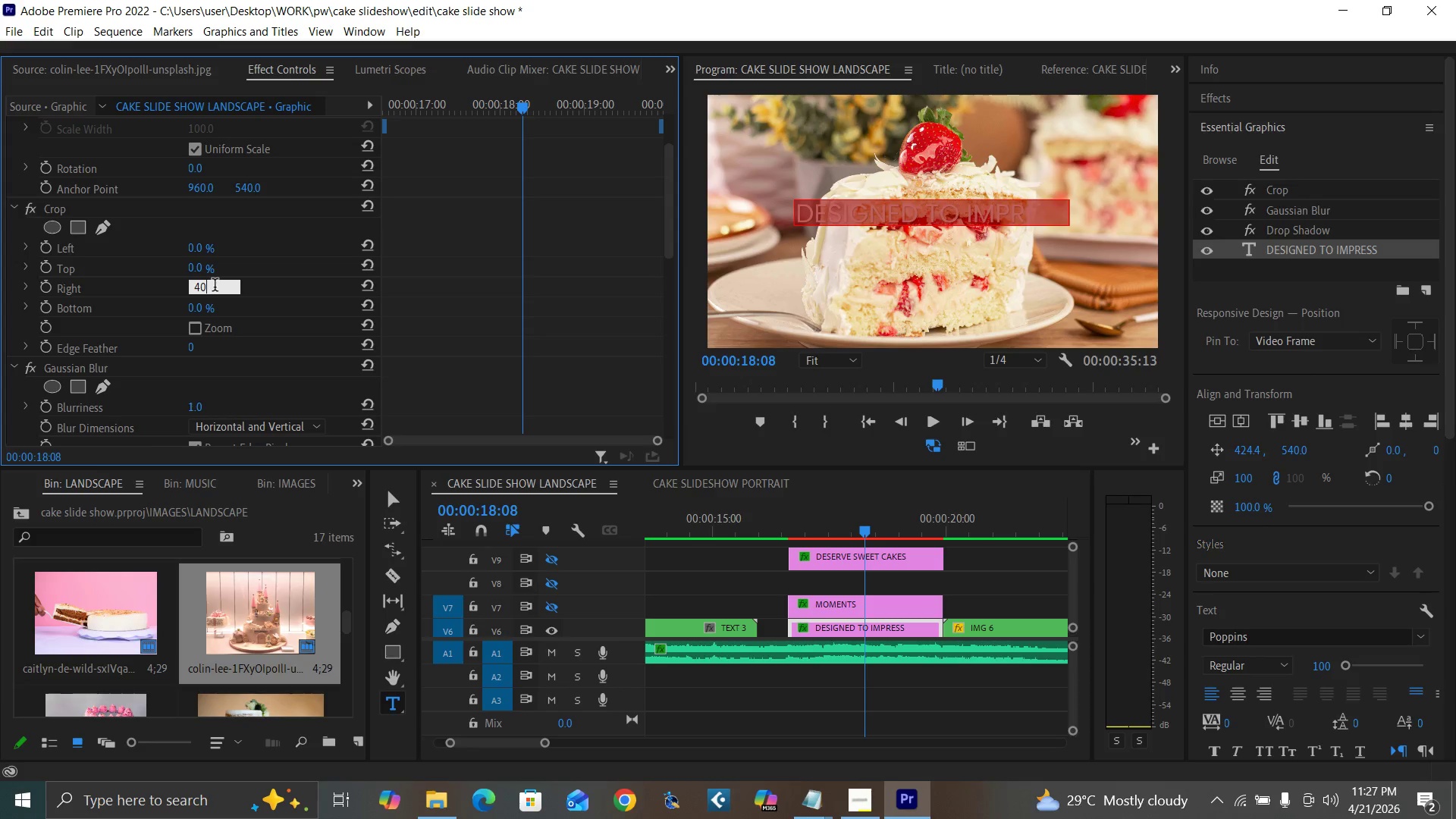 
key(Enter)
 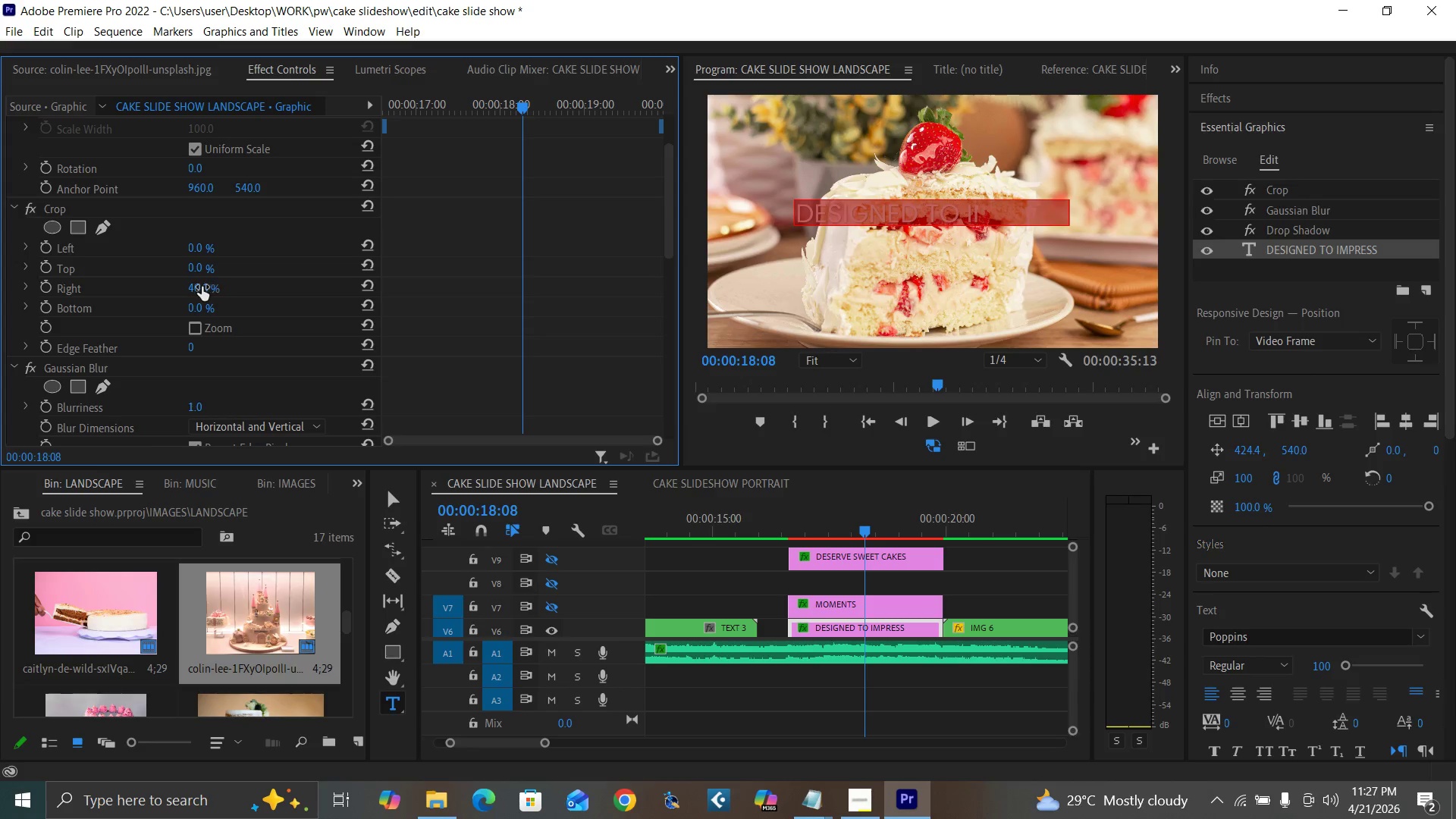 
left_click([196, 285])
 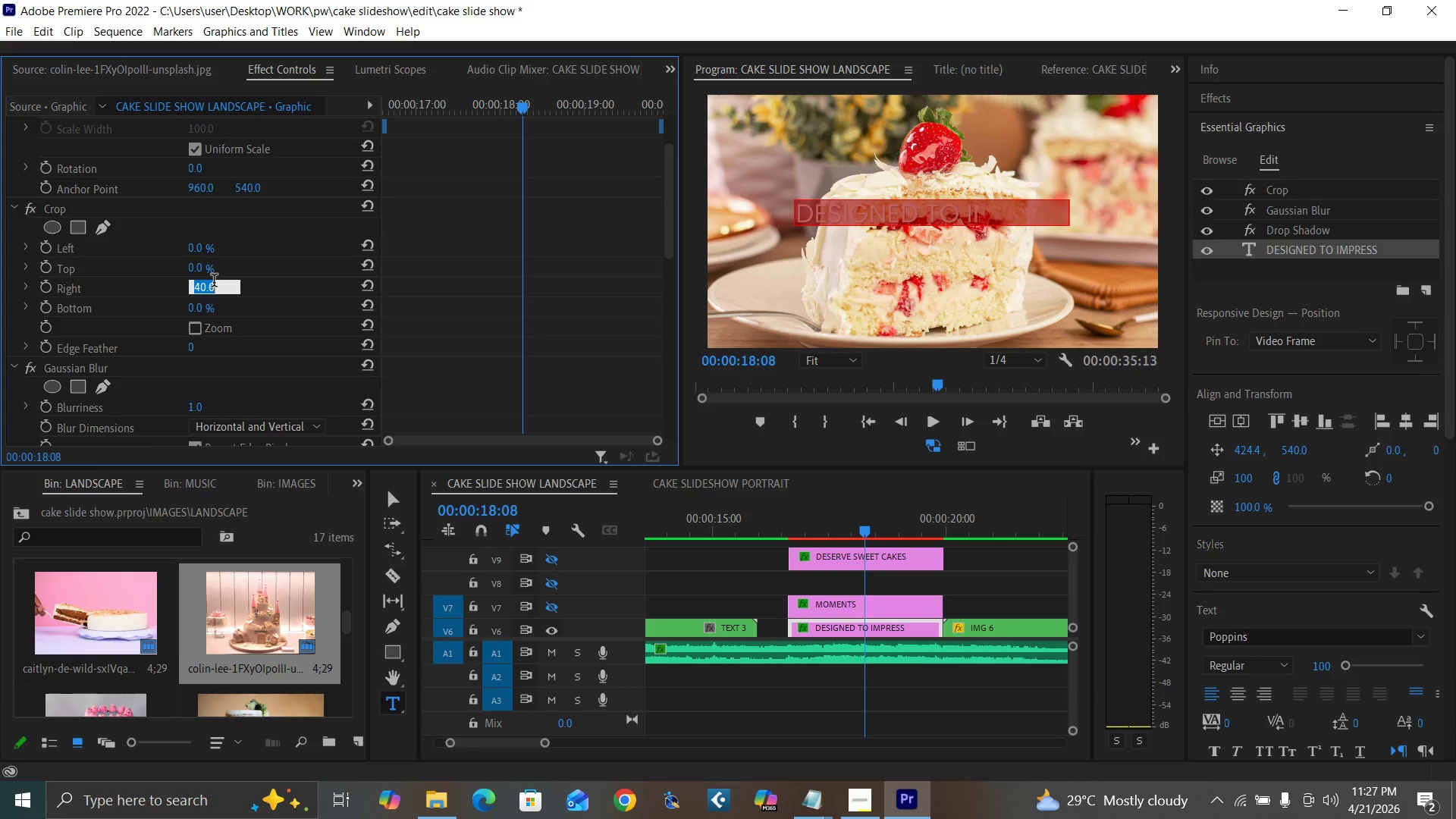 
type(44)
 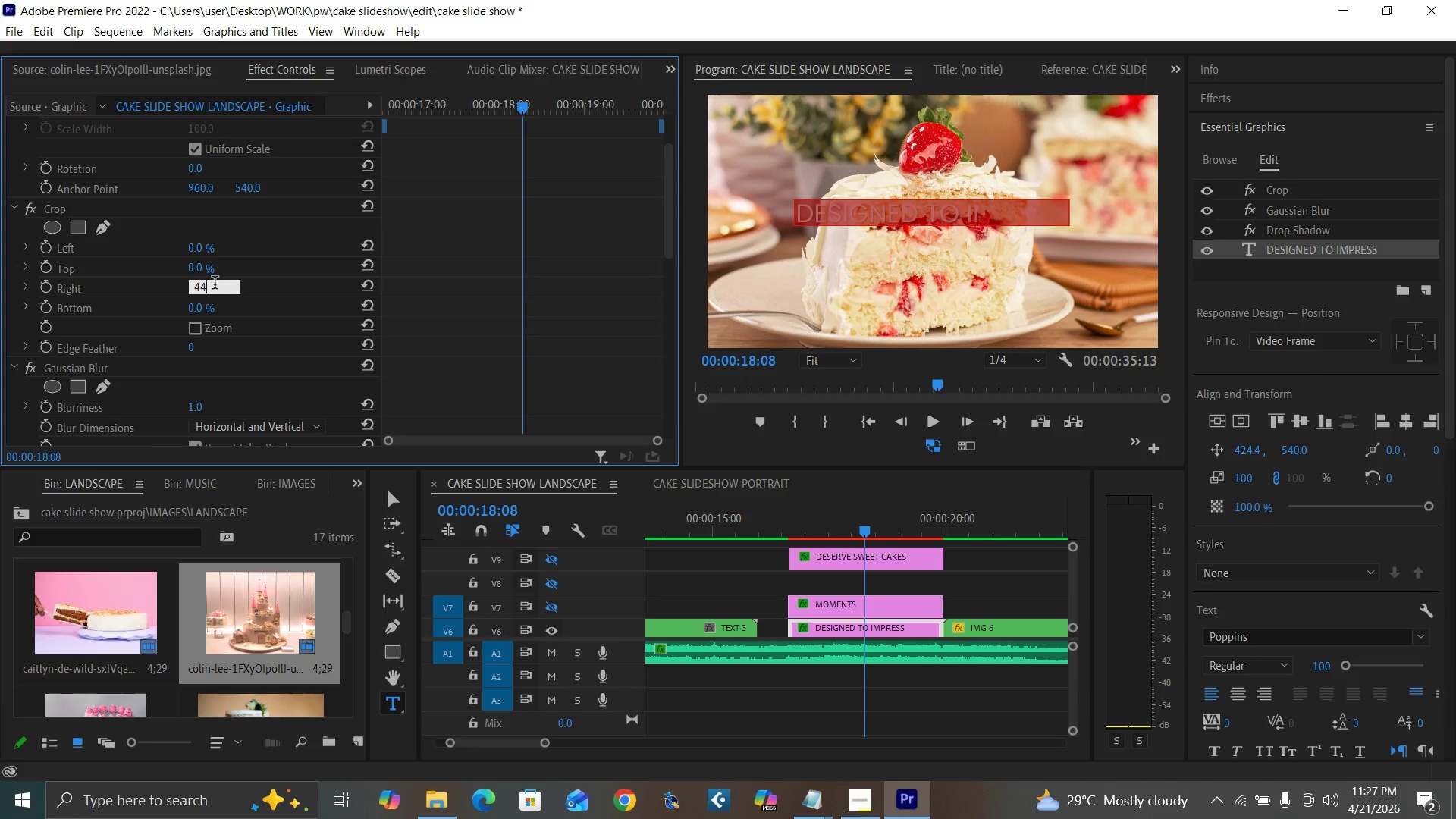 
key(Enter)
 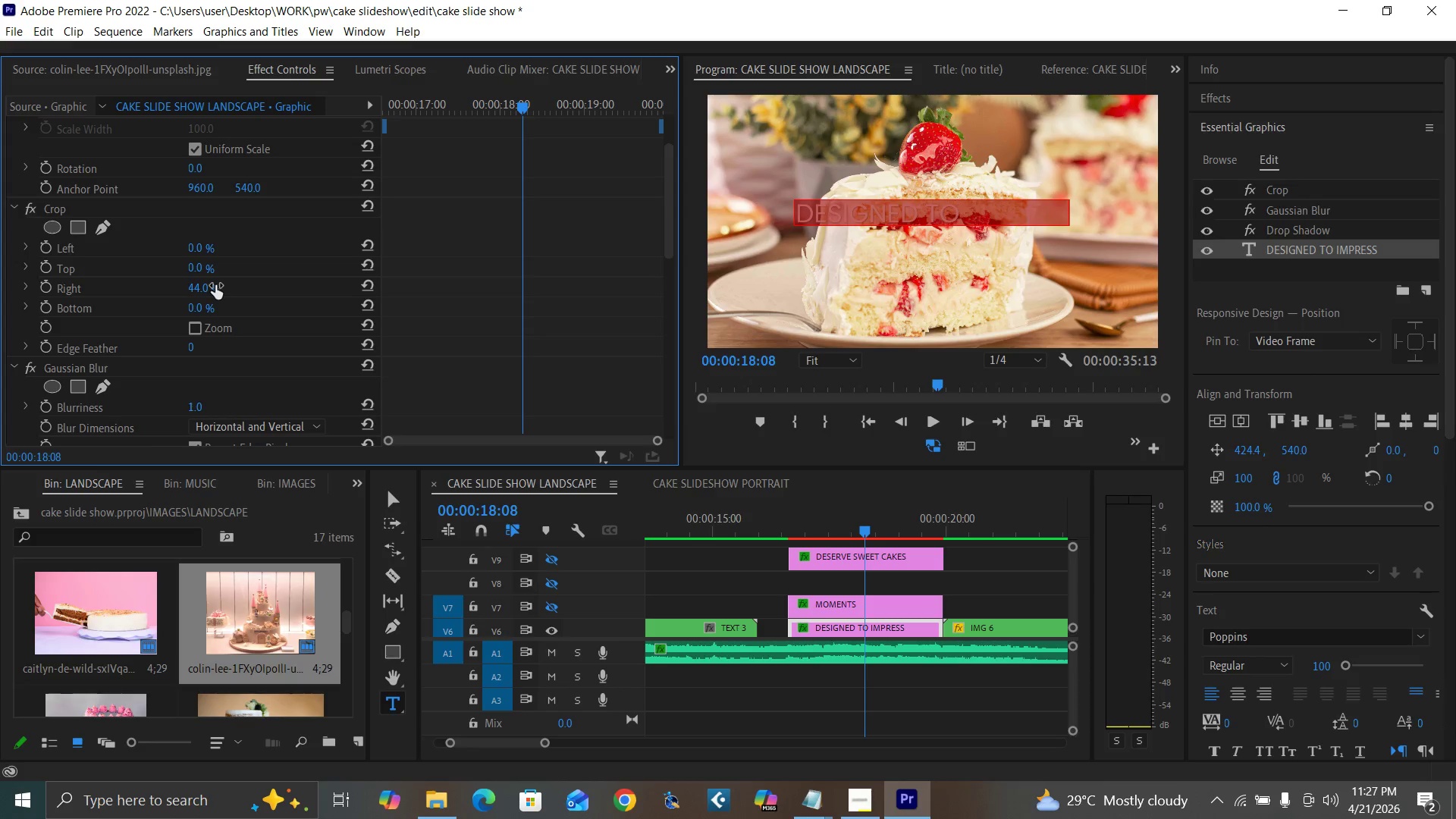 
key(Control+Backquote)
 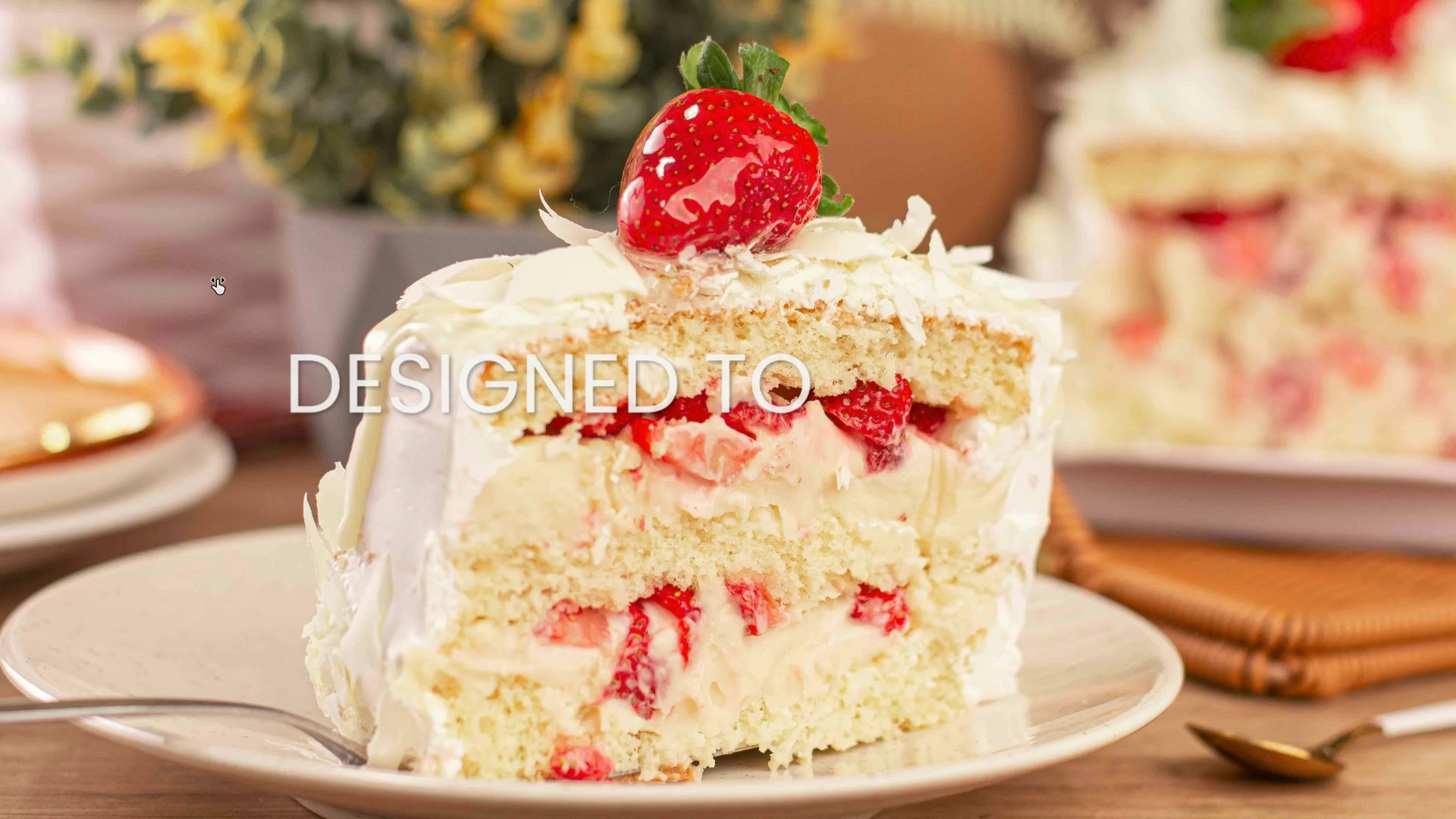 
key(Control+Backquote)
 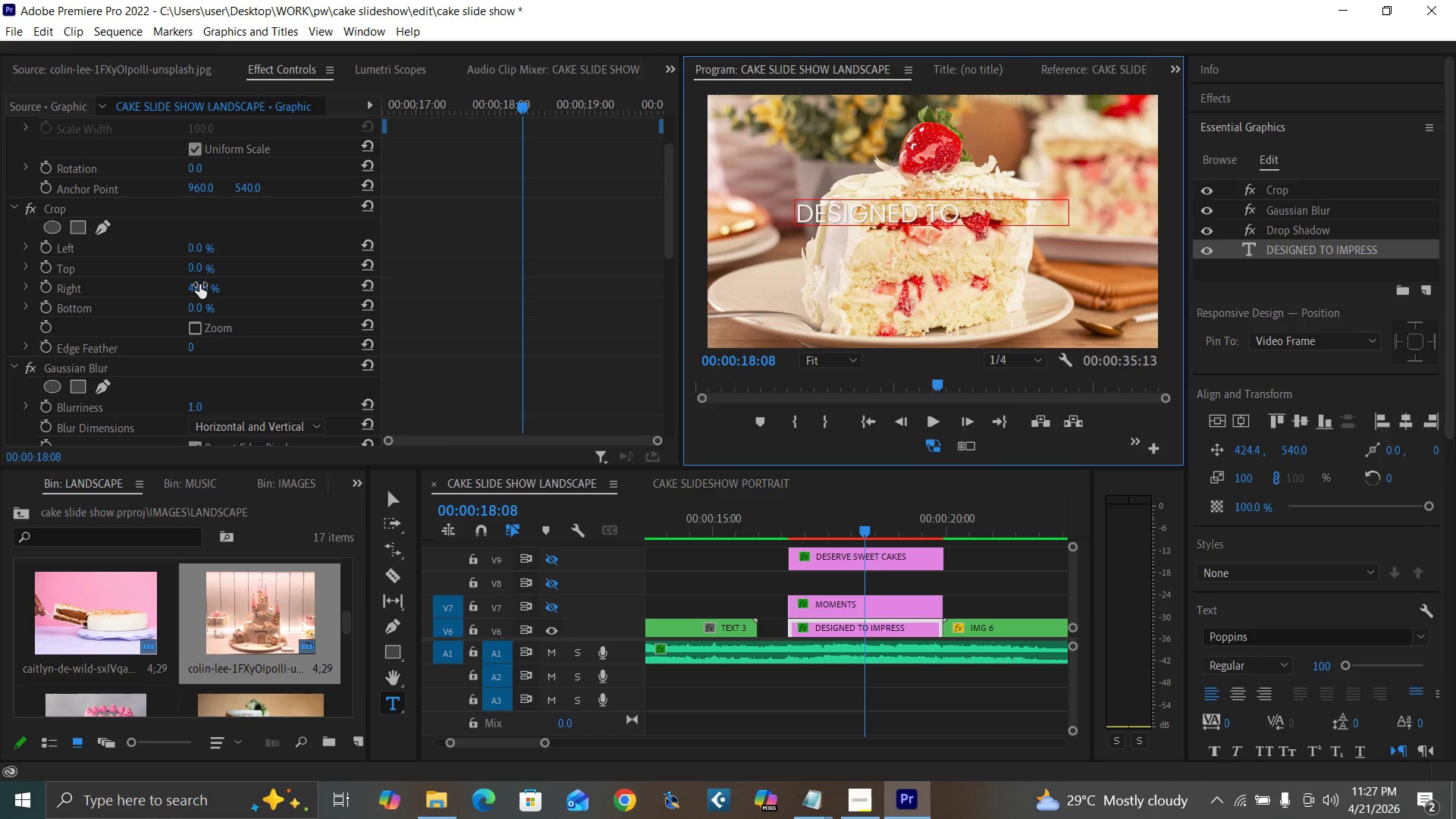 
left_click([199, 284])
 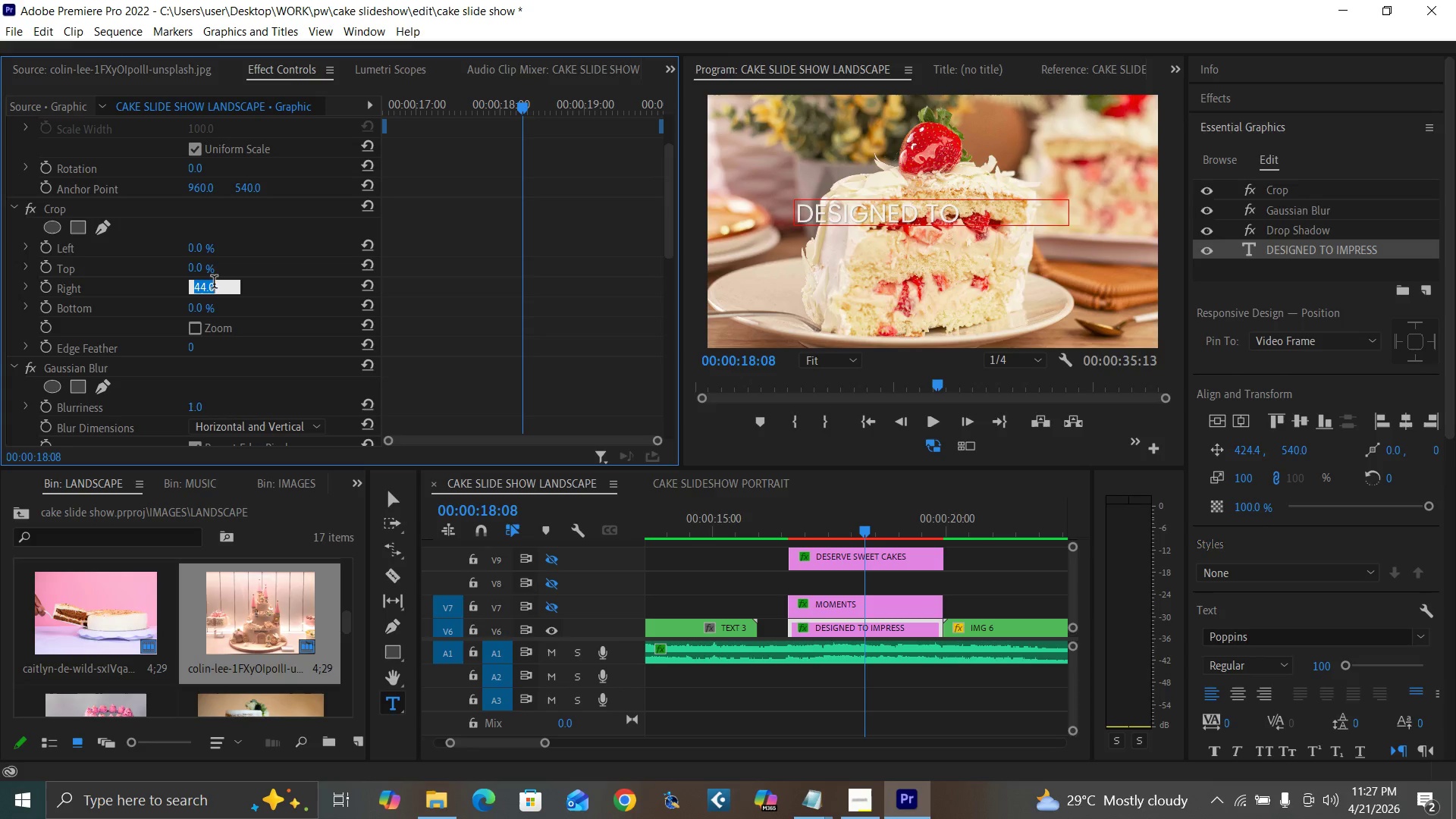 
type(46)
 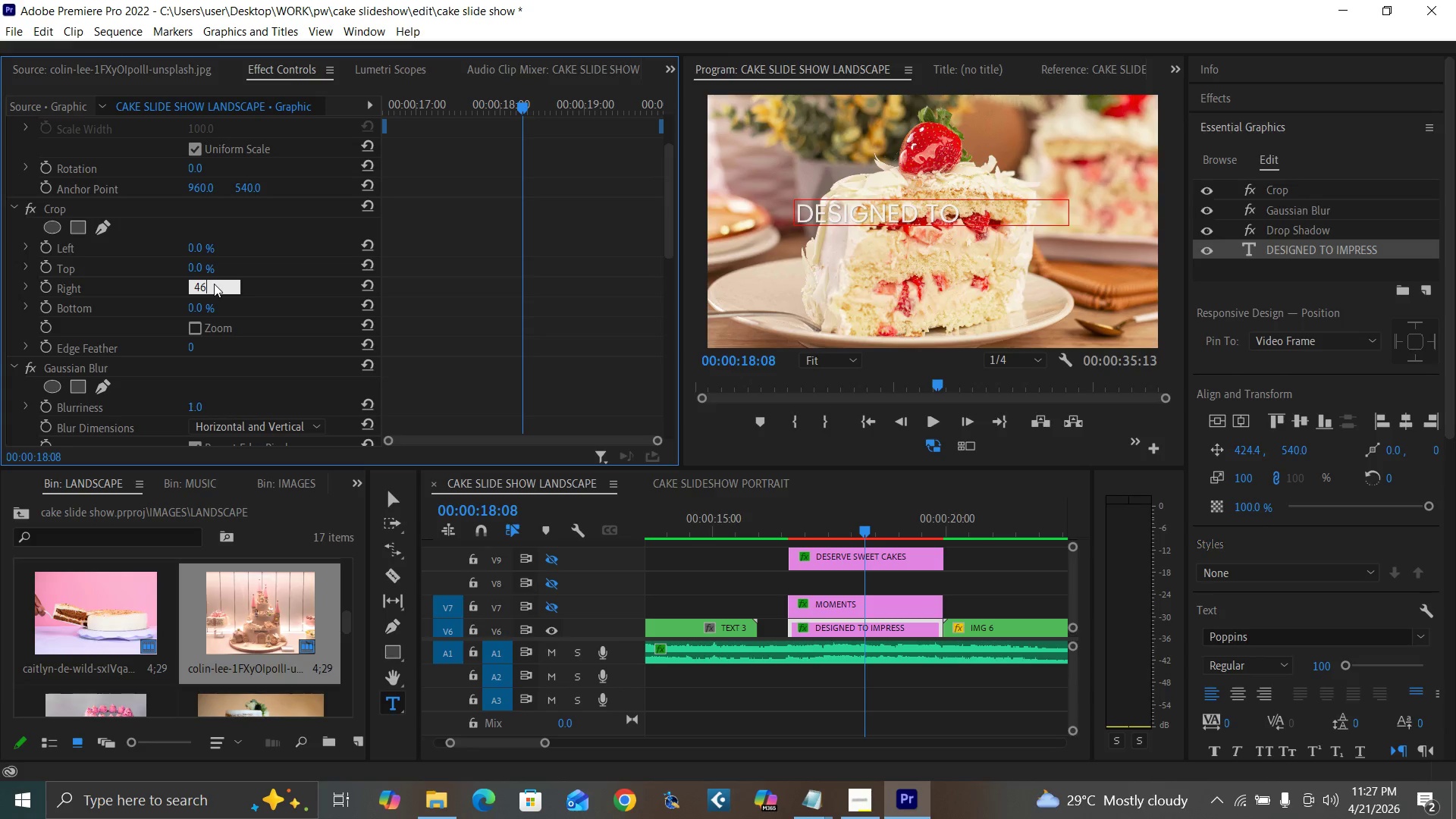 
key(Enter)
 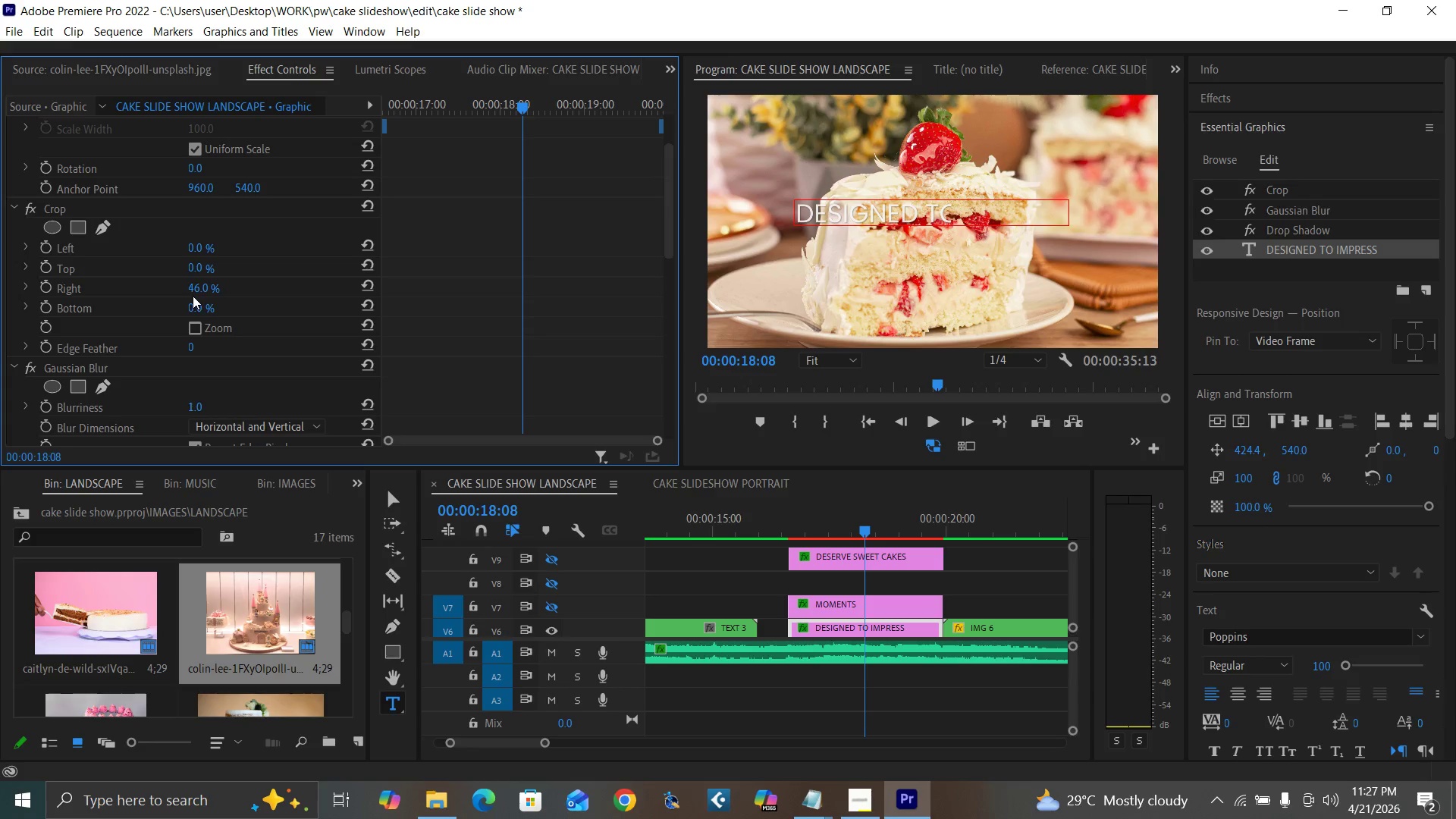 
left_click([193, 290])
 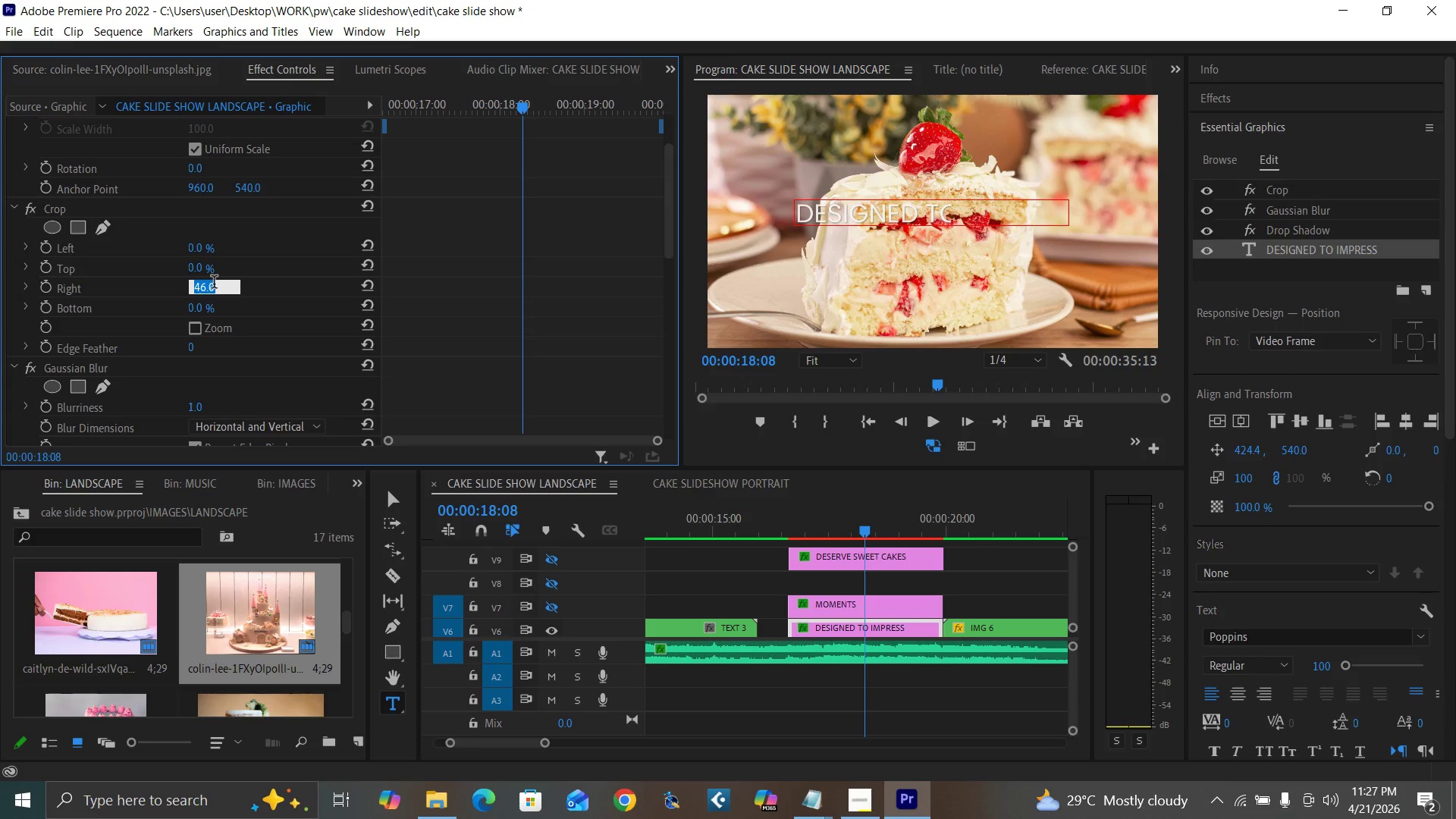 
type(55)
 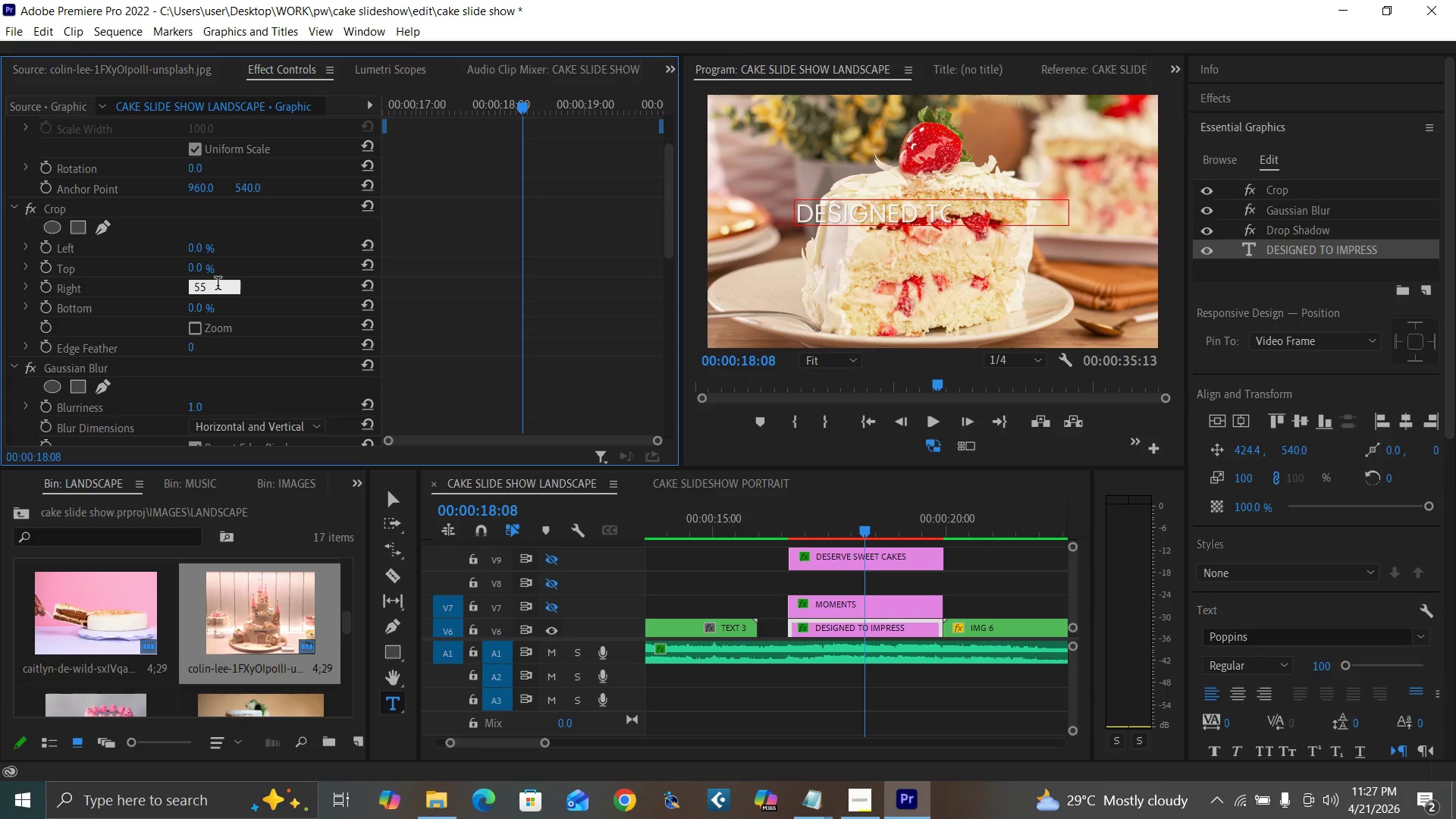 
key(Enter)
 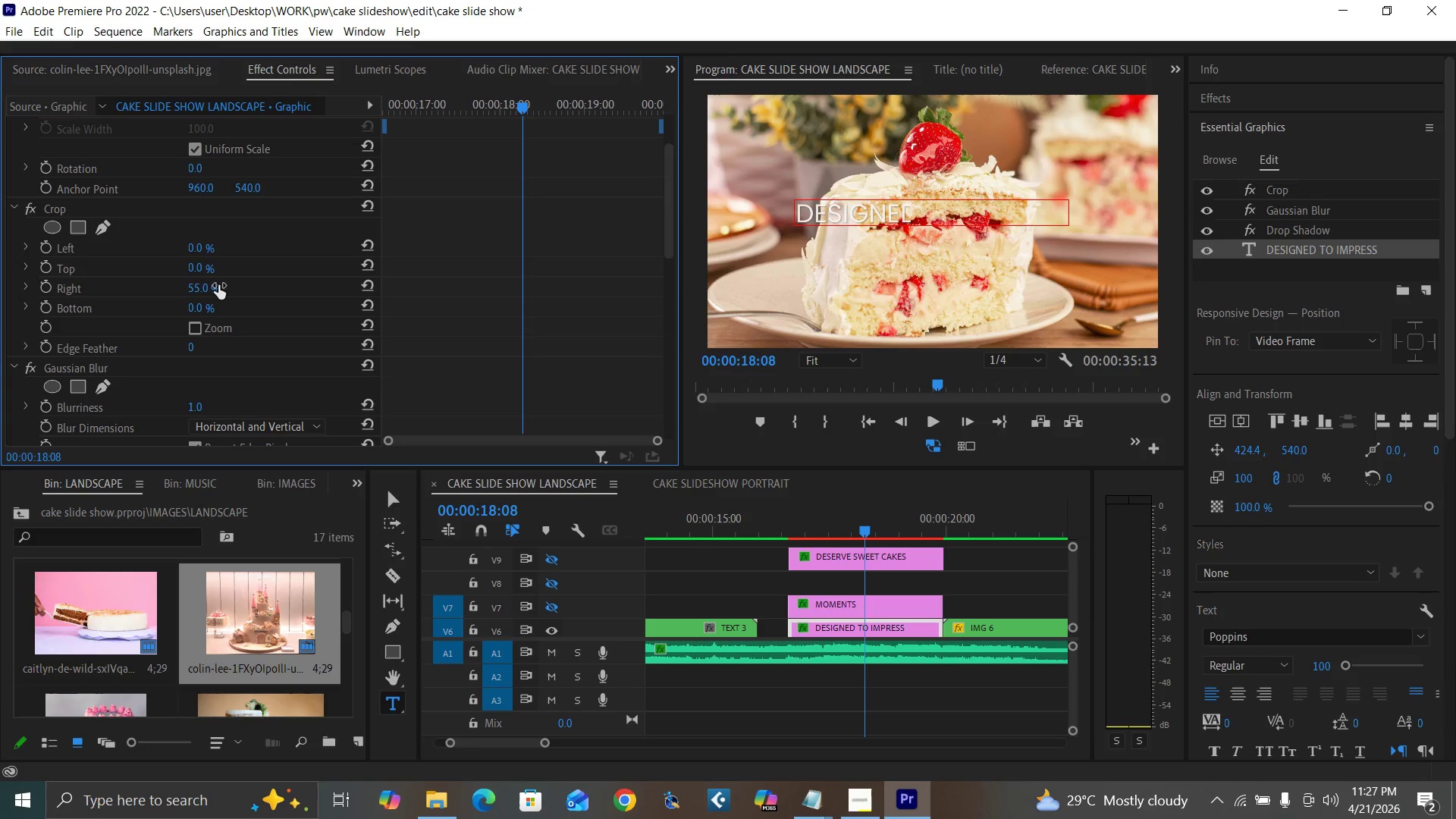 
key(Control+Z)
 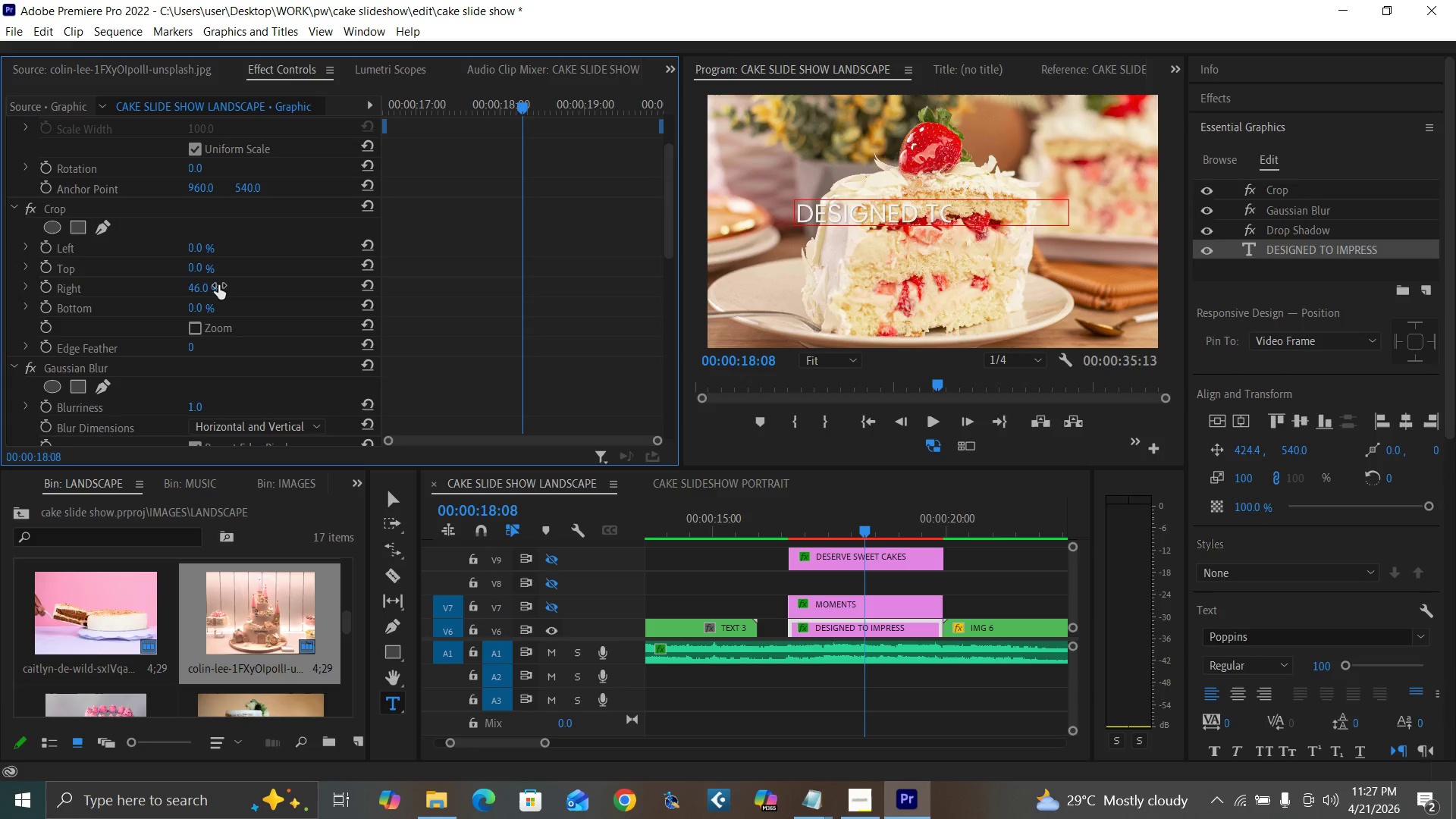 
key(Control+Z)
 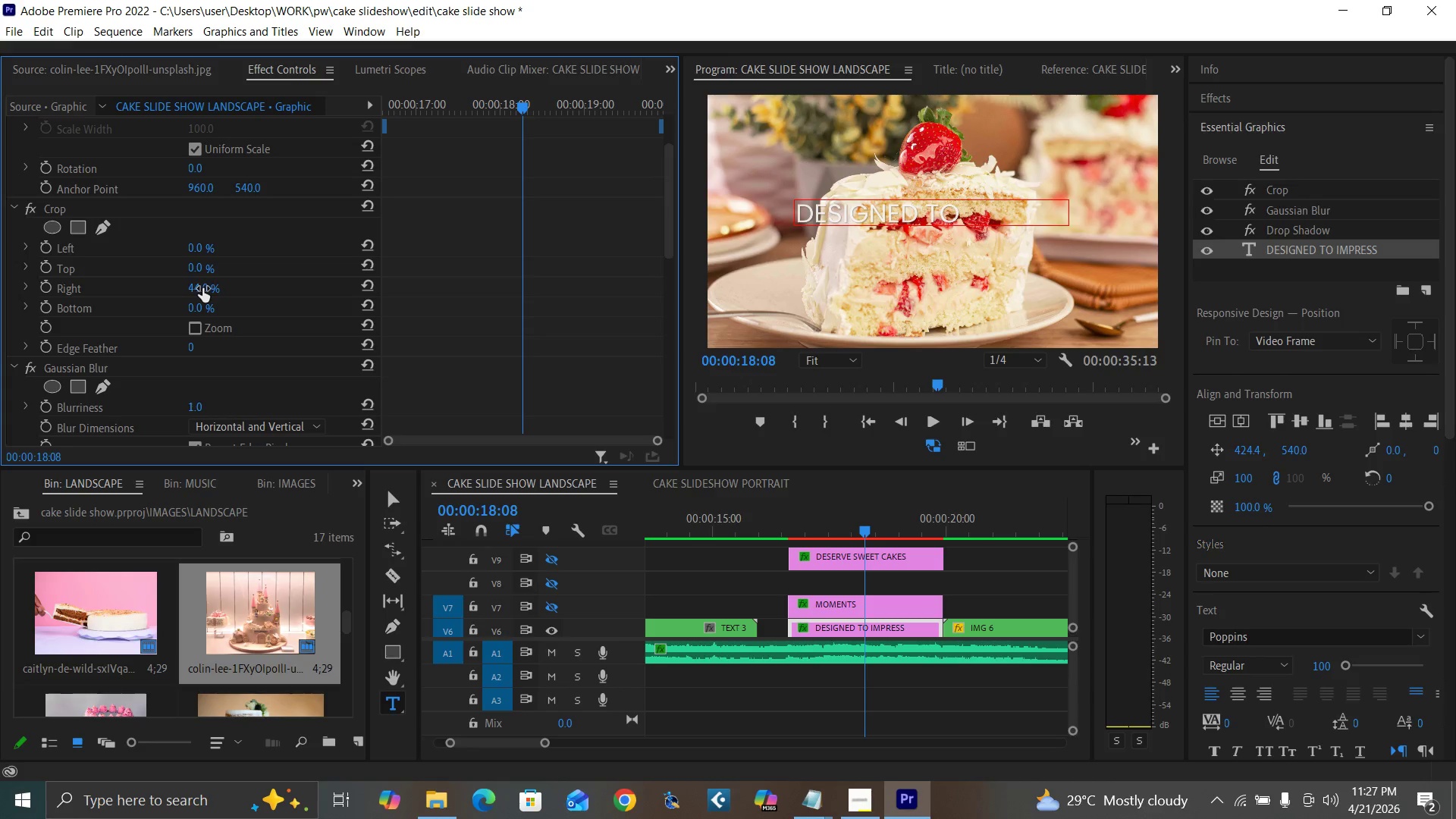 
left_click([202, 288])
 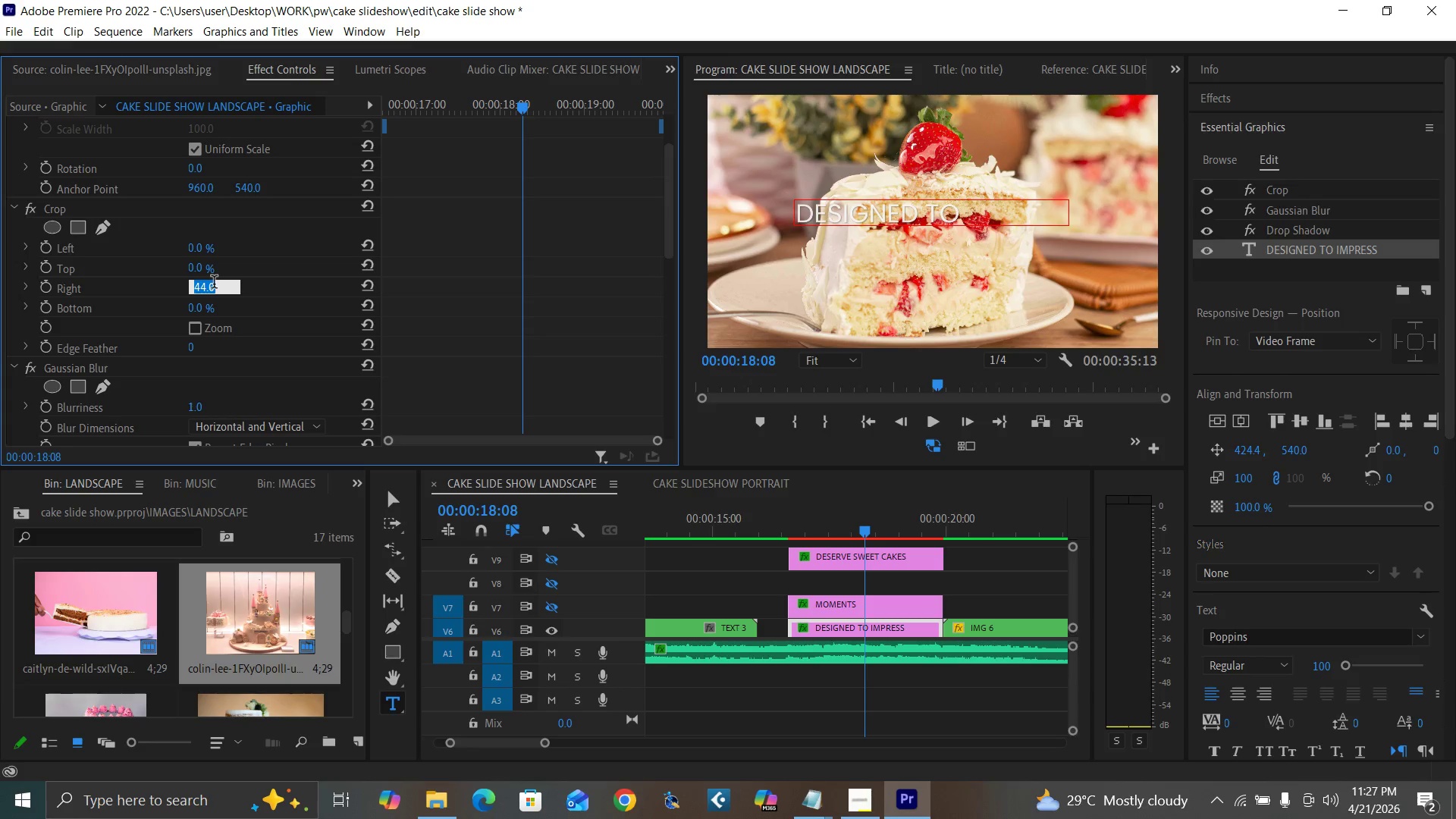 
type(35)
 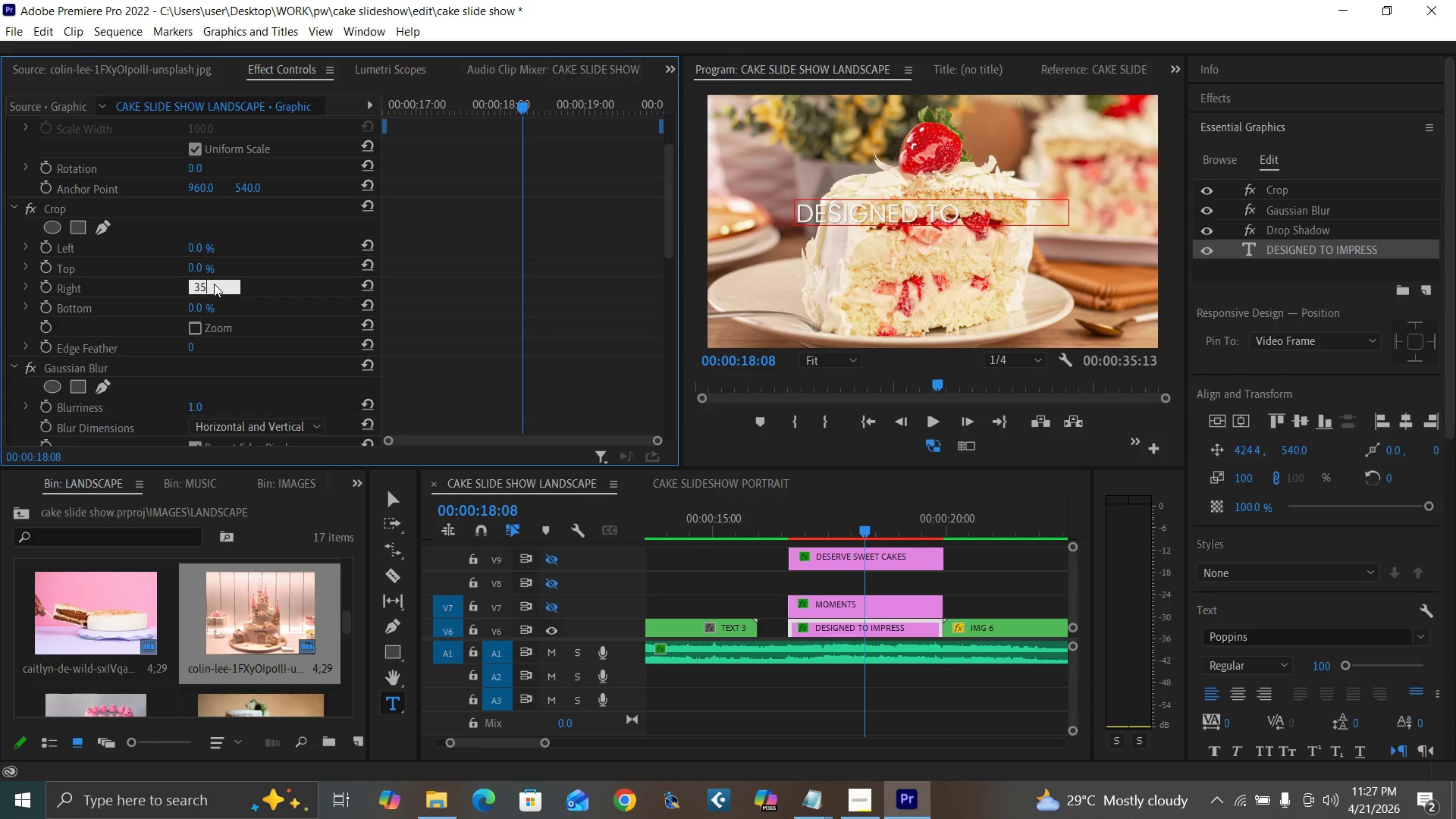 
key(Enter)
 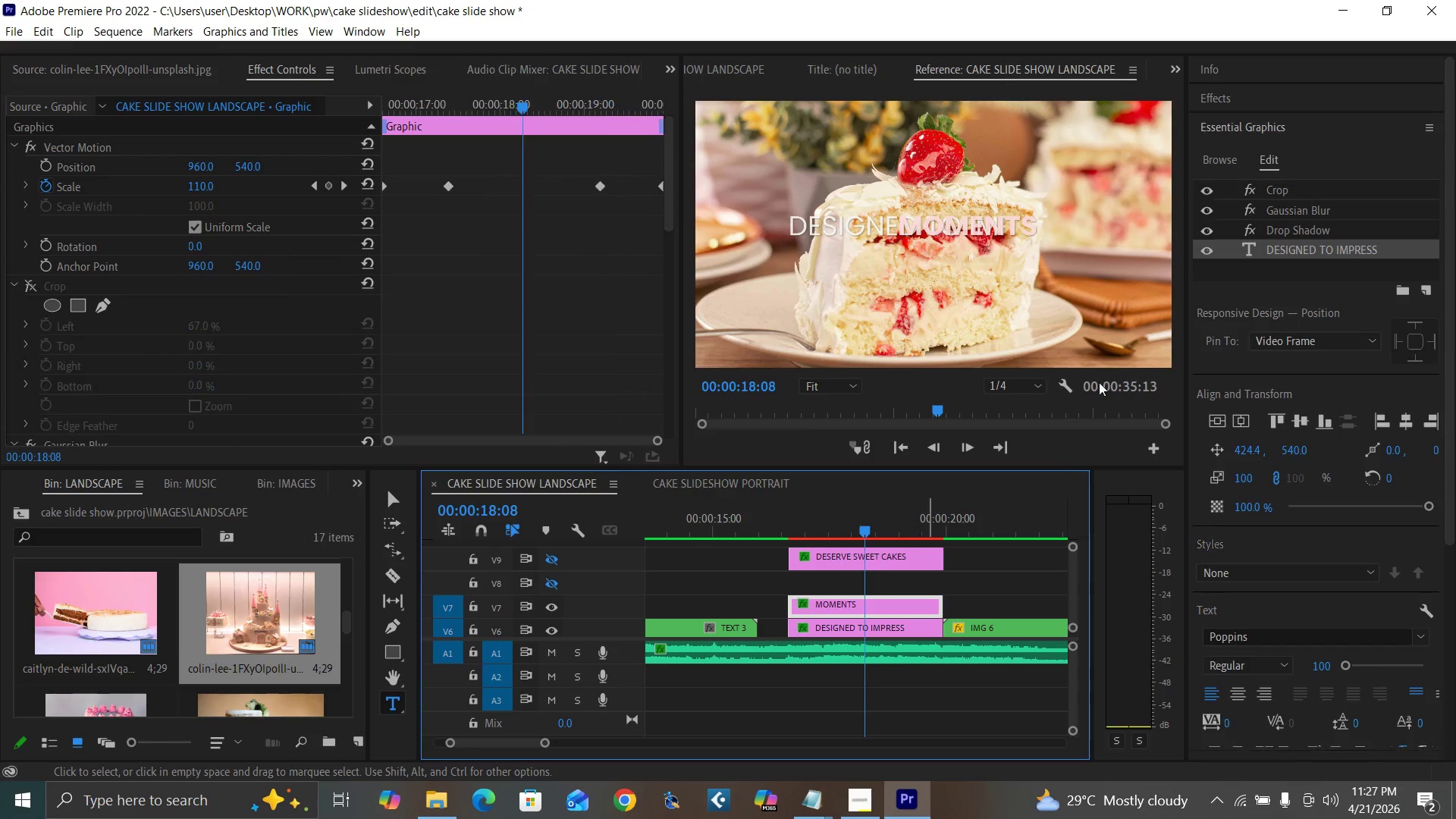 
double_click([1279, 249])
 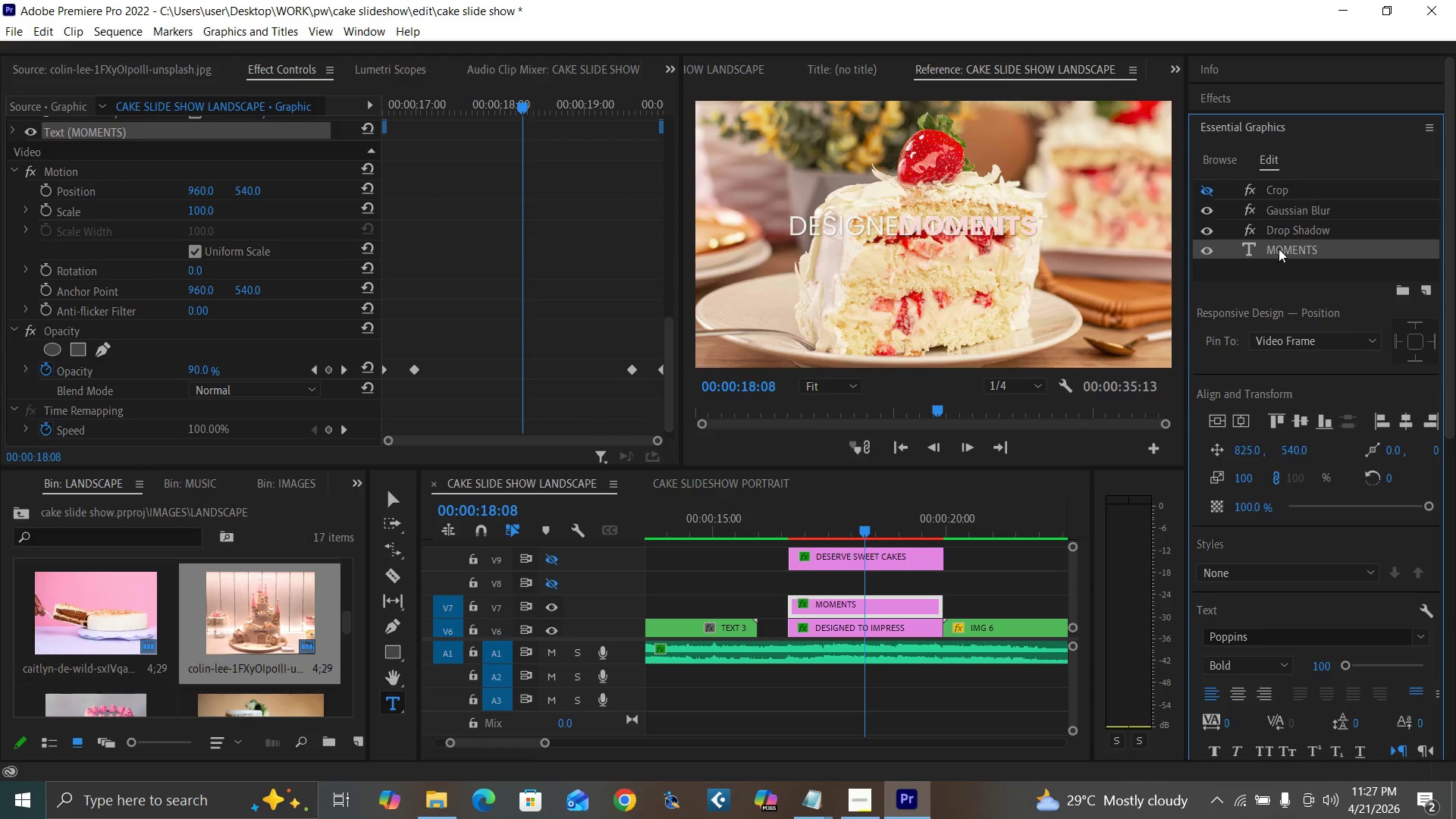 
triple_click([1279, 249])
 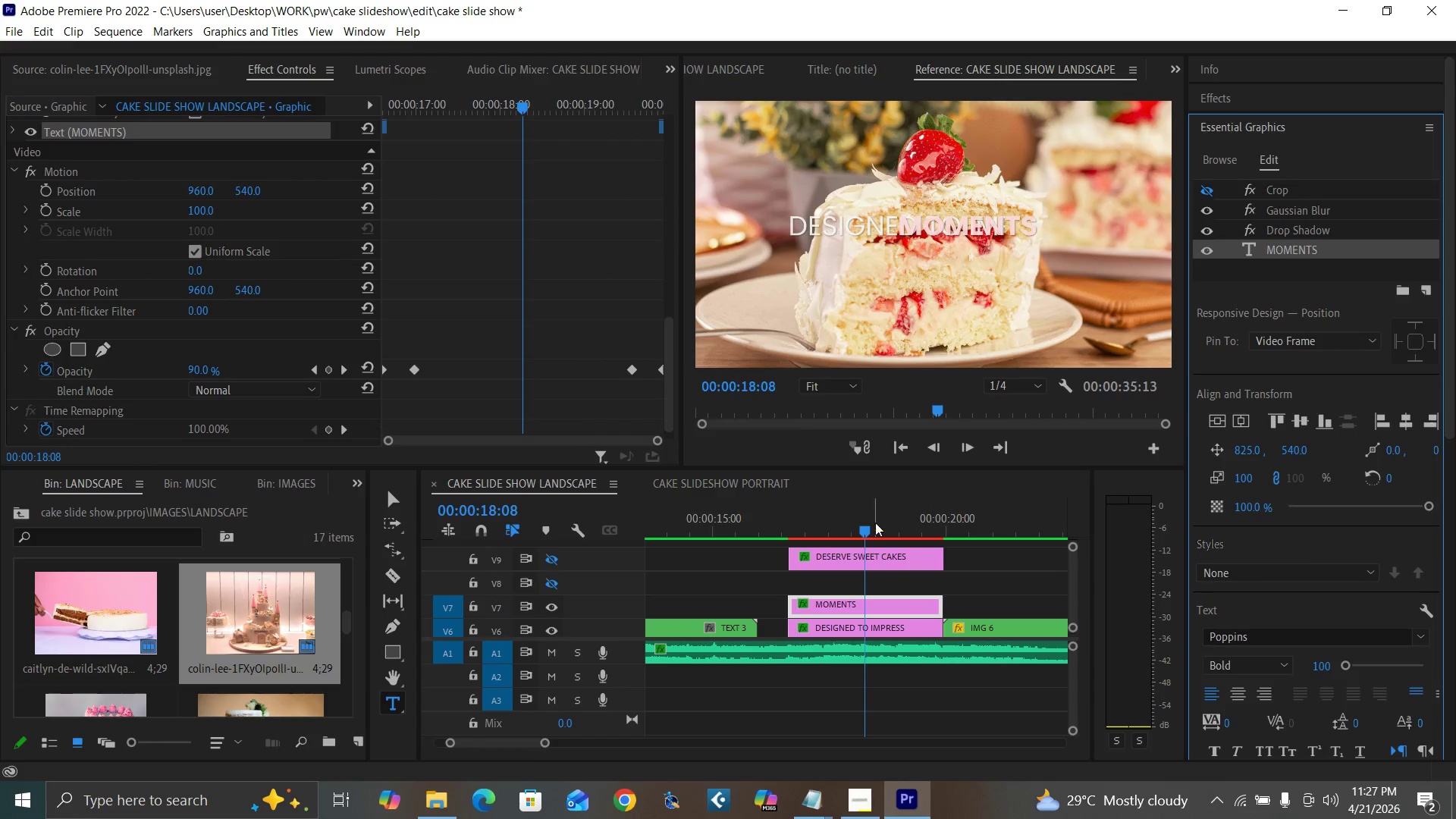 
left_click([877, 527])
 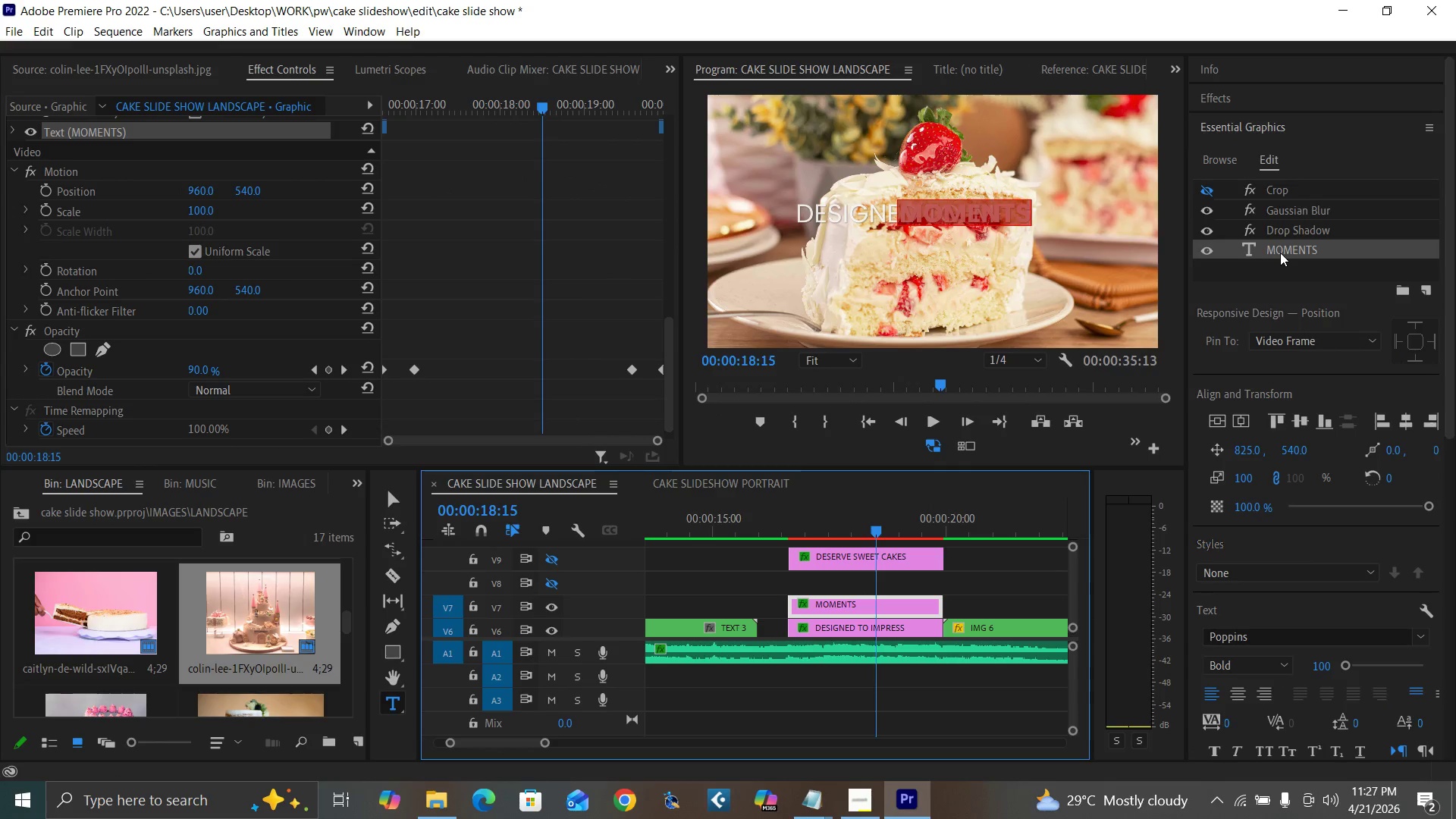 
double_click([1280, 252])
 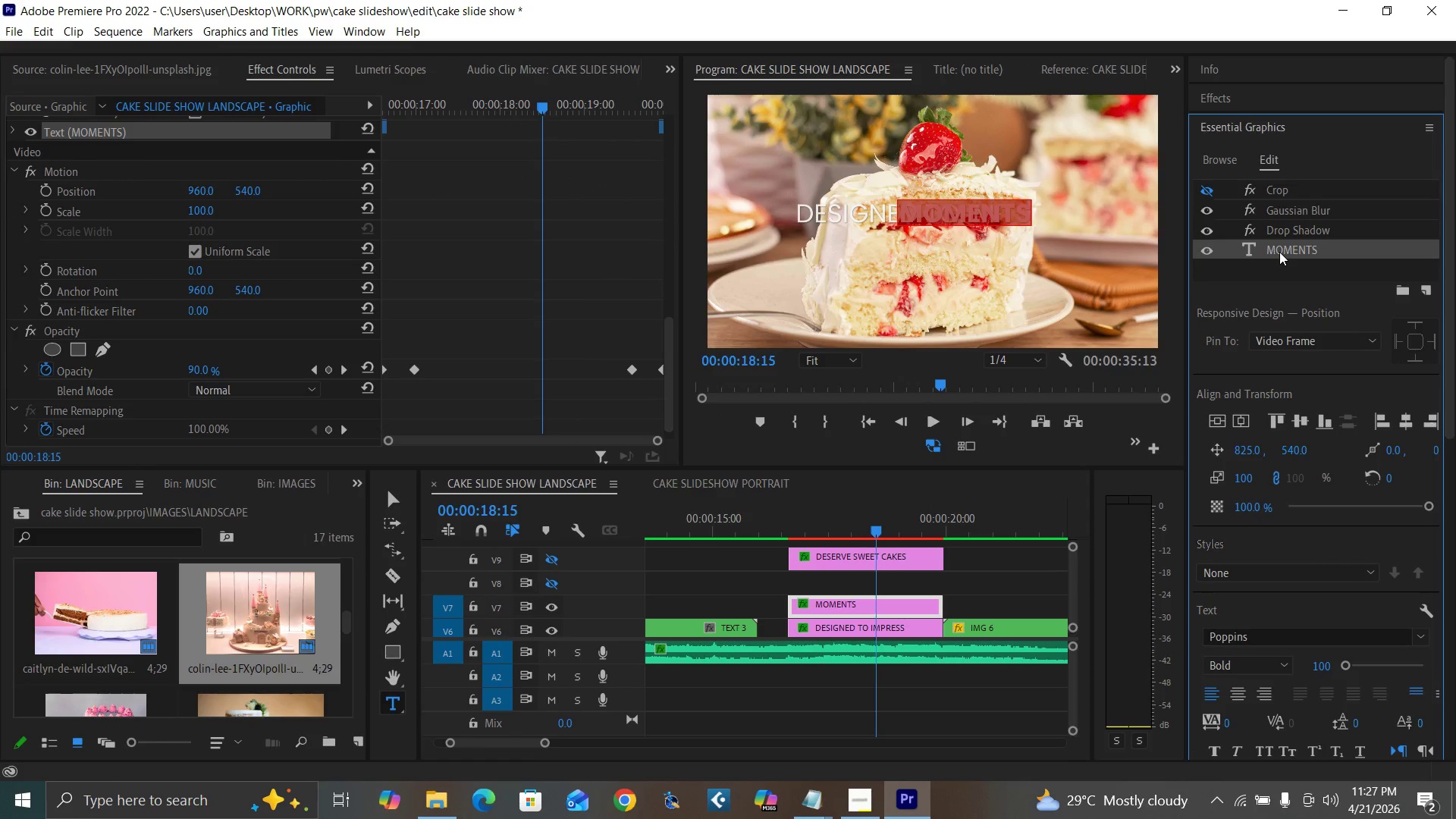 
type(IMPRESS)
 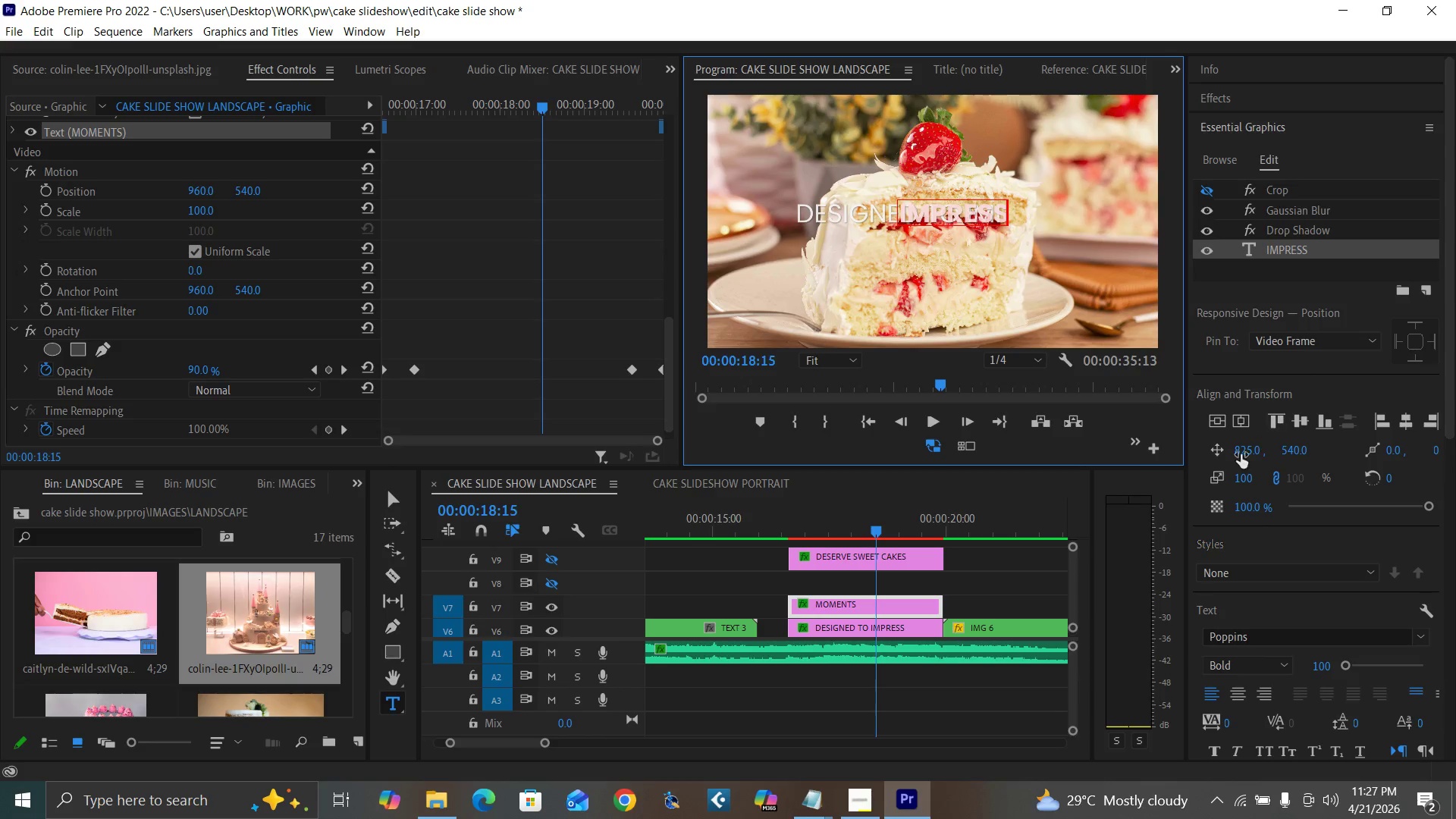 
left_click_drag(start_coordinate=[1241, 449], to_coordinate=[1280, 450])
 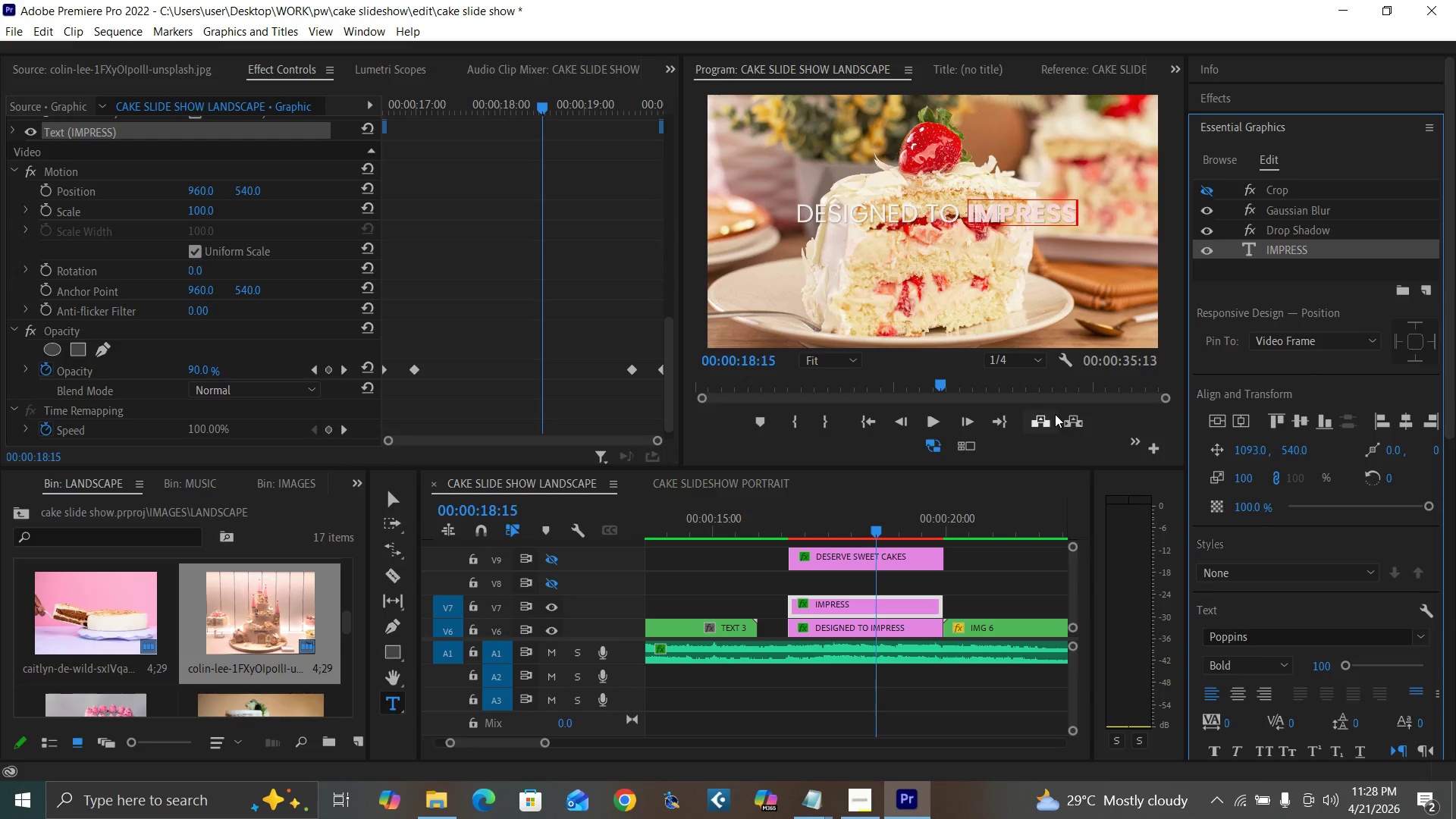 
key(Control+Backquote)
 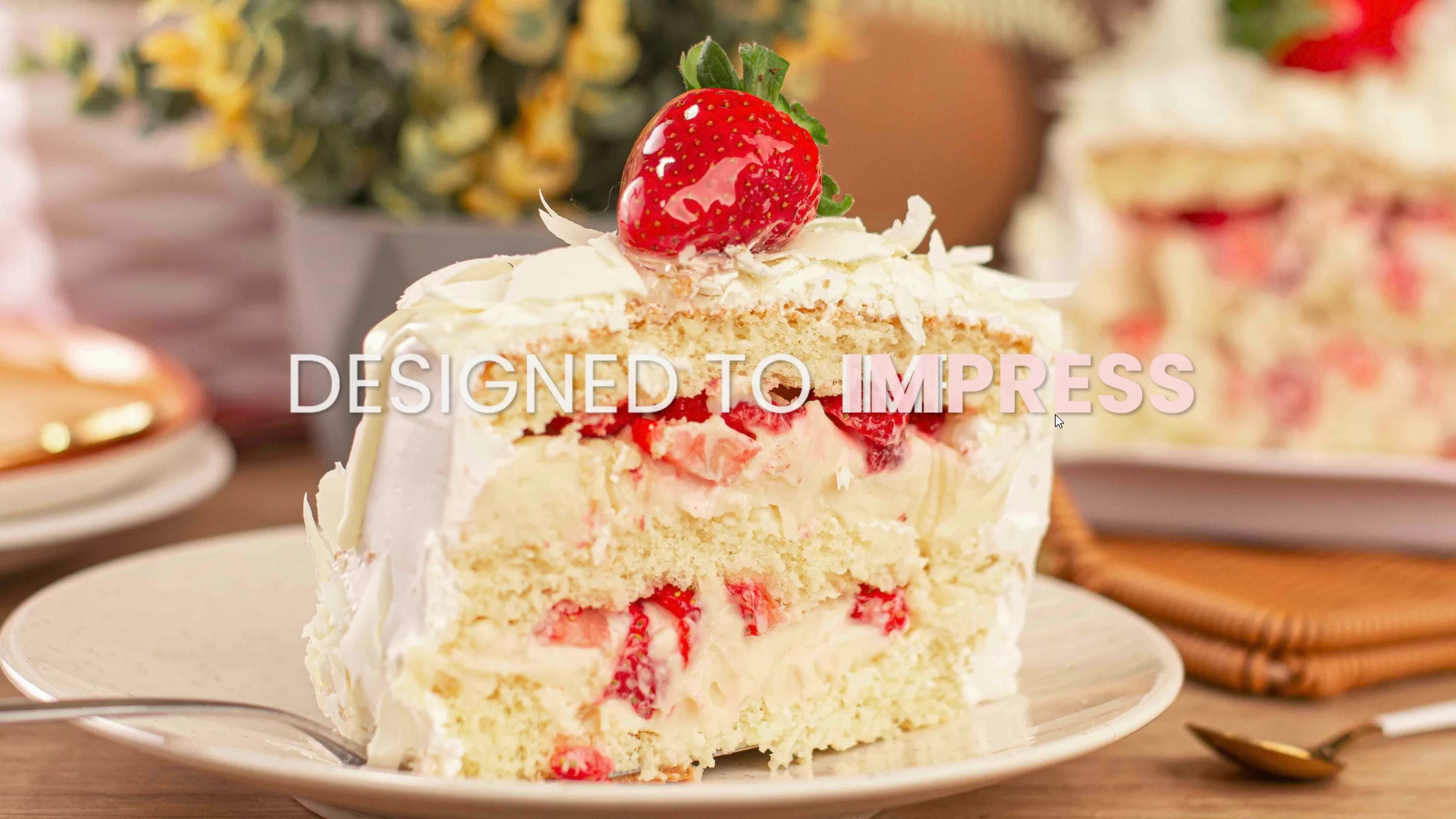 
key(Control+Backquote)
 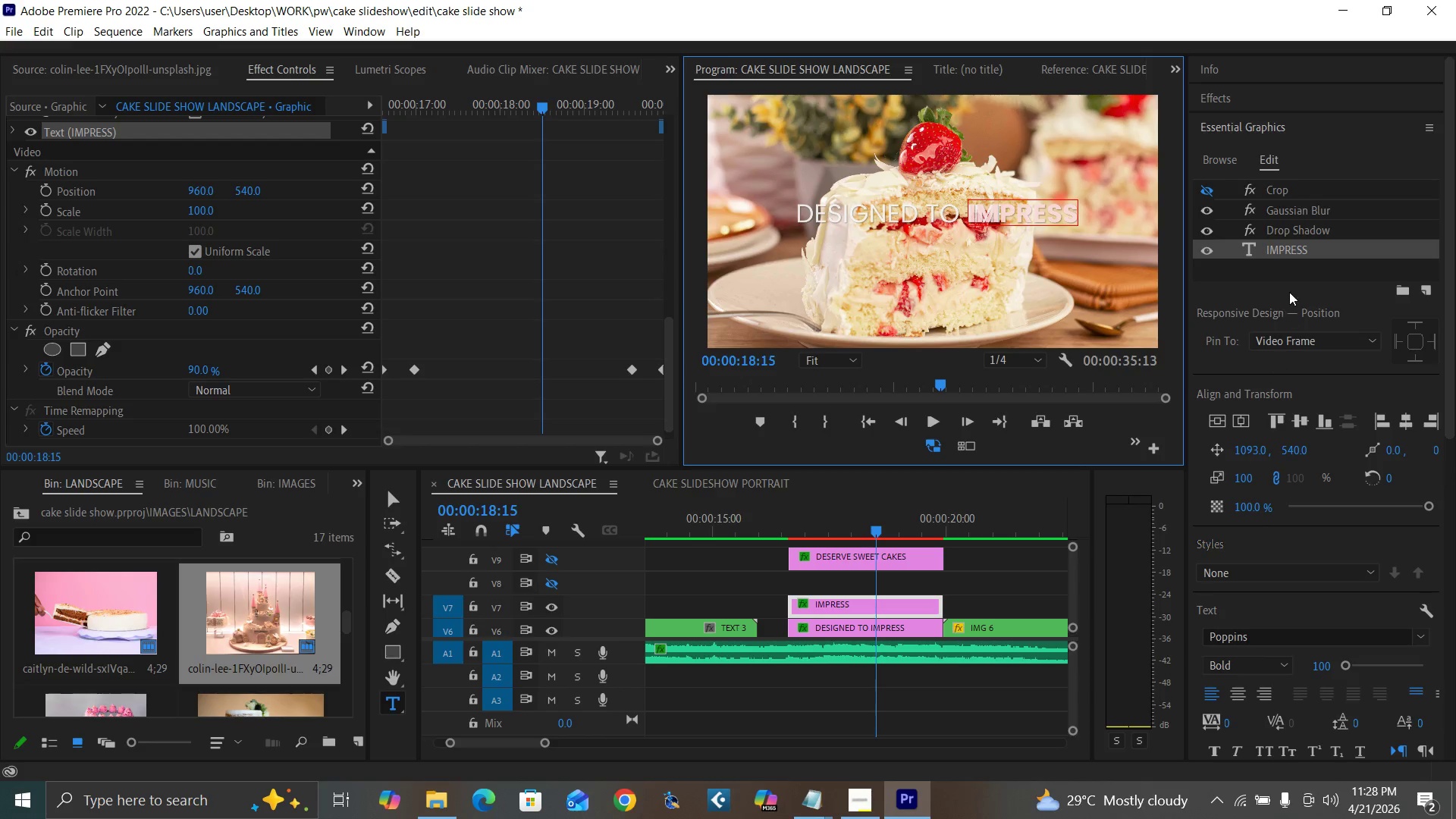 
left_click([1283, 244])
 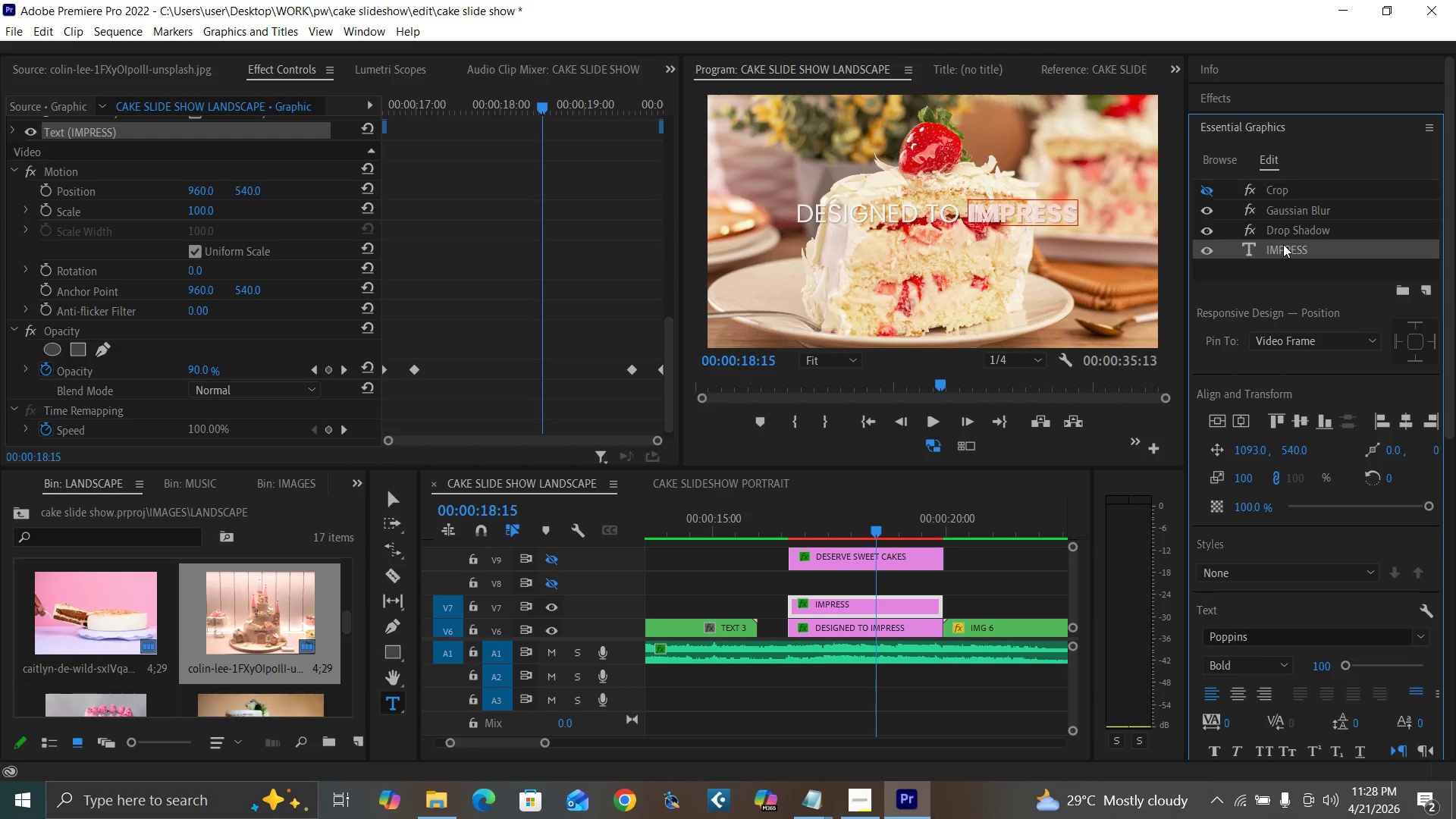 
double_click([1283, 244])
 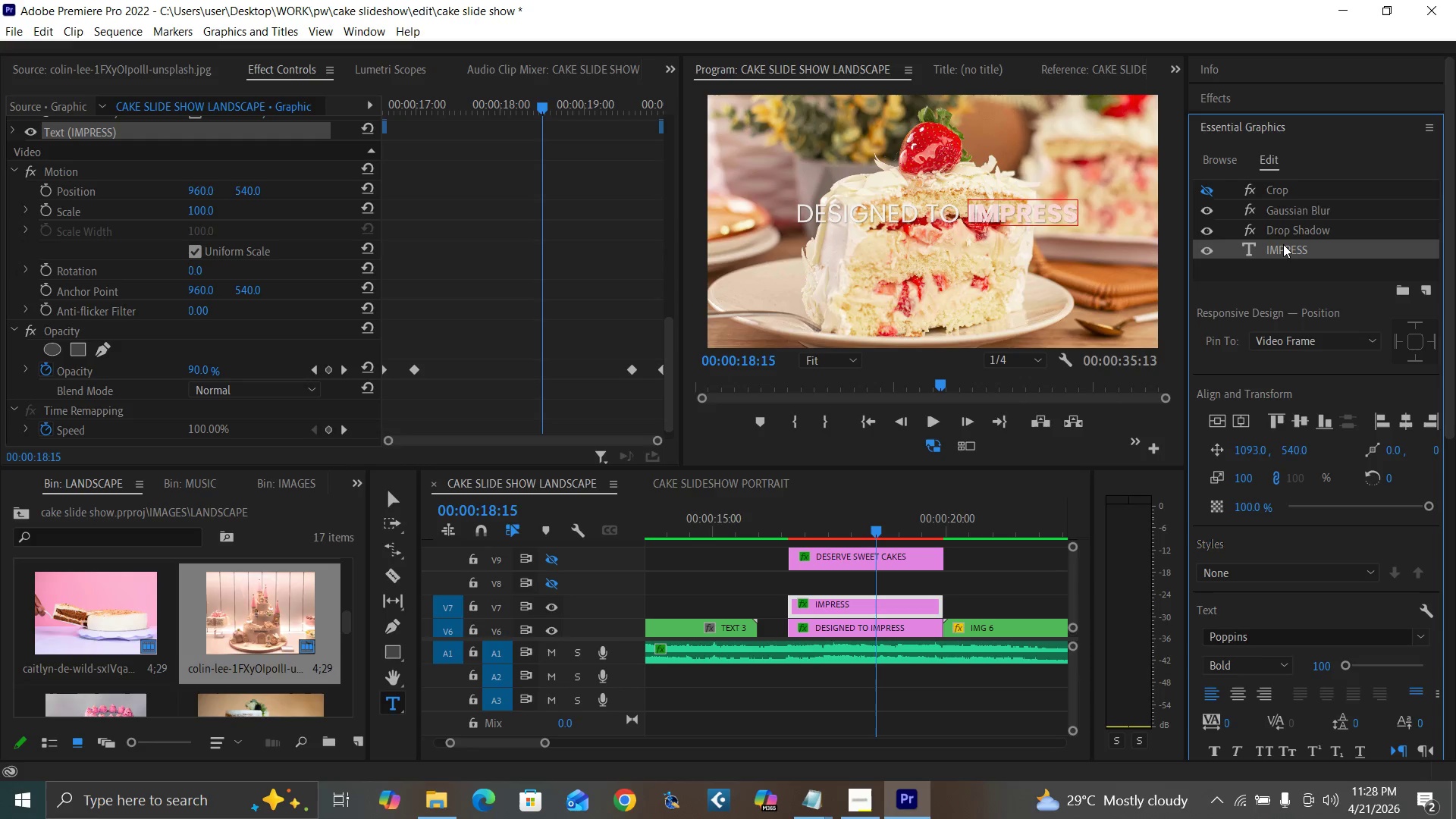 
triple_click([1283, 244])
 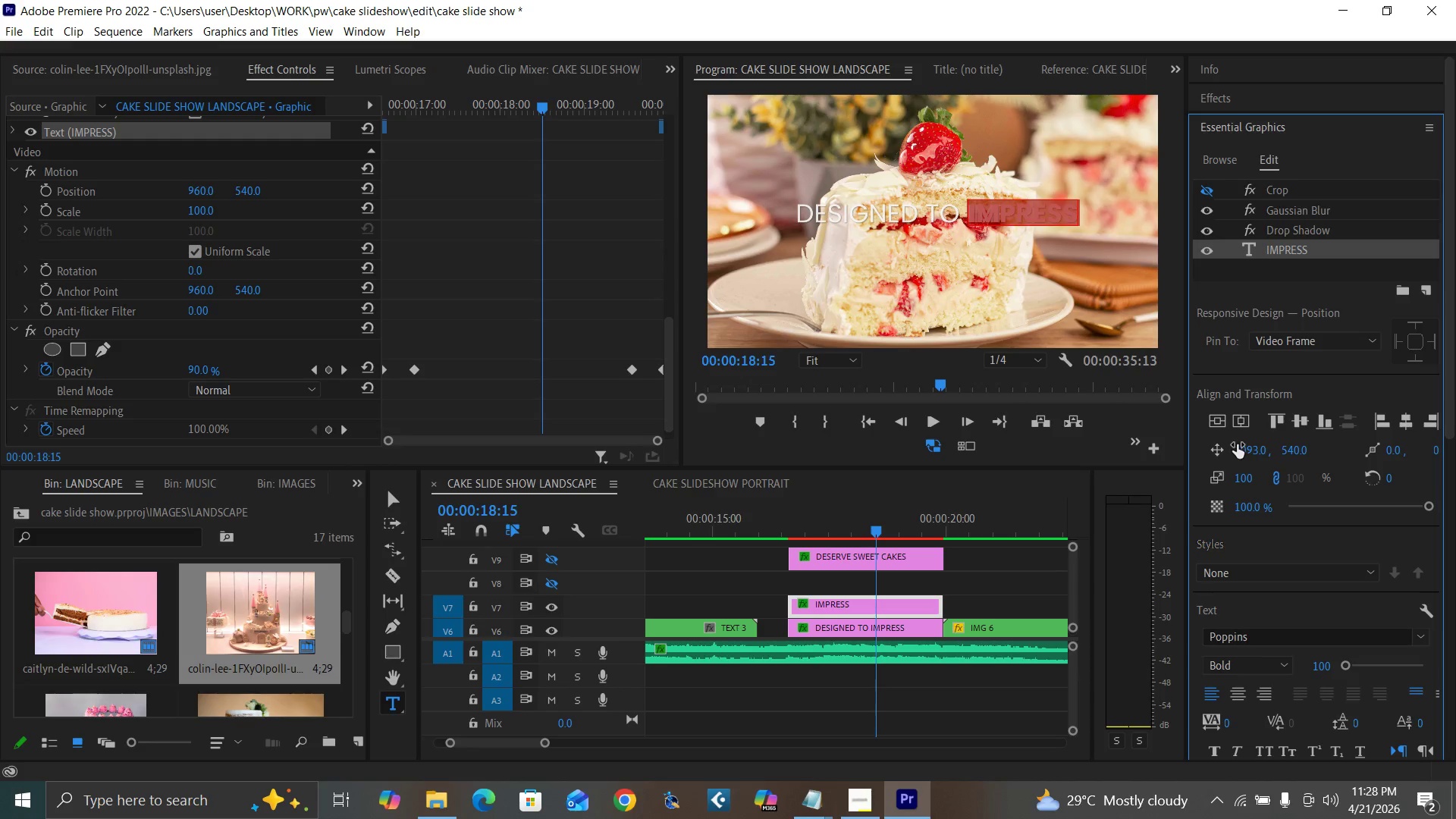 
left_click_drag(start_coordinate=[1248, 445], to_coordinate=[1235, 469])
 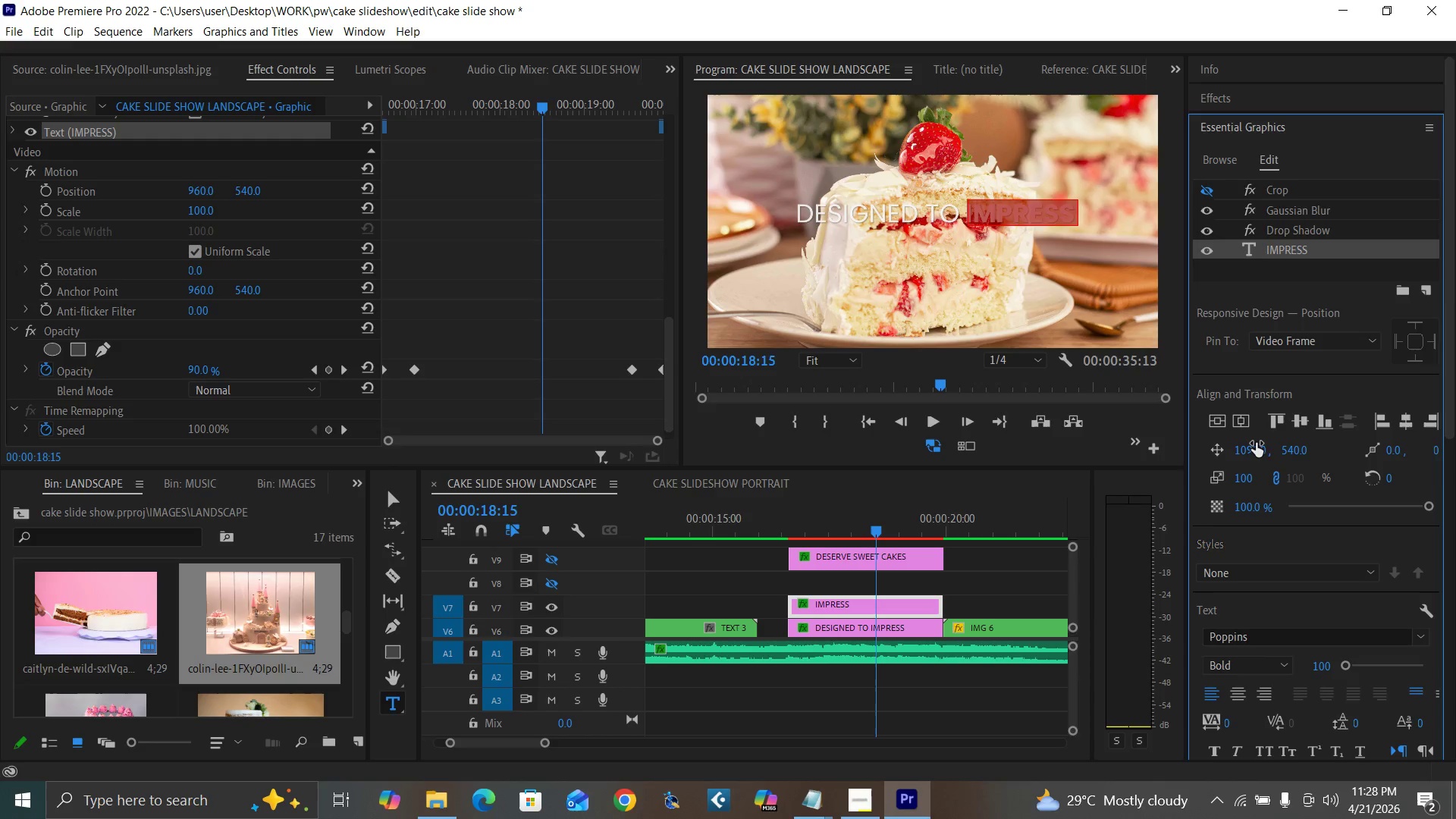 
key(Control+Backquote)
 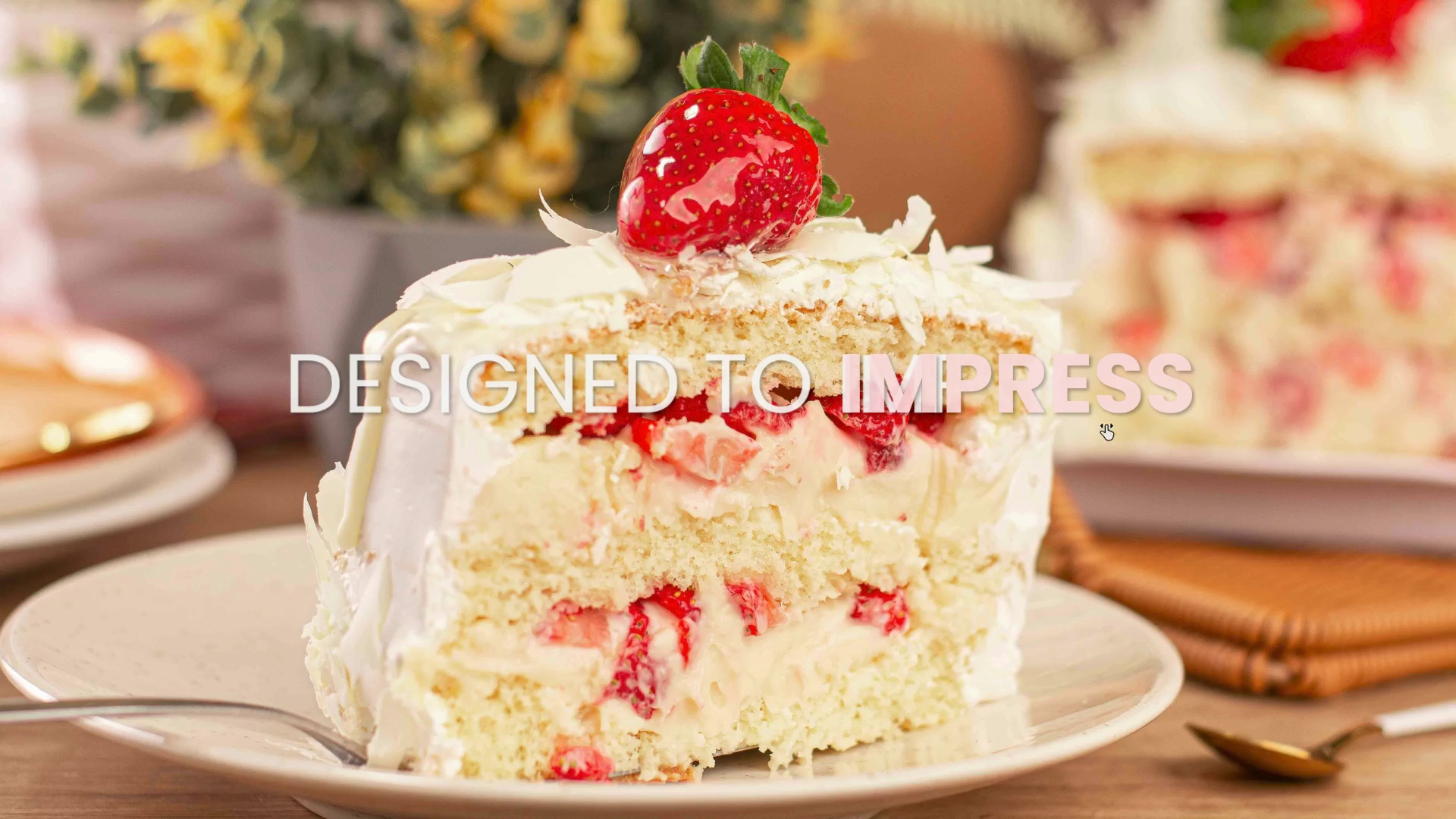 
hold_key(key=ControlLeft, duration=1.52)
 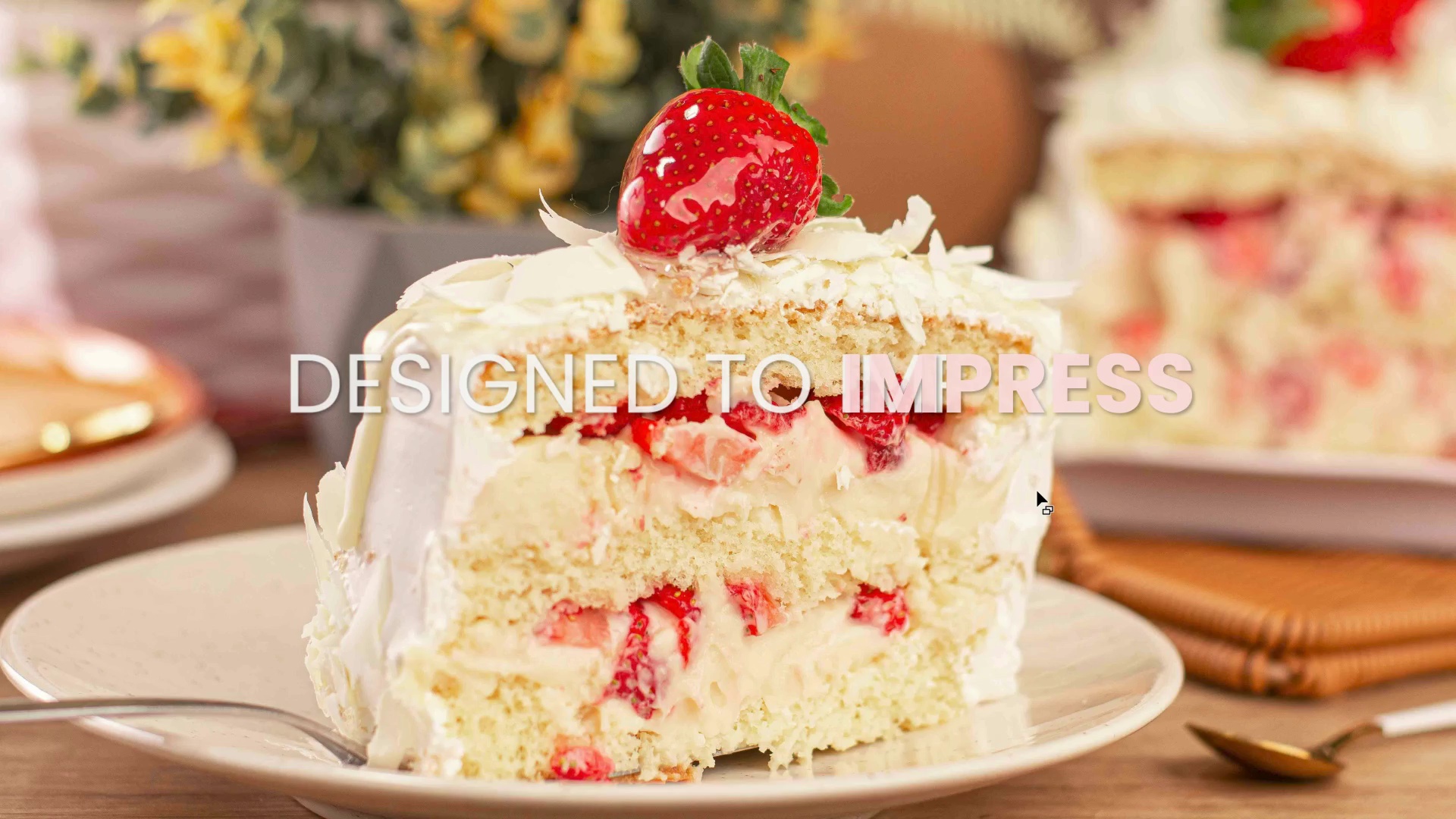 
hold_key(key=ControlLeft, duration=1.5)
 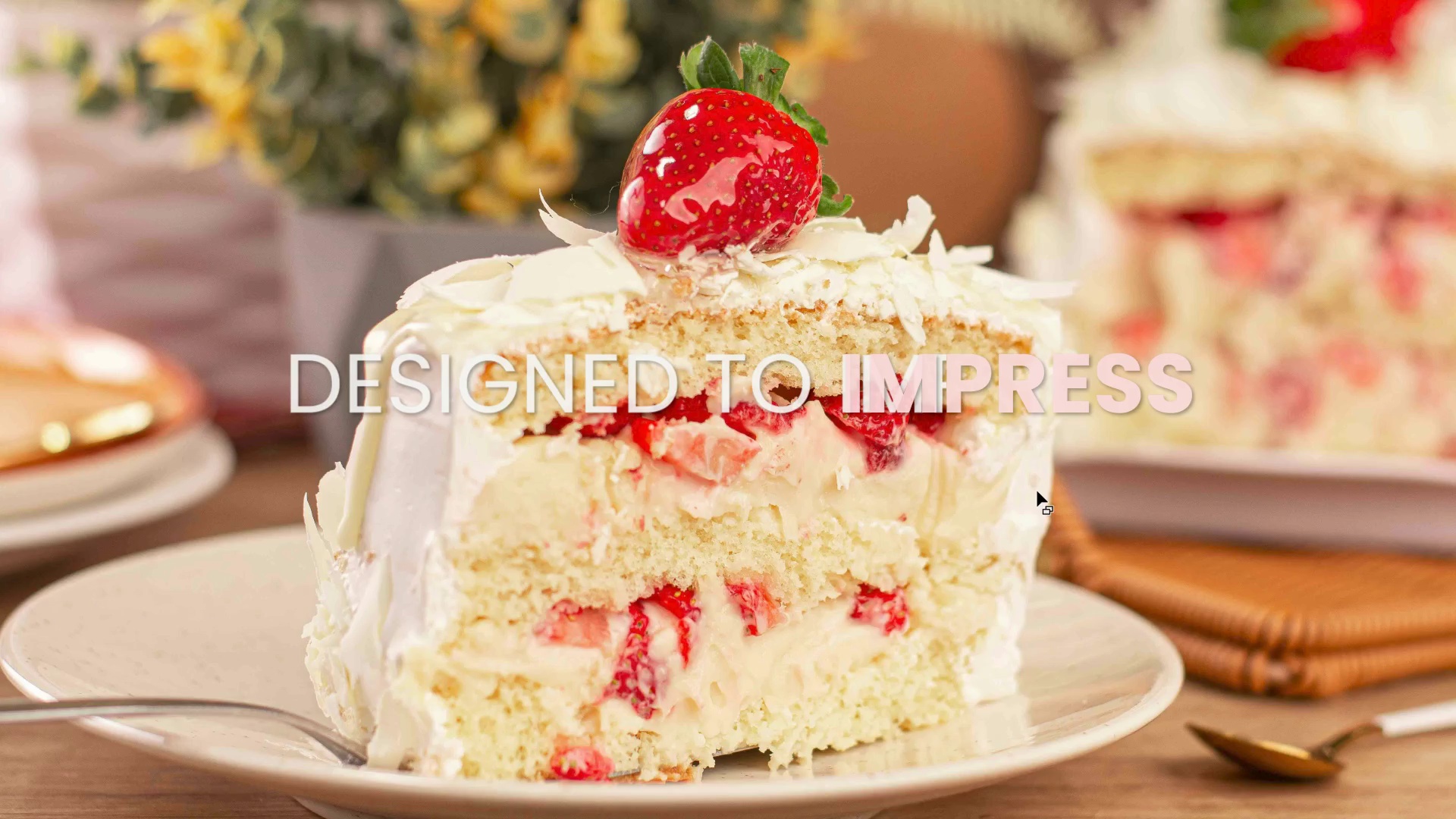 
key(Control+Backquote)
 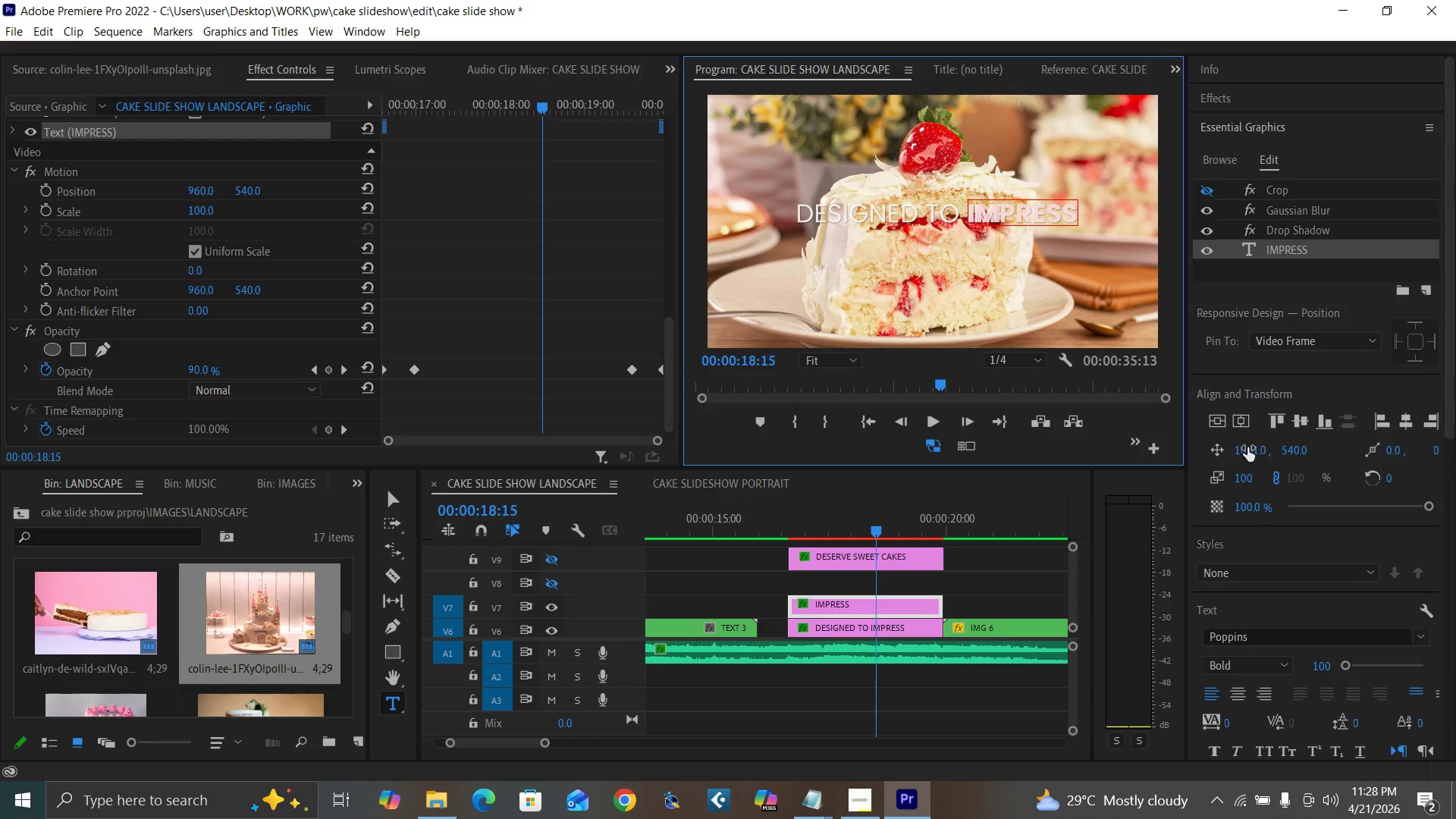 
left_click_drag(start_coordinate=[1247, 447], to_coordinate=[1235, 450])
 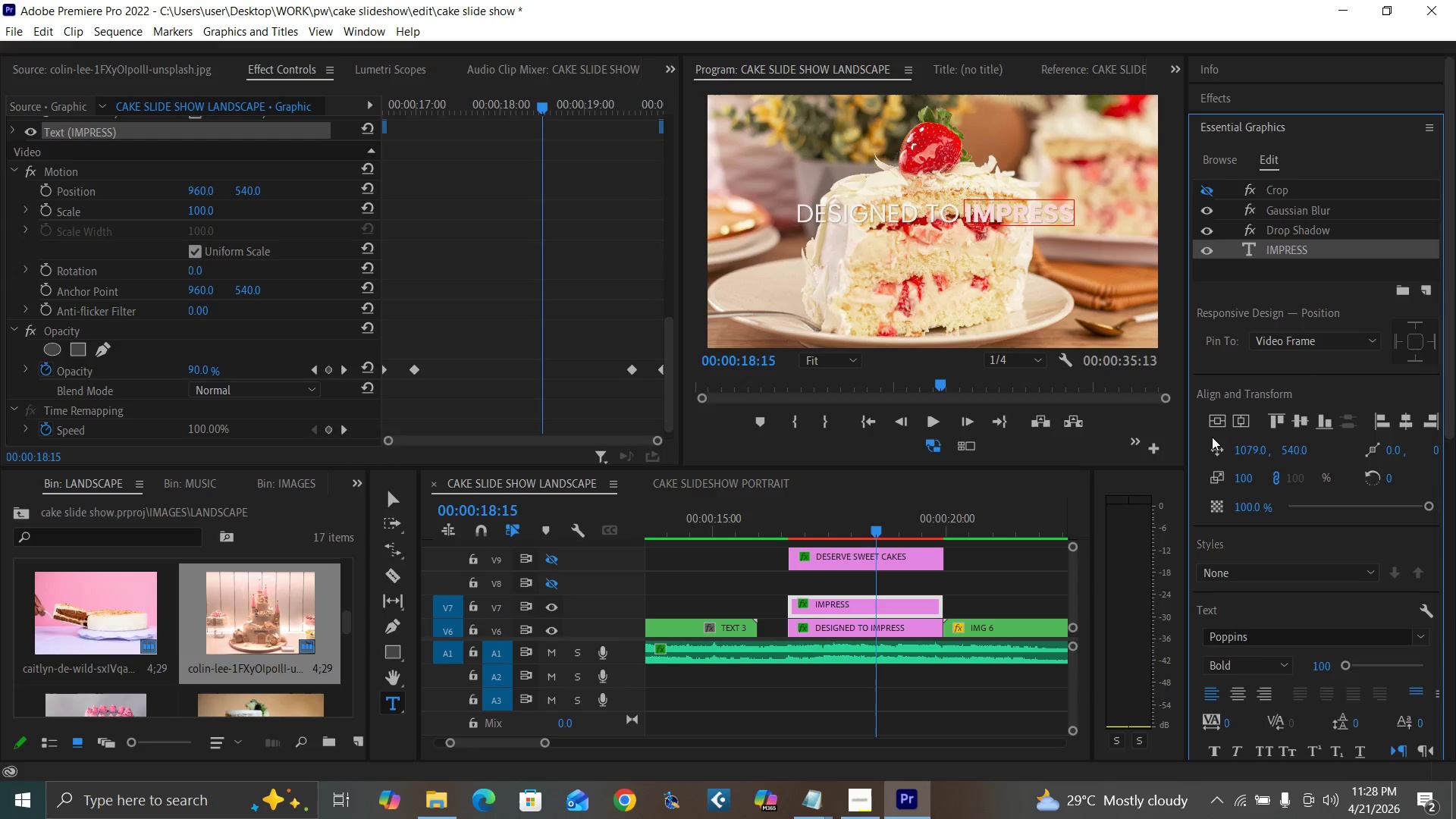 
key(Control+Backquote)
 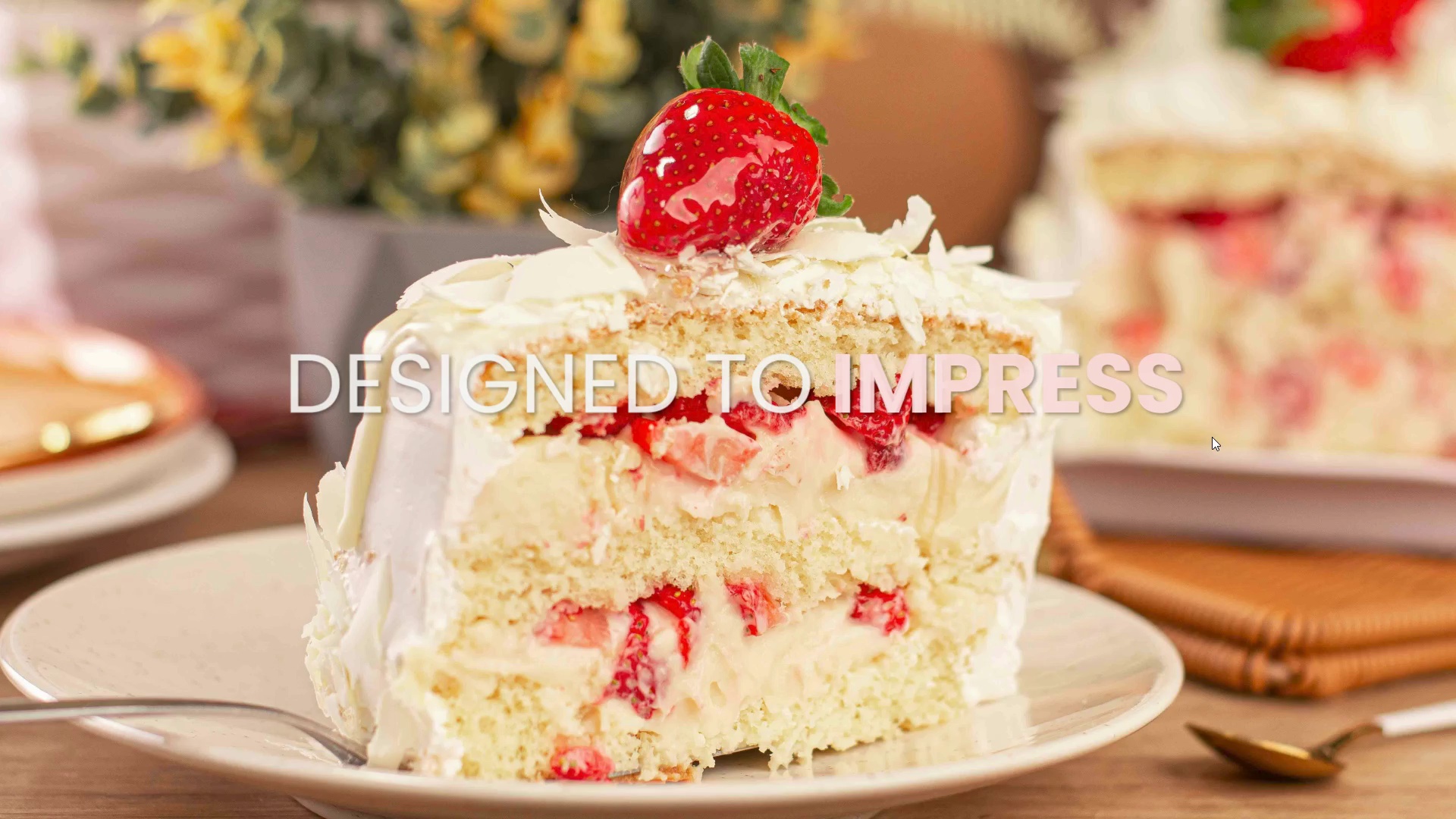 
key(Control+Backquote)
 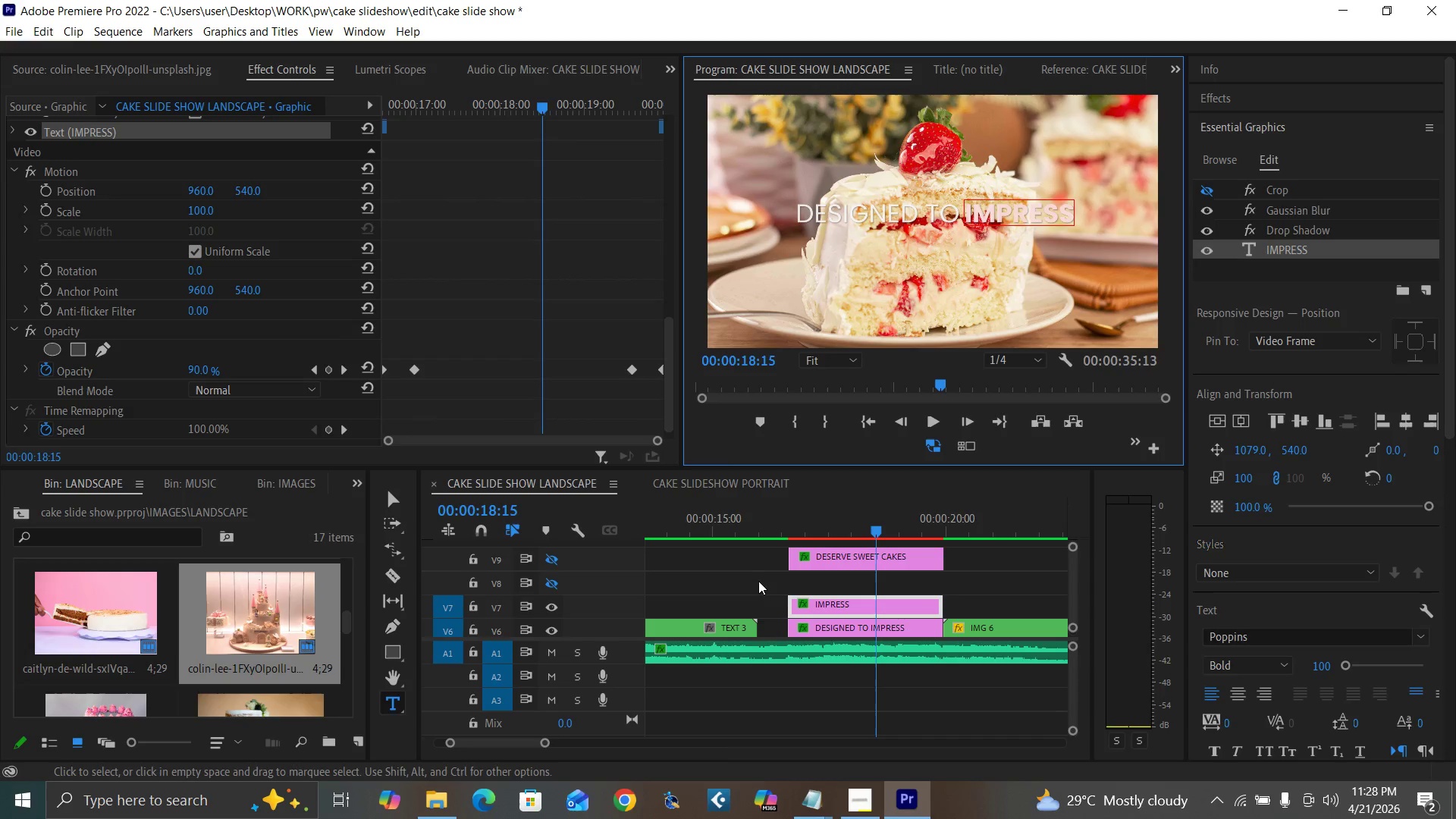 
left_click([816, 618])
 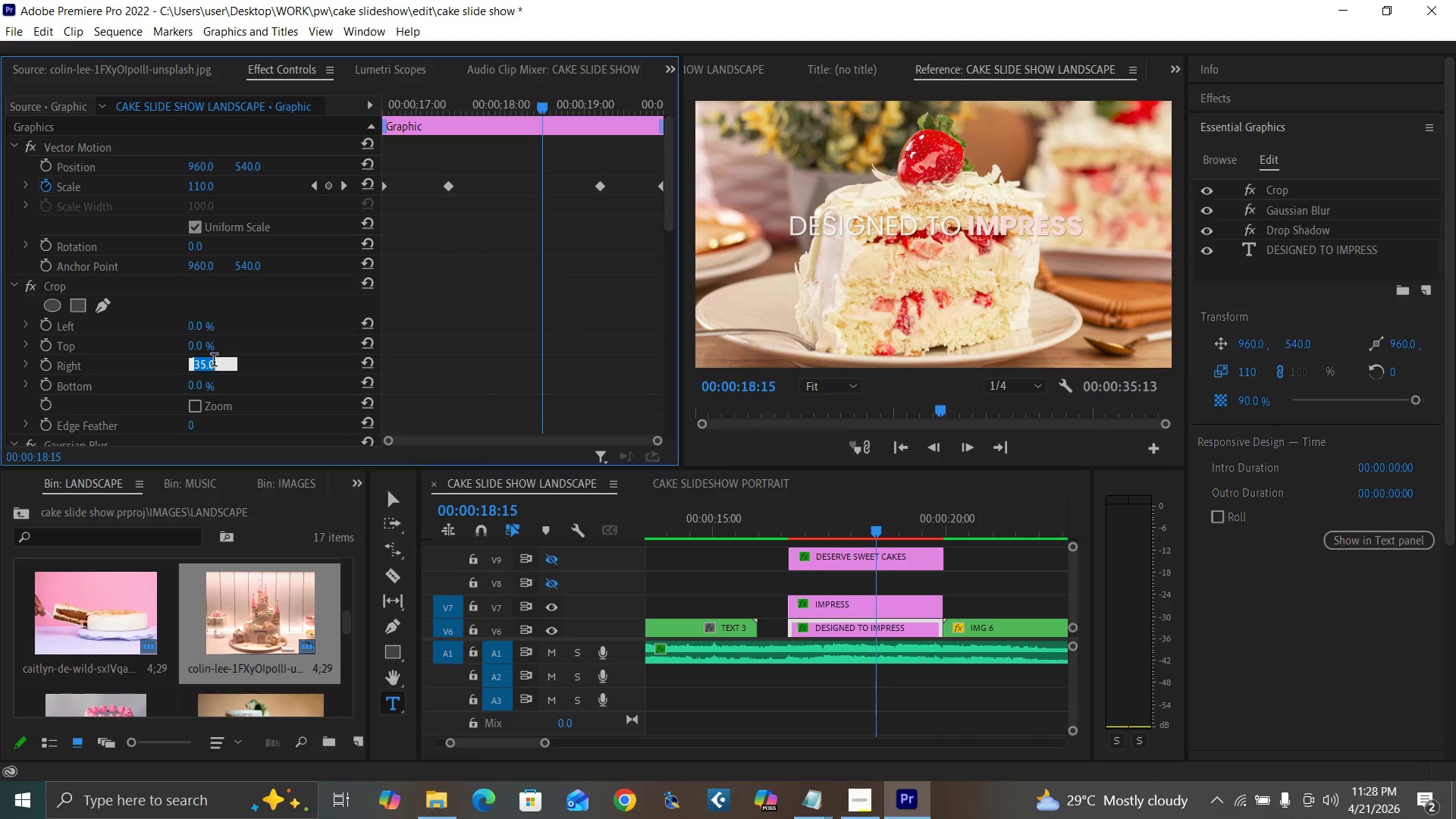 
type(44)
 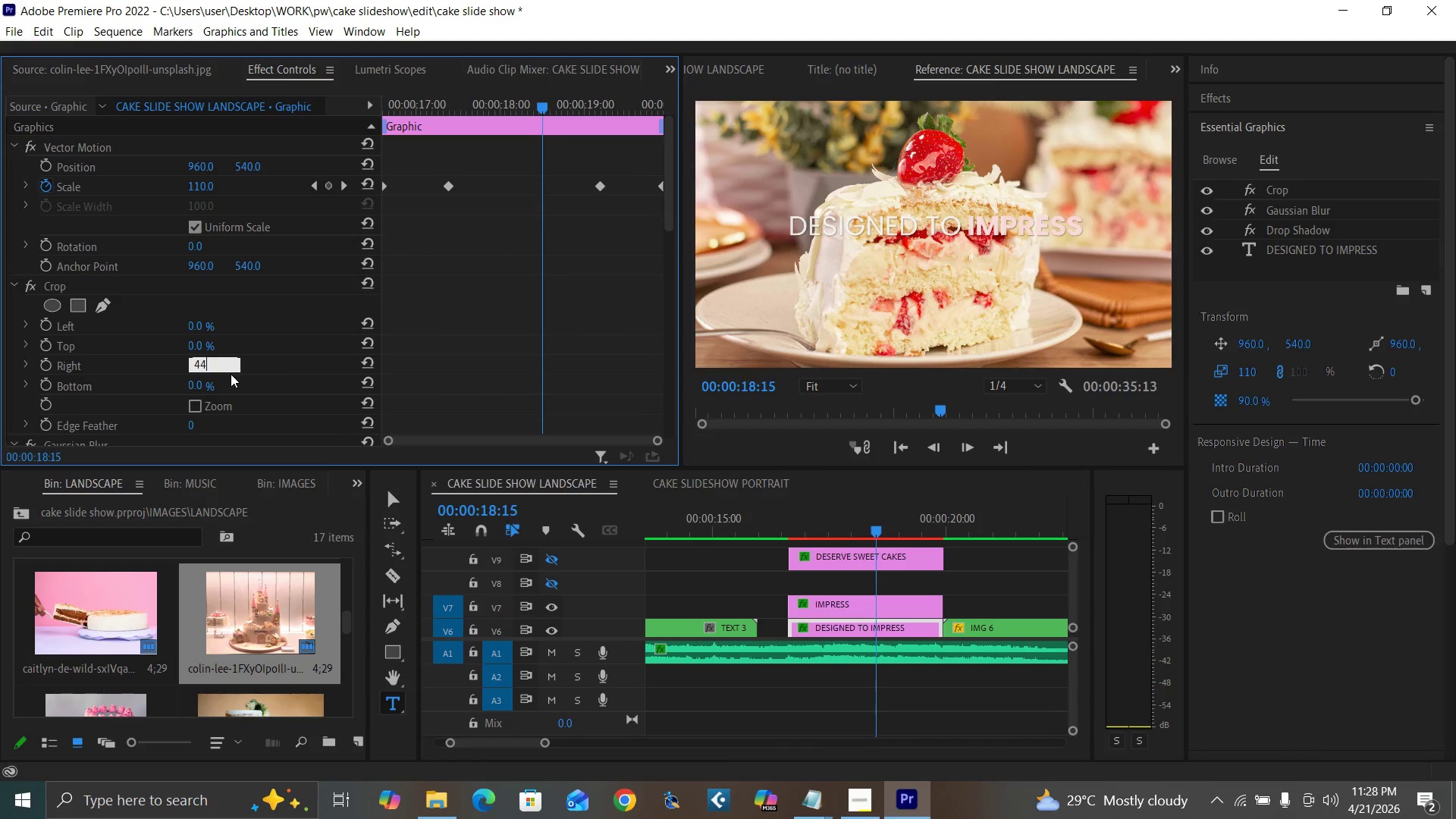 
key(Enter)
 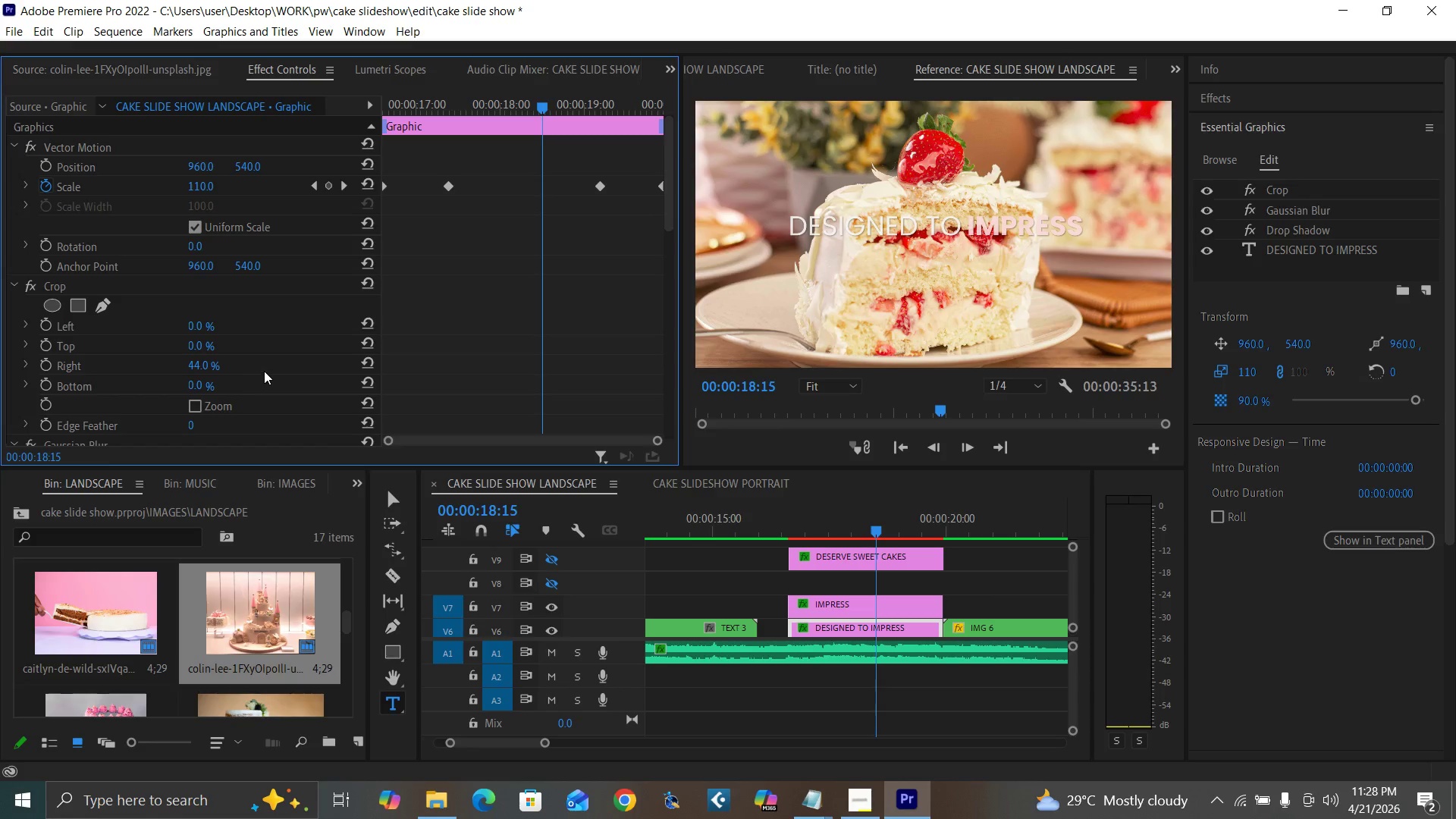 
key(Control+Backquote)
 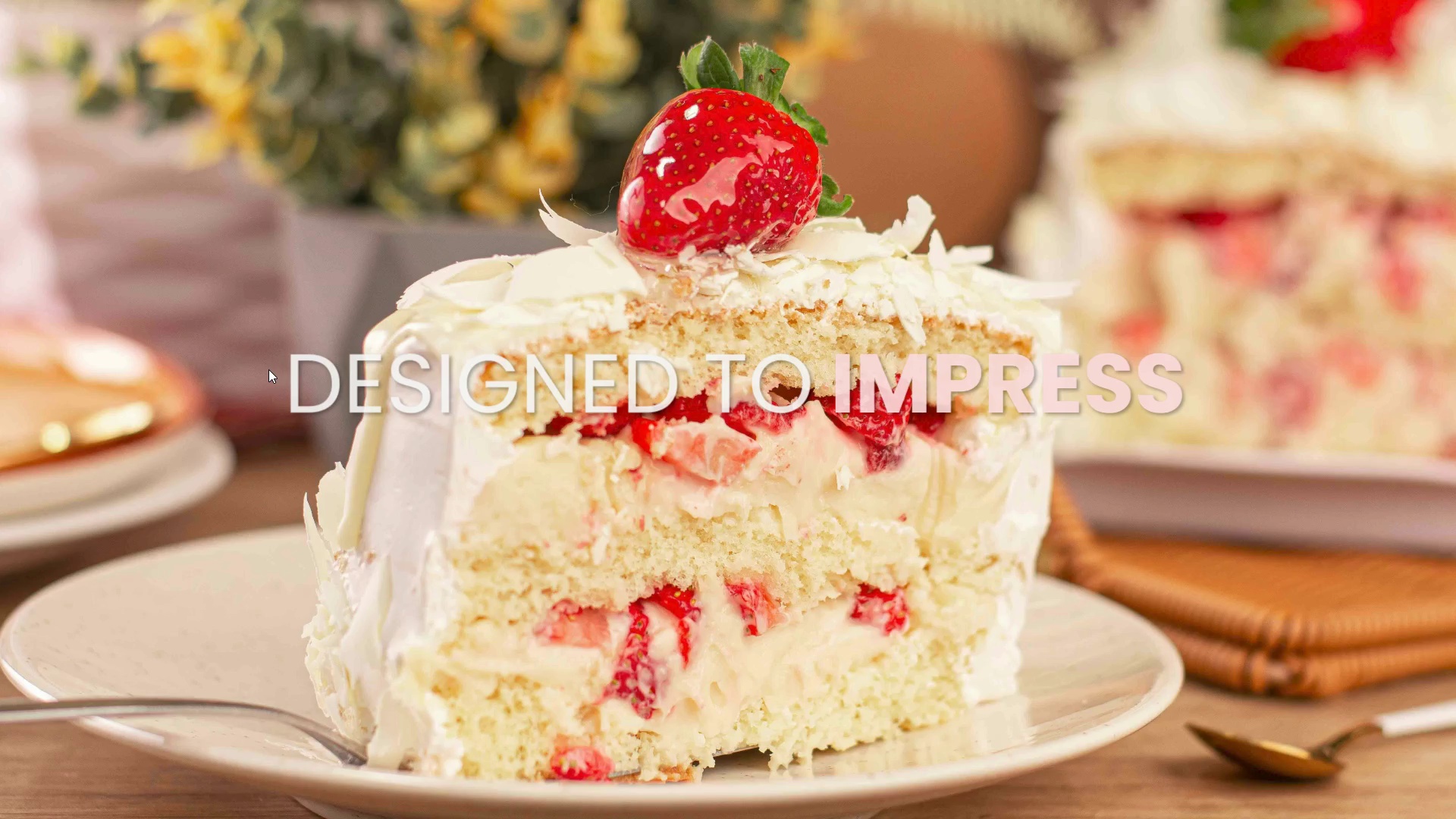 
hold_key(key=ControlLeft, duration=1.52)
 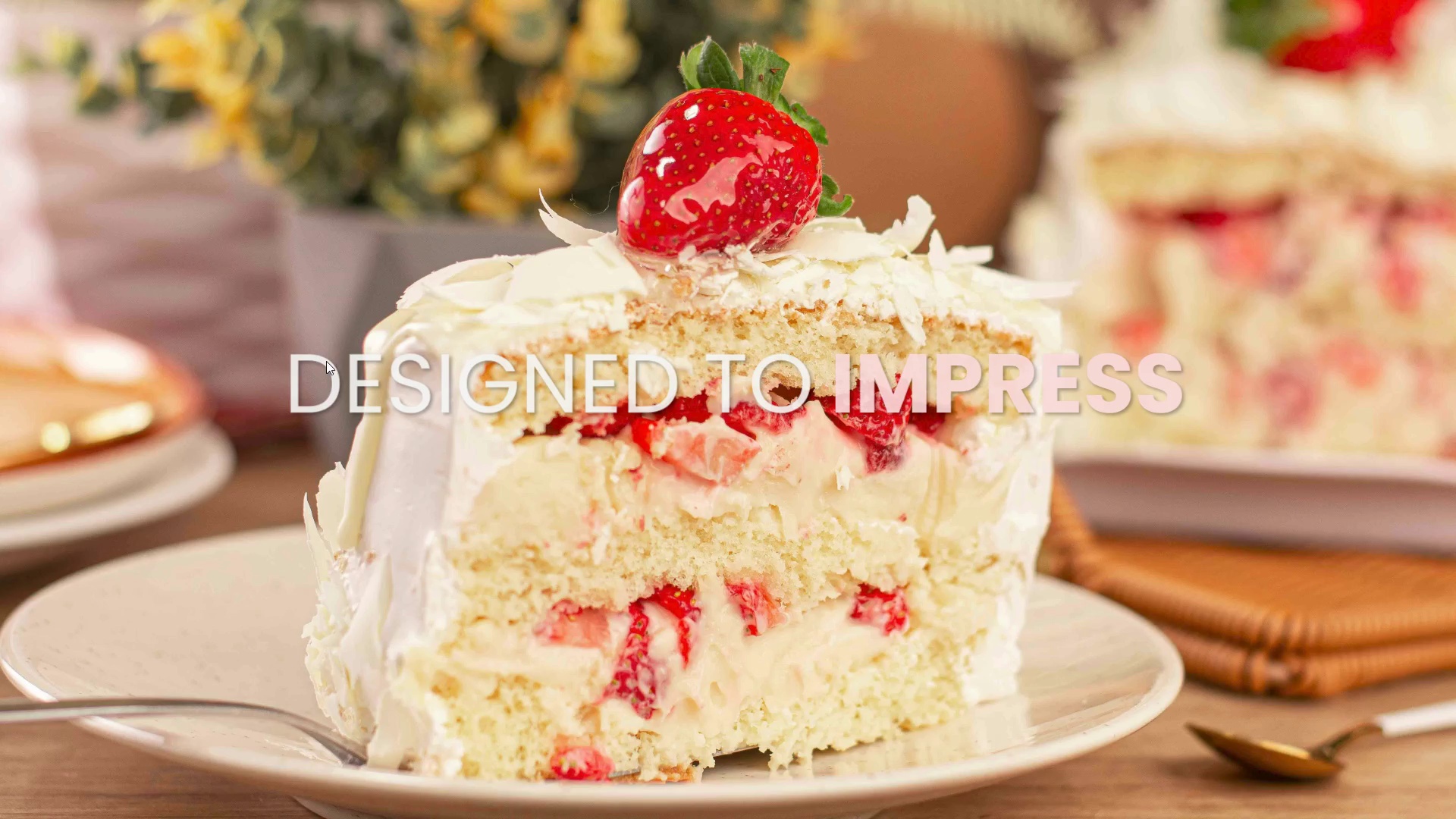 
key(Control+Backquote)
 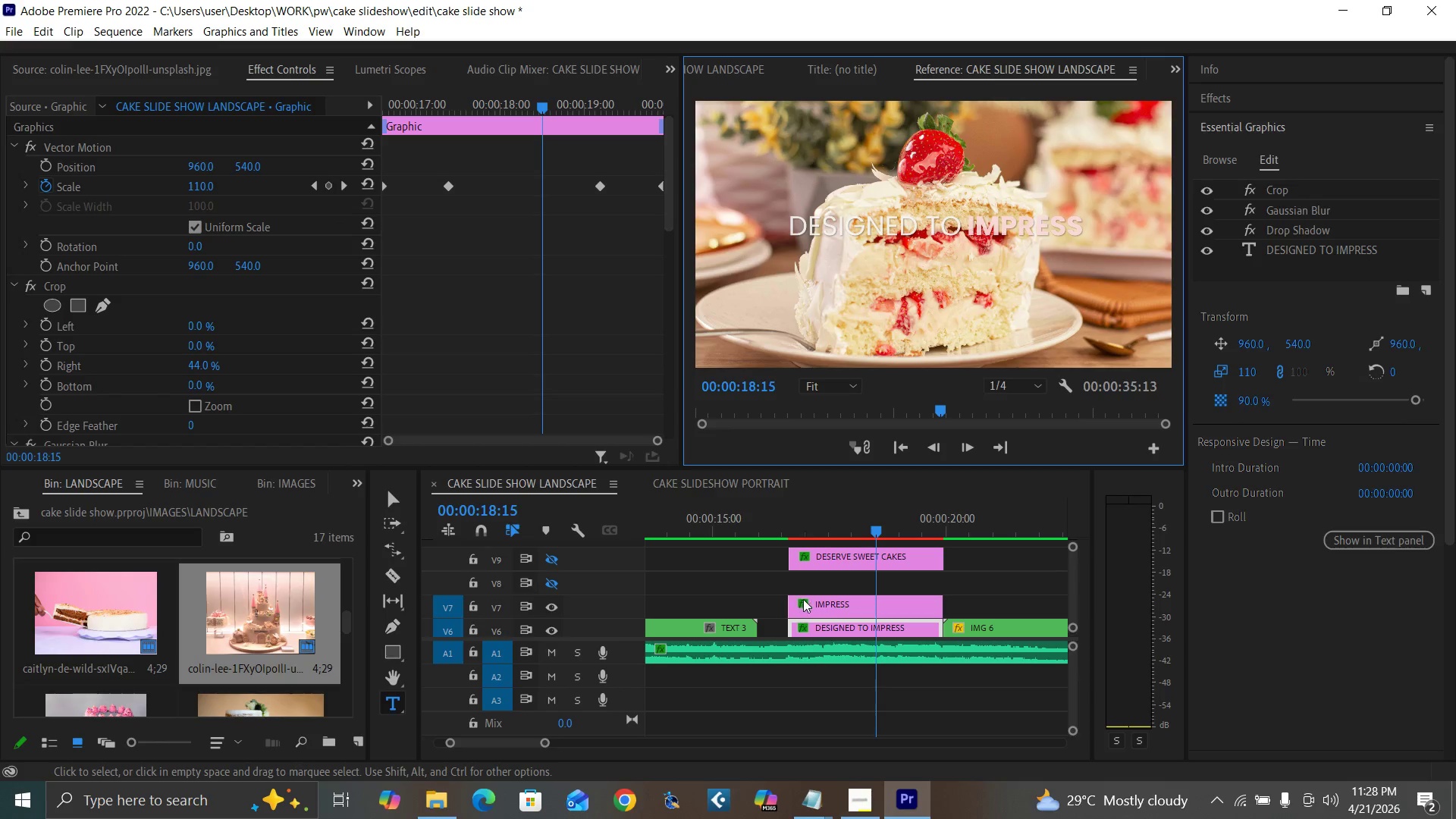 
left_click([817, 603])
 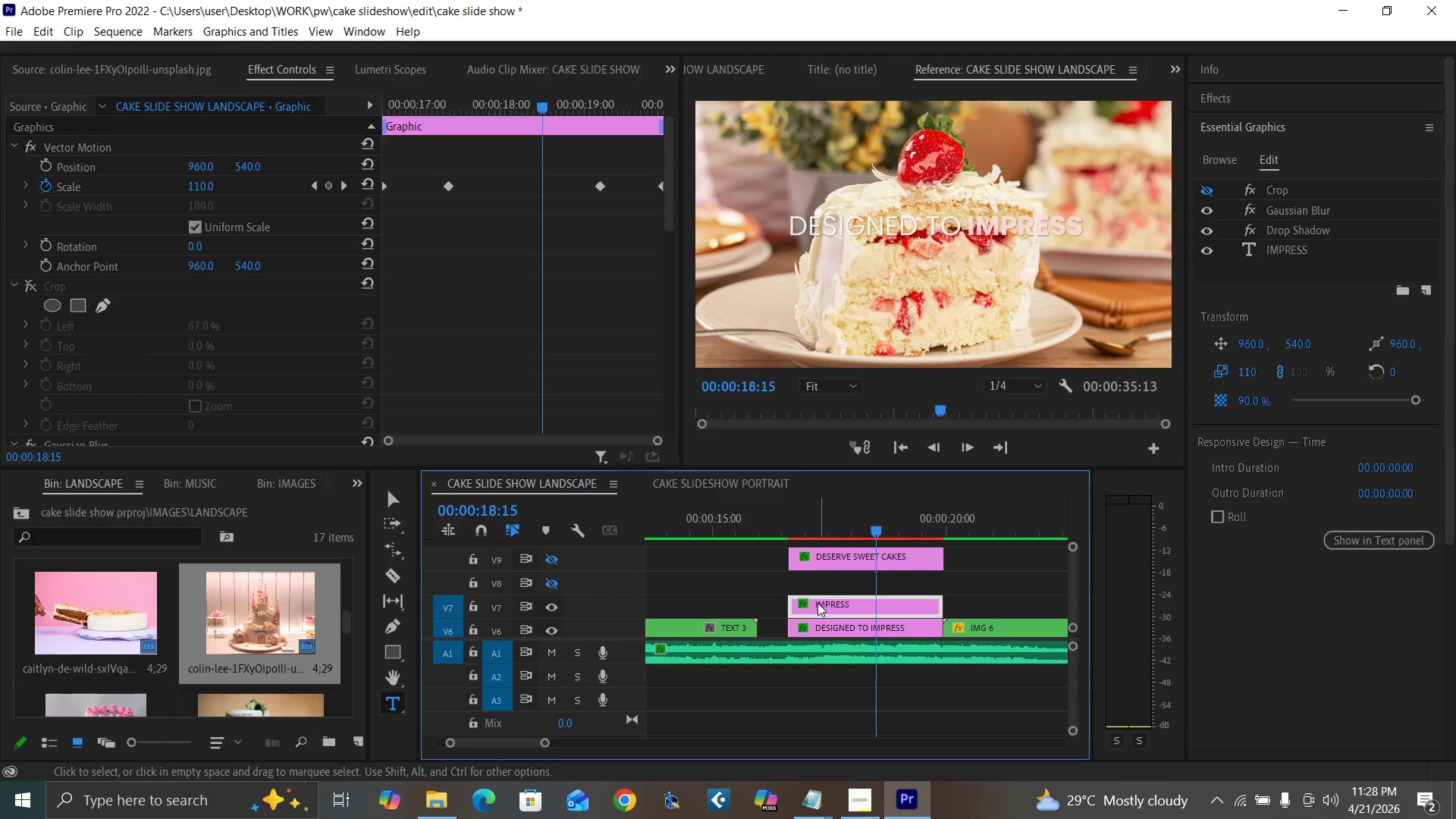 
hold_key(key=AltLeft, duration=1.28)
left_click_drag(start_coordinate=[817, 603], to_coordinate=[816, 585])
 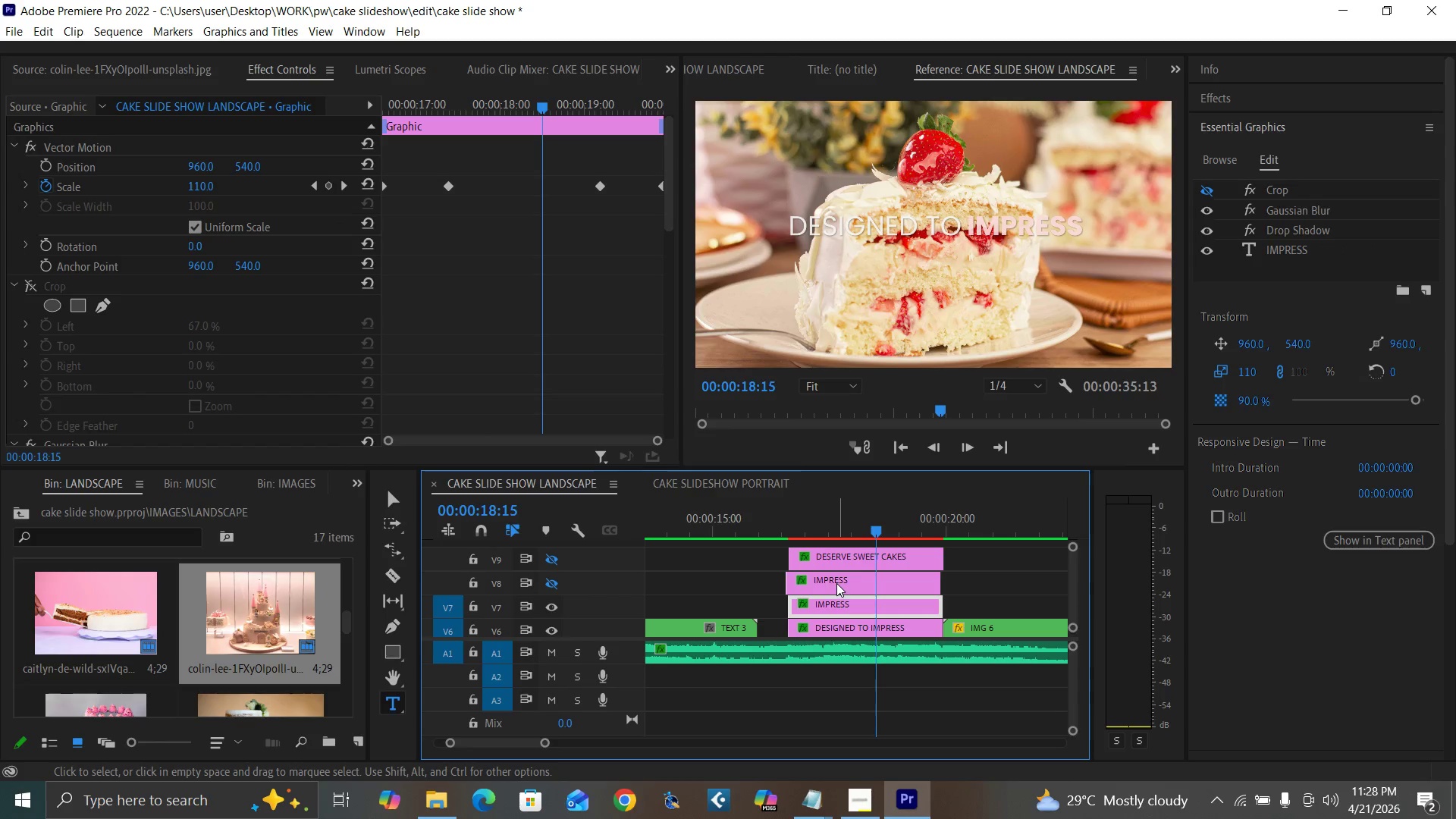 
left_click_drag(start_coordinate=[836, 583], to_coordinate=[840, 583])
 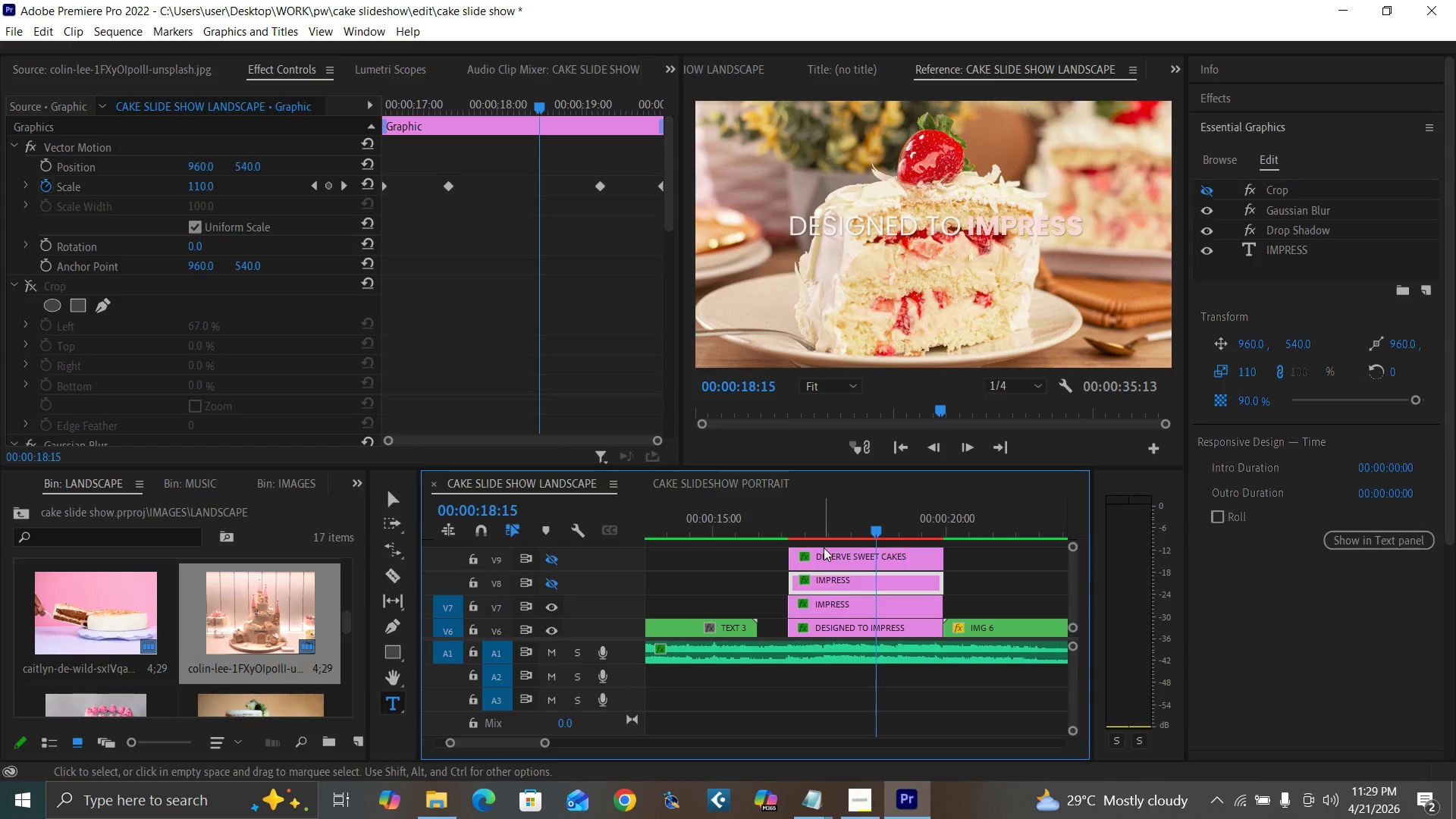 
key(Equal)
 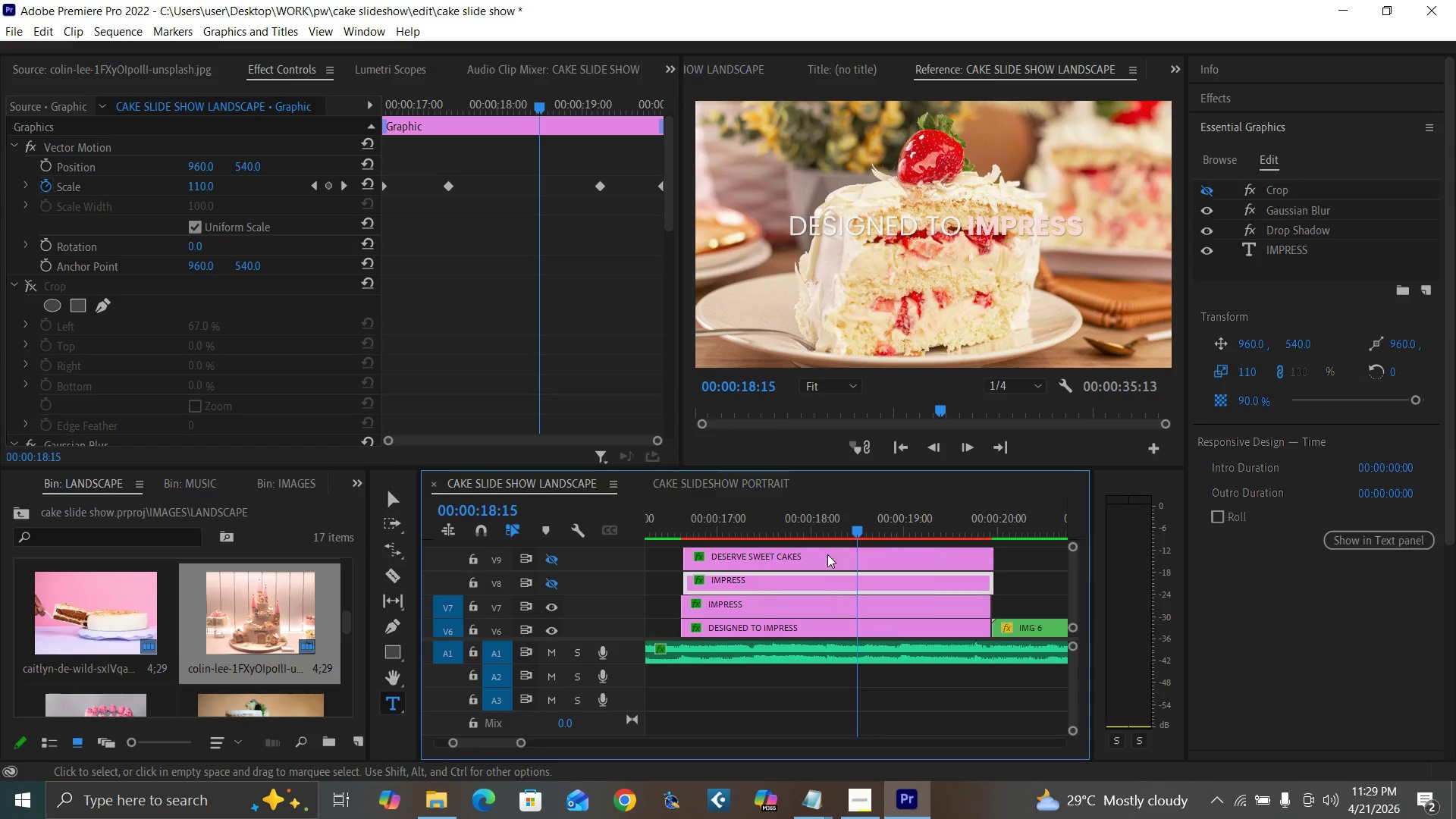 
key(Equal)
 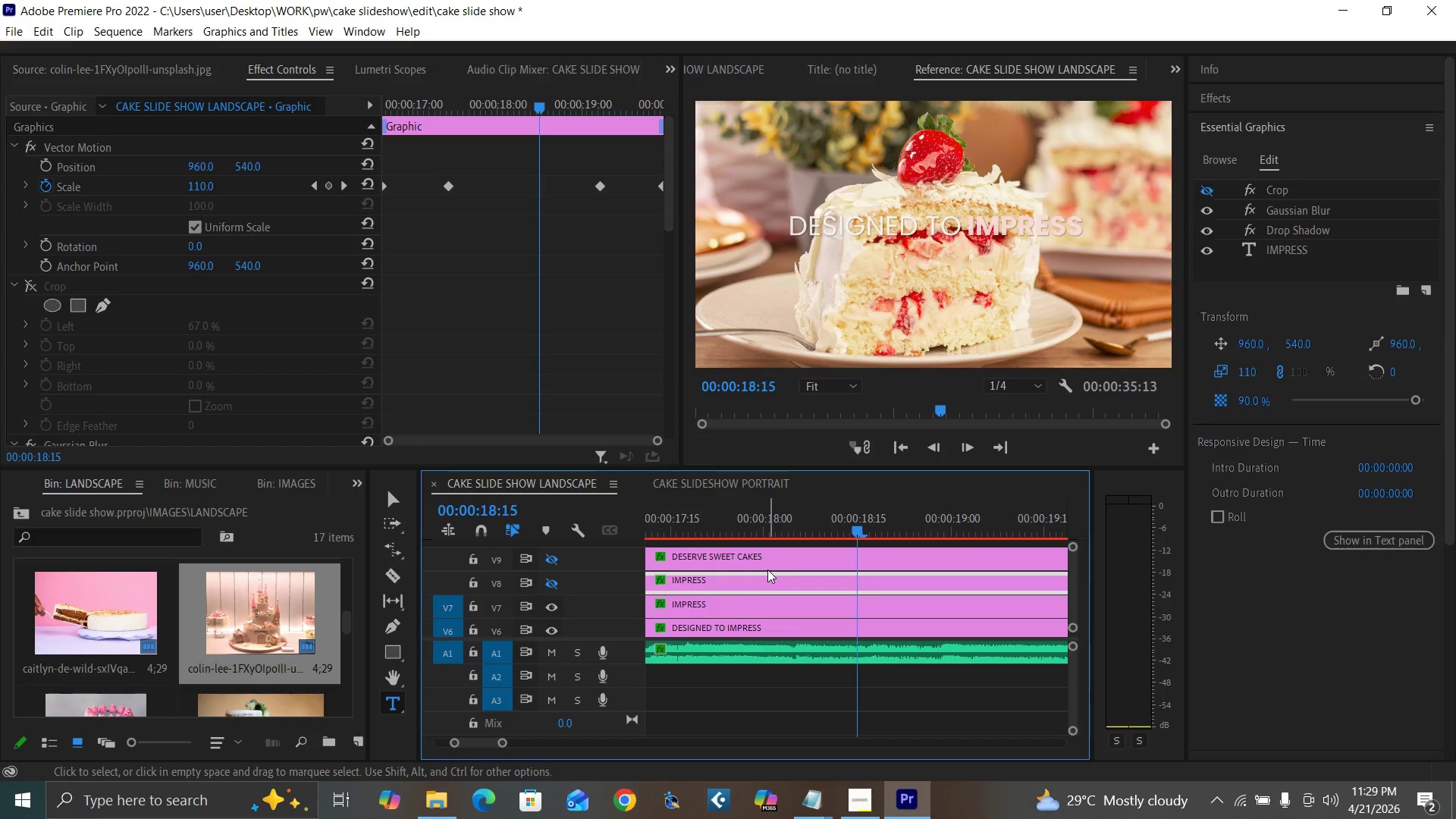 
key(Minus)
 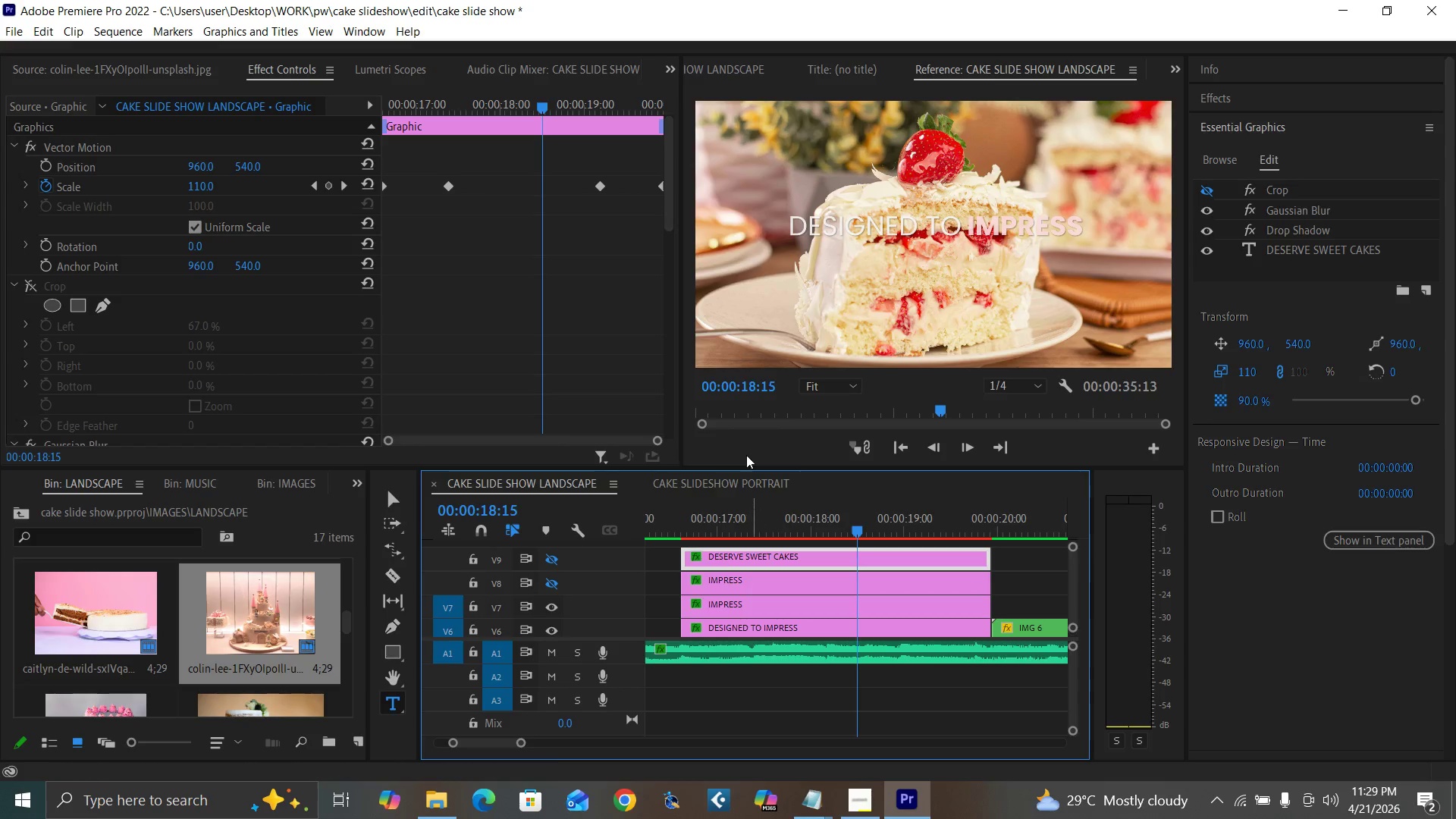 
wait(6.97)
 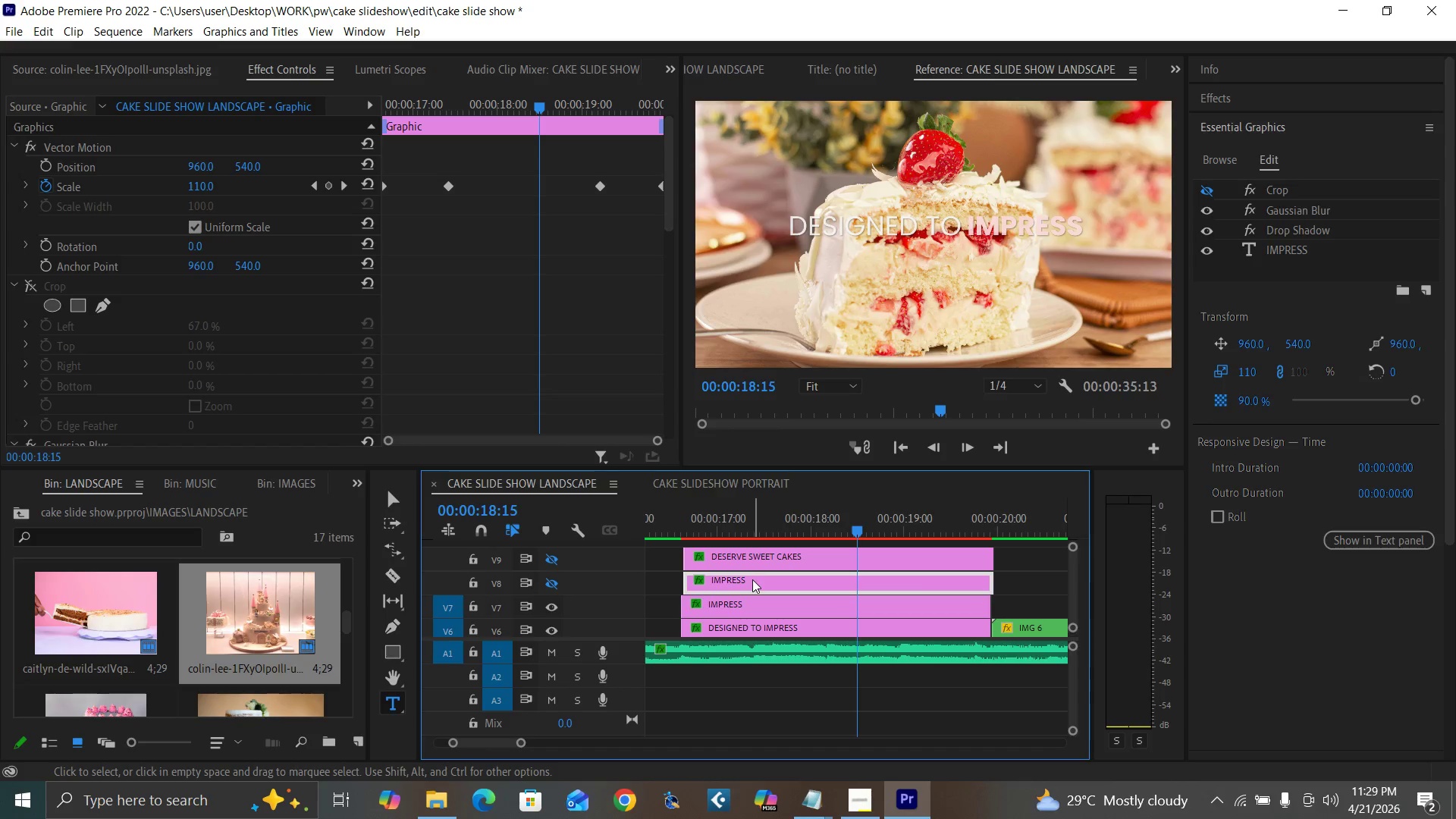 
mouse_move([836, 564])
 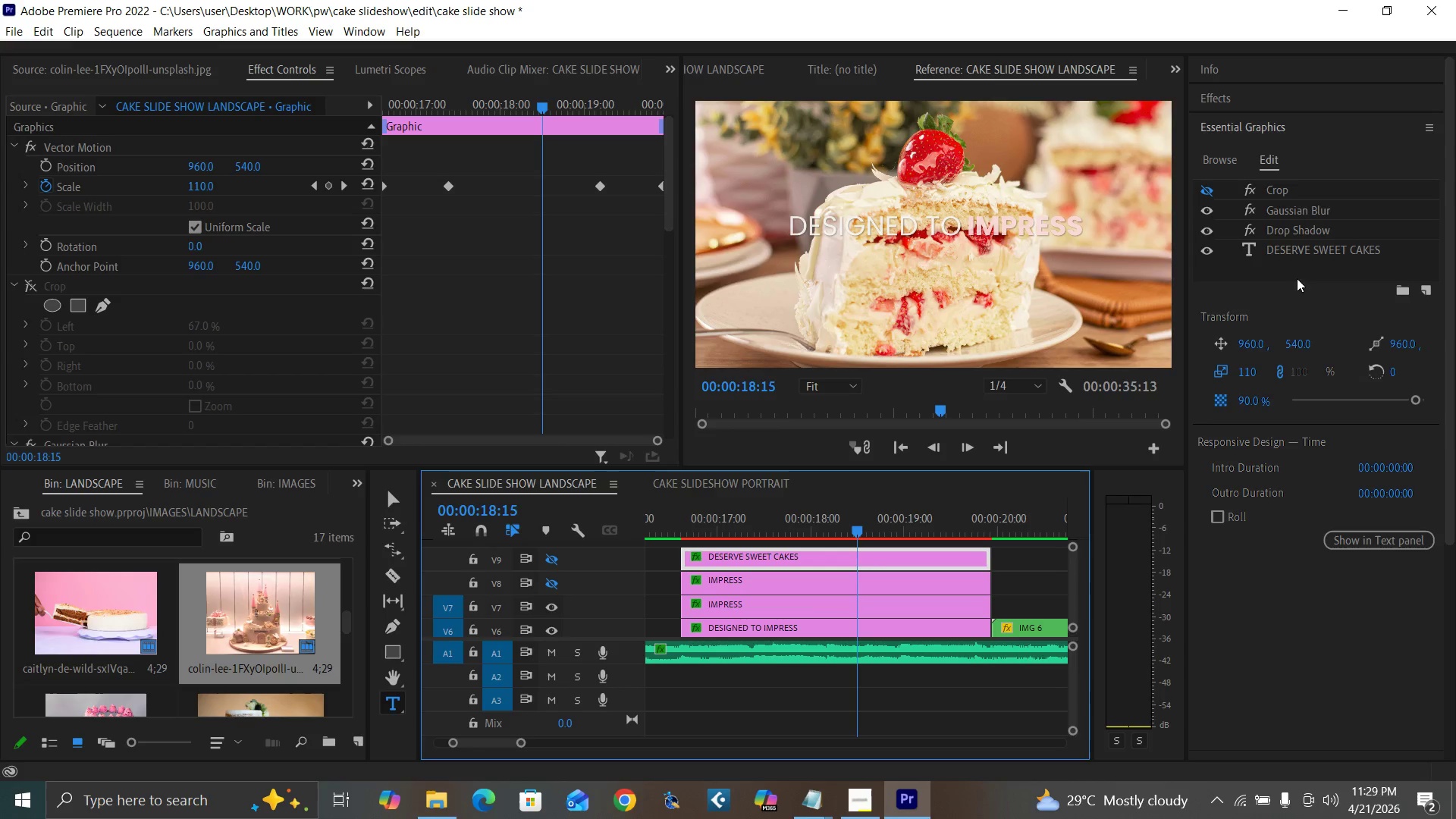 
double_click([1298, 246])
 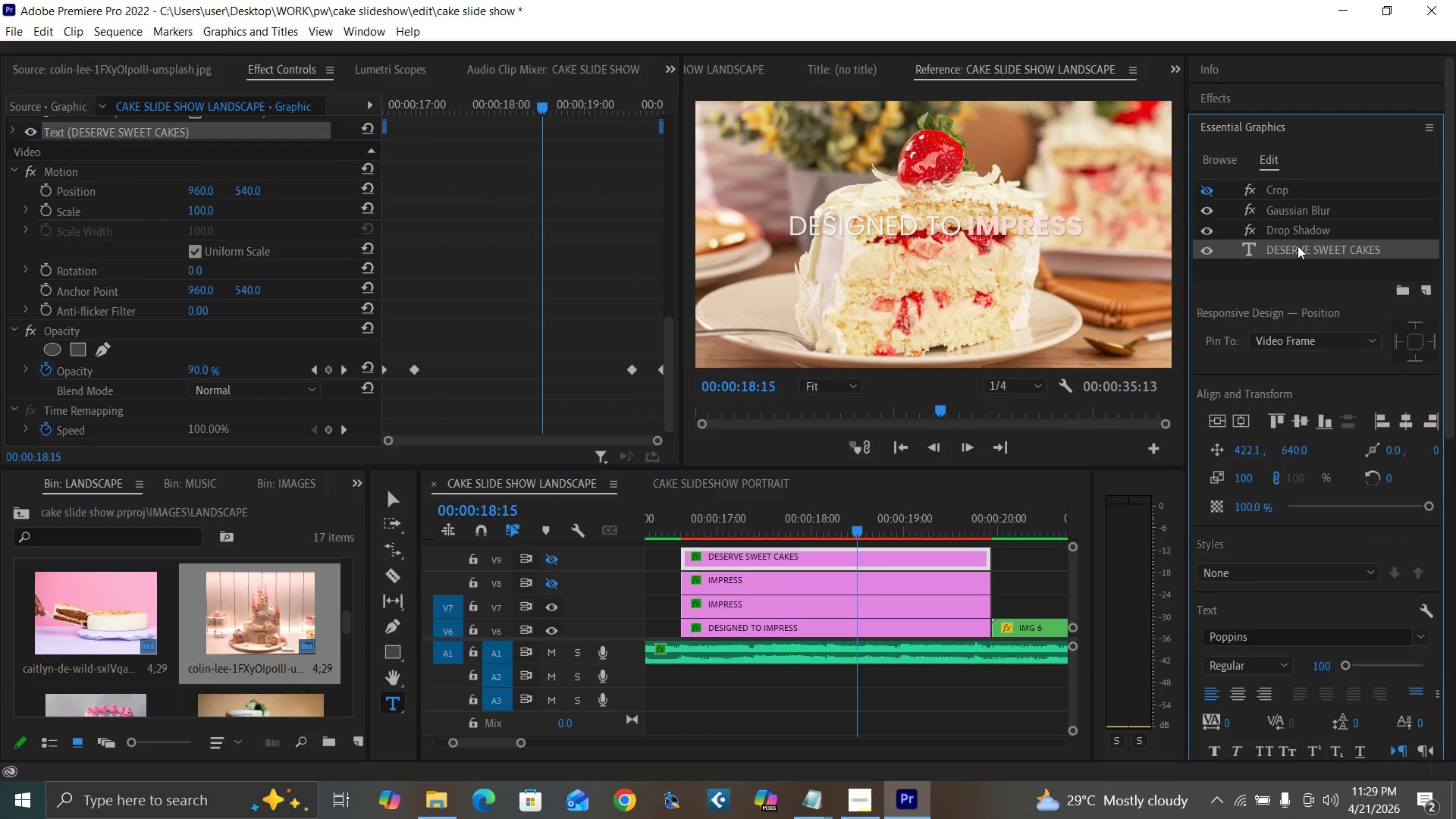 
triple_click([1298, 246])
 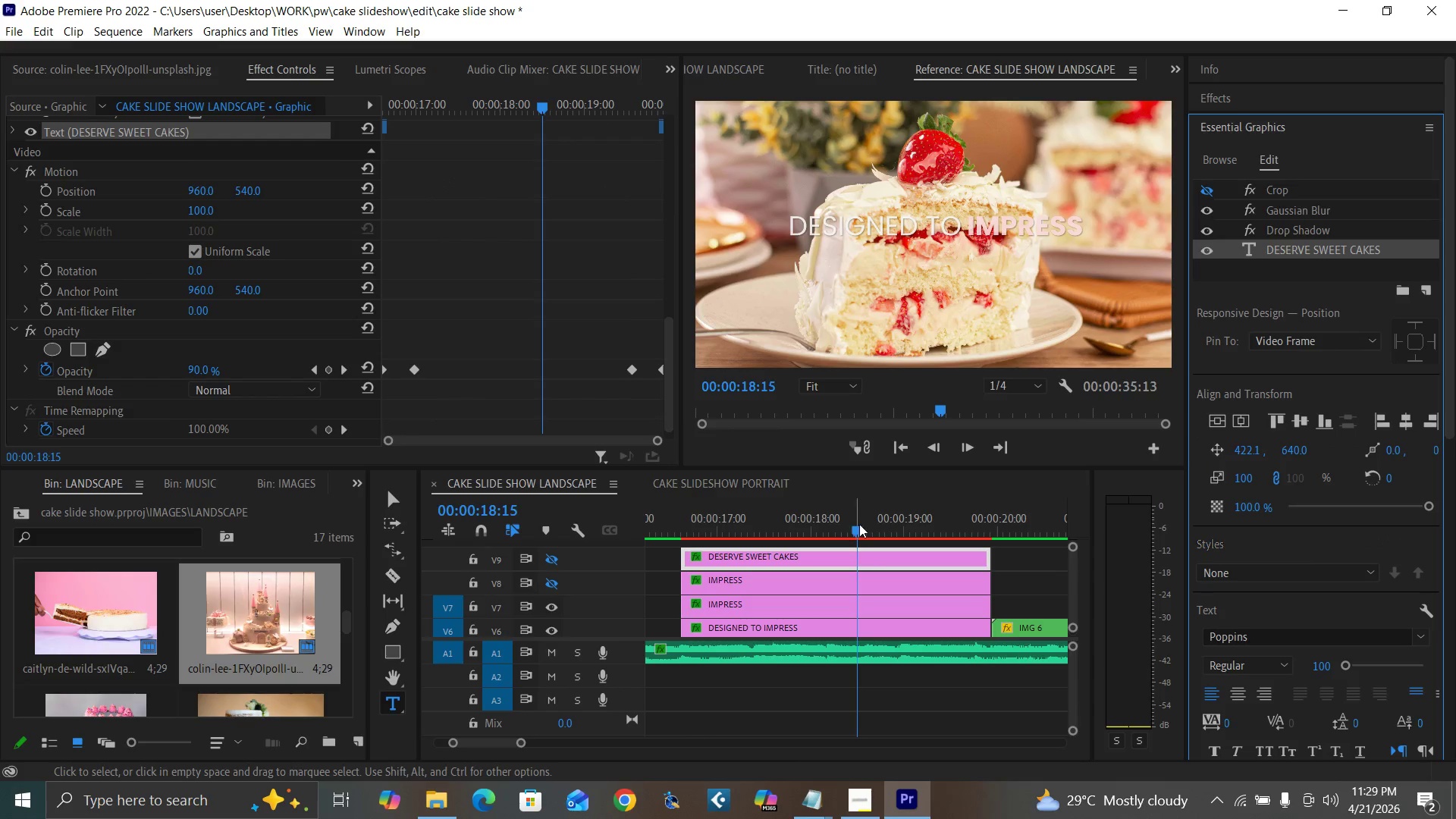 
left_click([868, 526])
 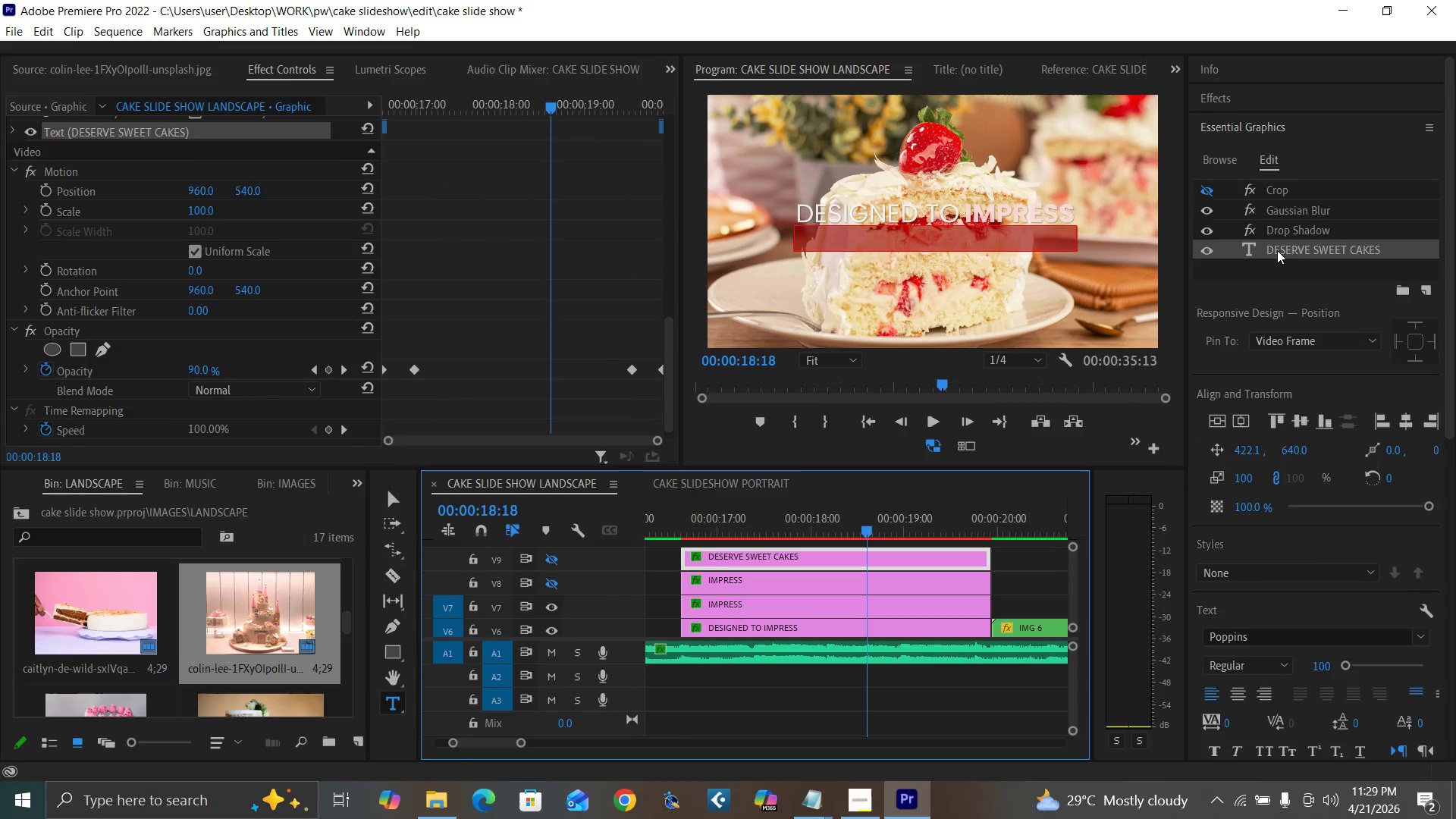 
double_click([1277, 250])
 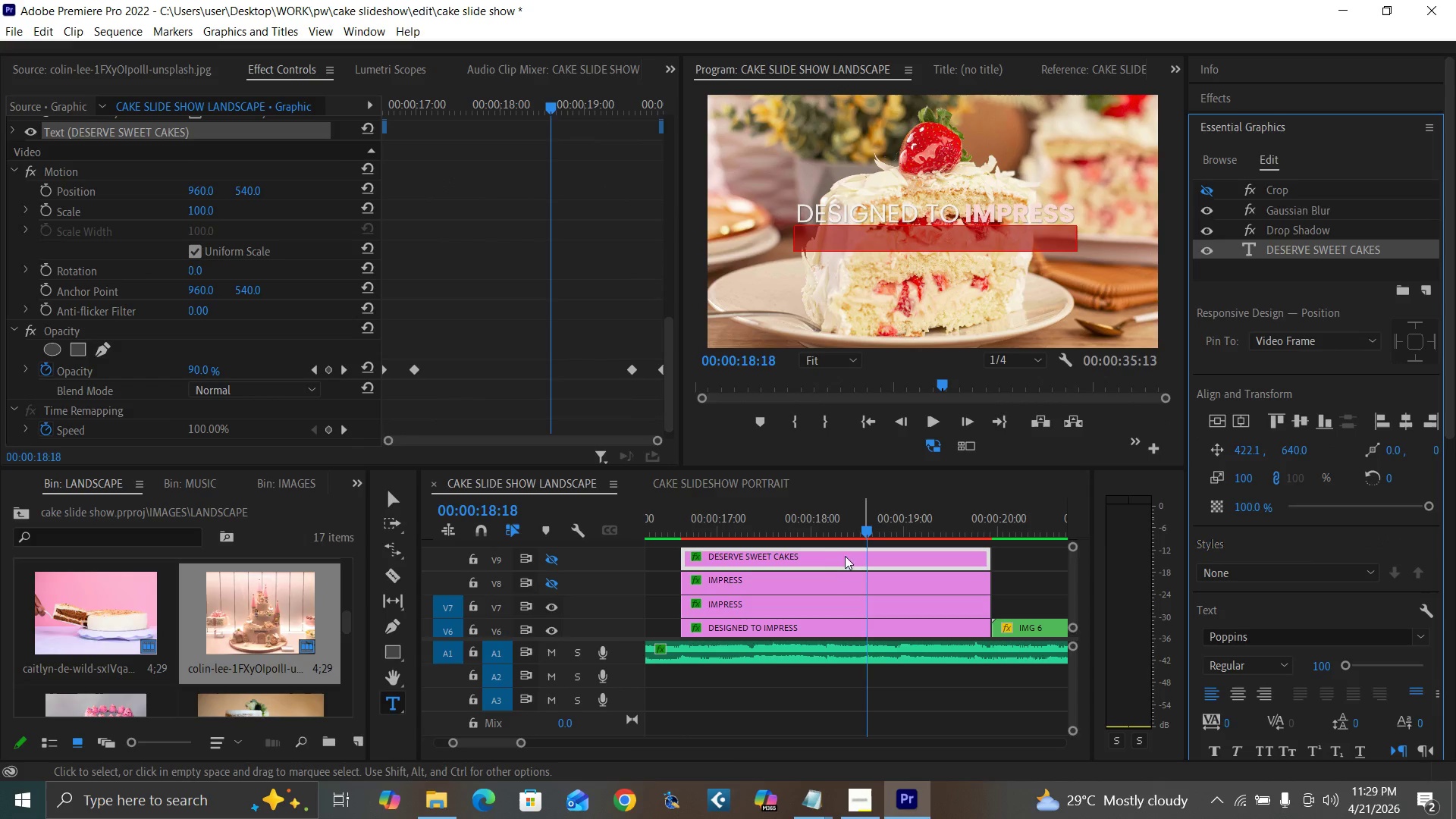 
left_click([831, 575])
 